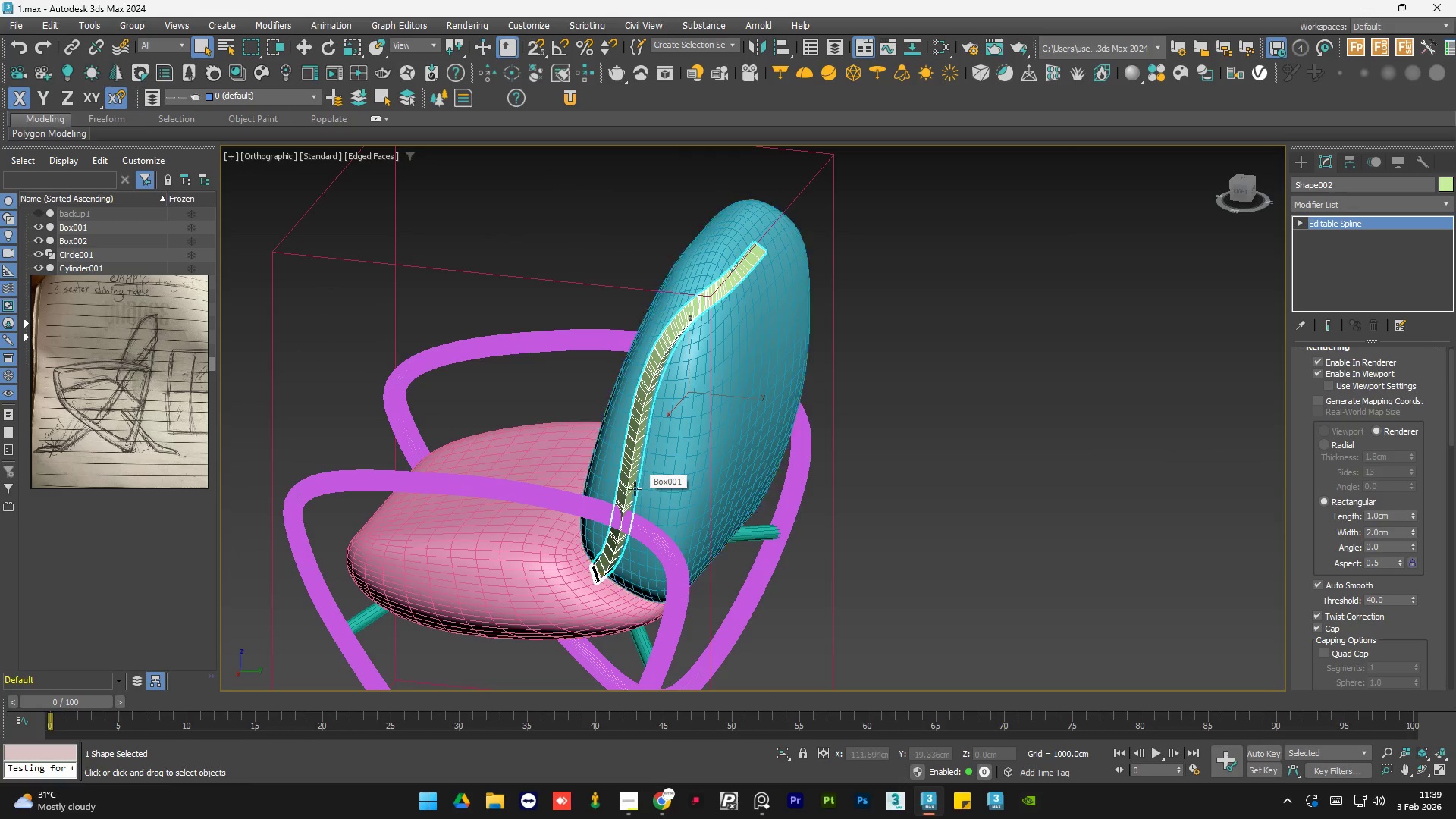 
hold_key(key=AltLeft, duration=0.62)
 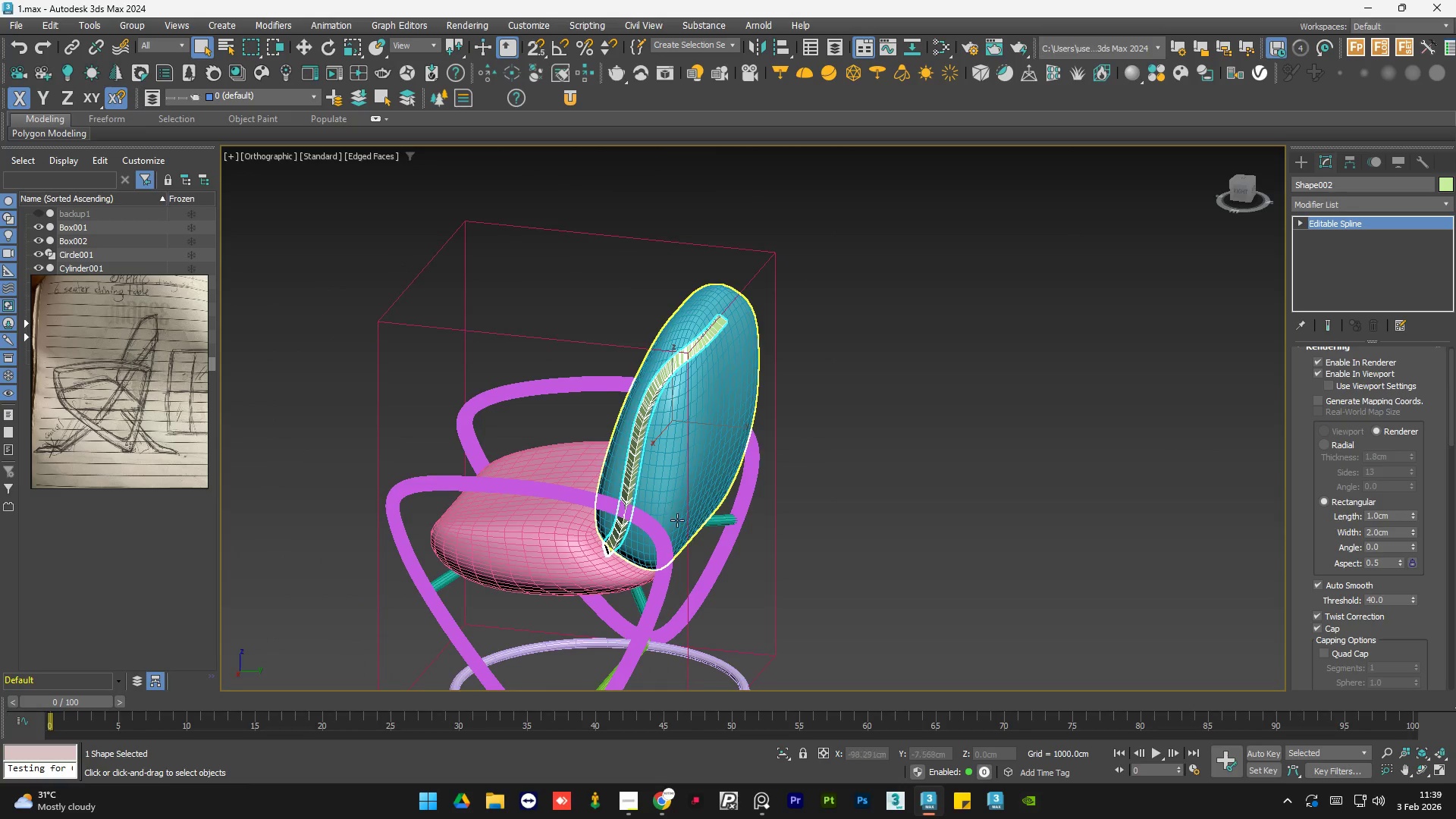 
scroll: coordinate [633, 489], scroll_direction: down, amount: 1.0
 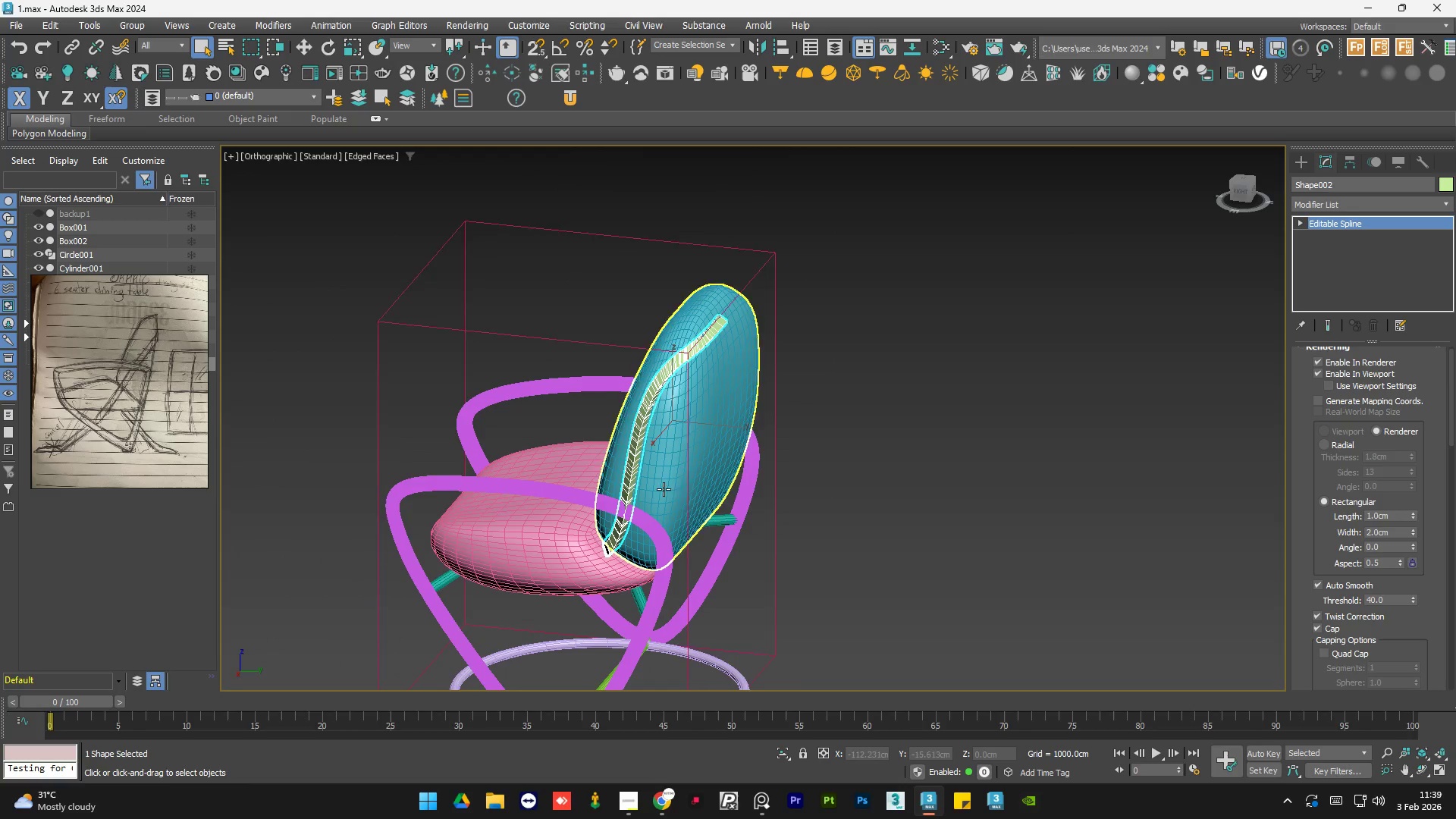 
hold_key(key=AltLeft, duration=1.5)
scroll: coordinate [609, 529], scroll_direction: up, amount: 1.0
 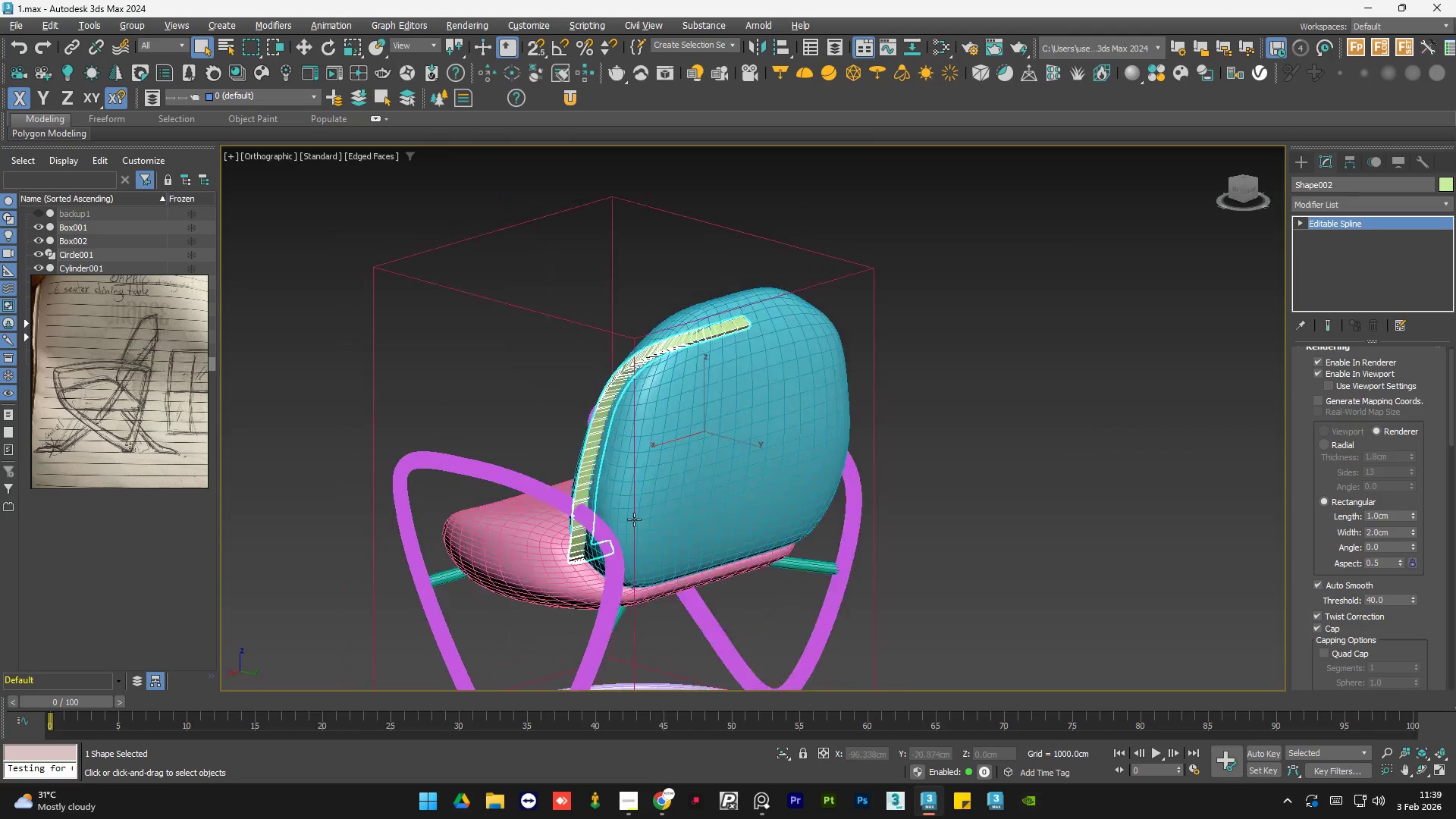 
hold_key(key=AltLeft, duration=0.92)
 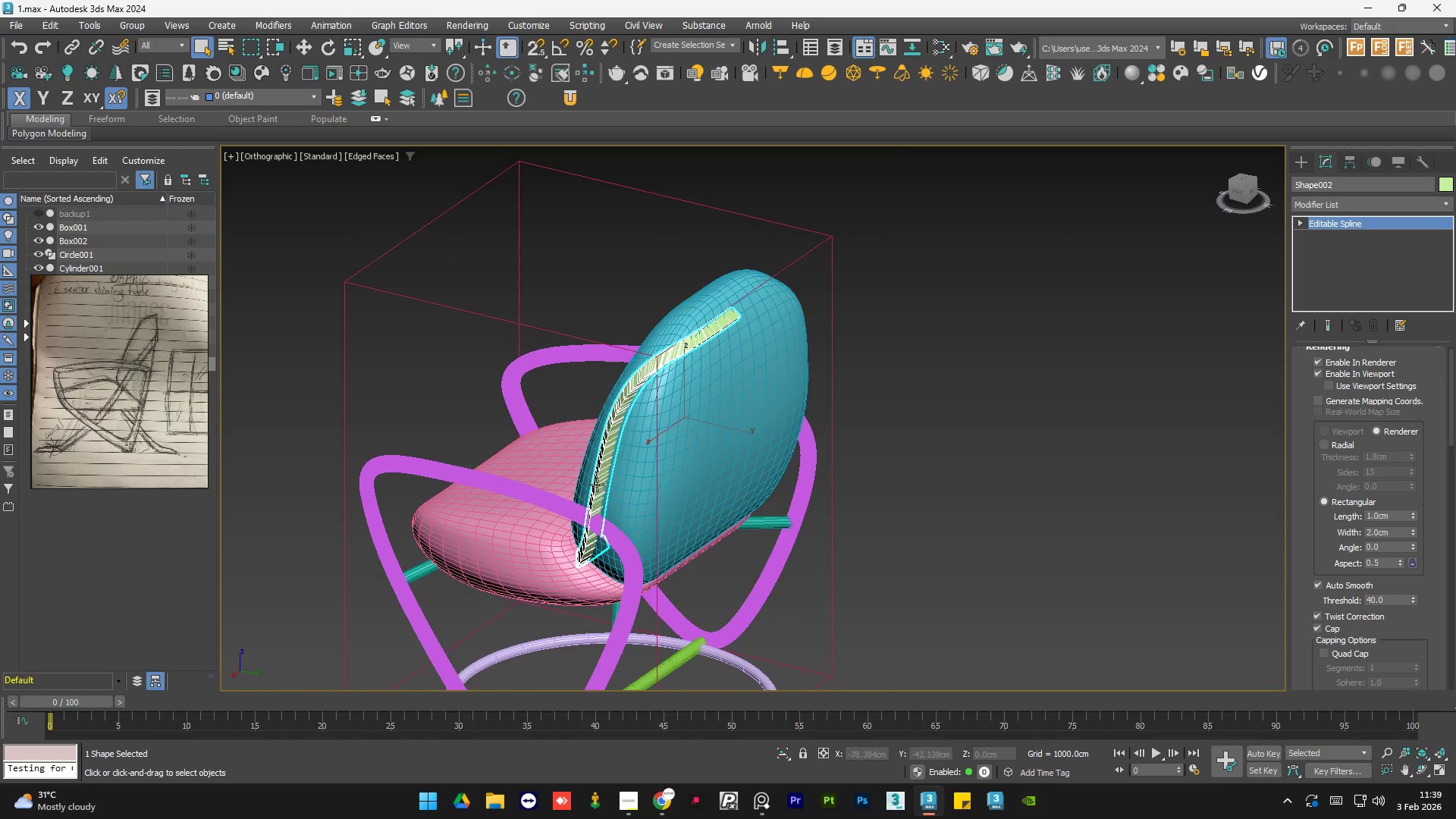 
scroll: coordinate [597, 485], scroll_direction: up, amount: 2.0
 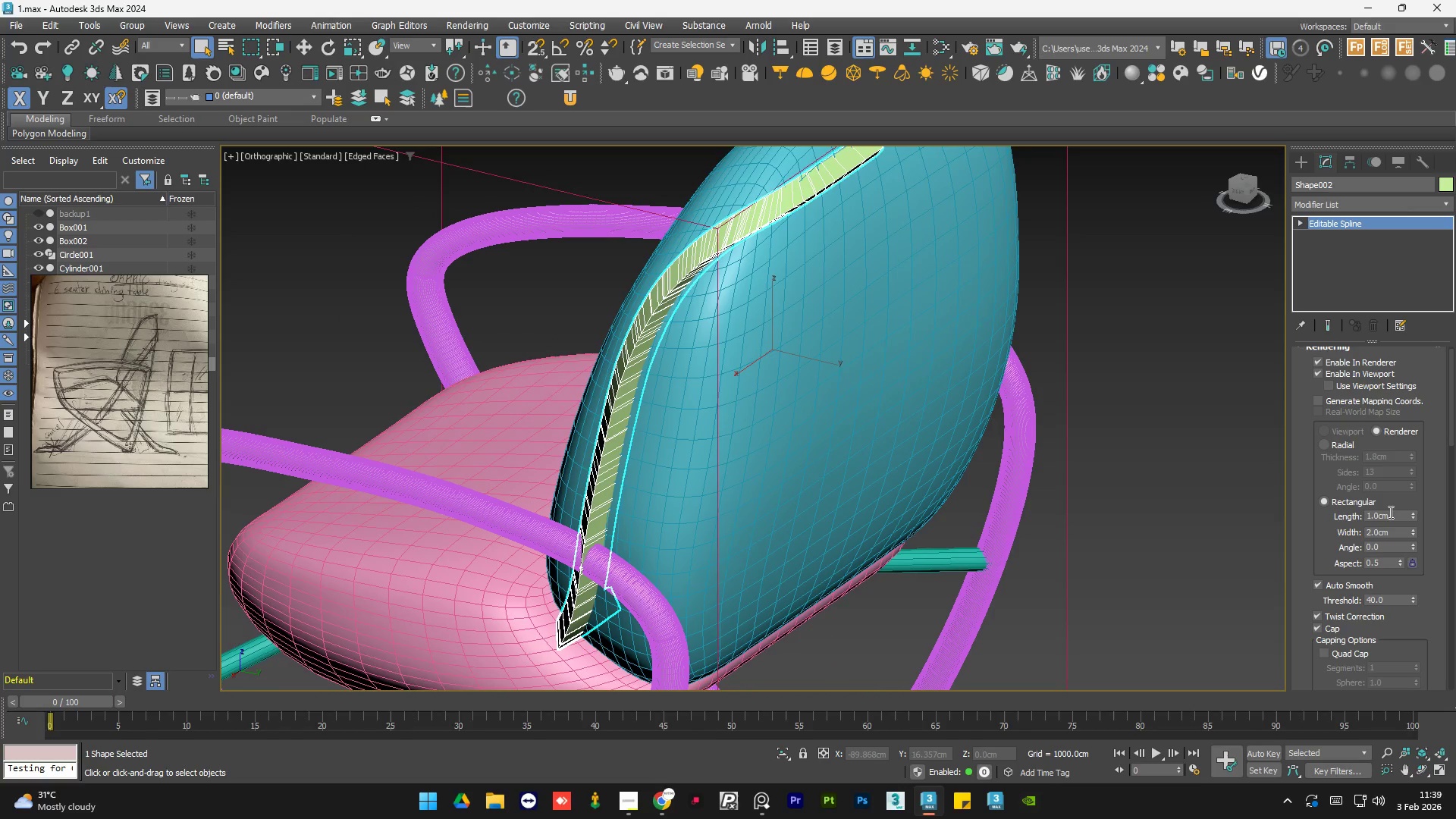 
double_click([1389, 512])
 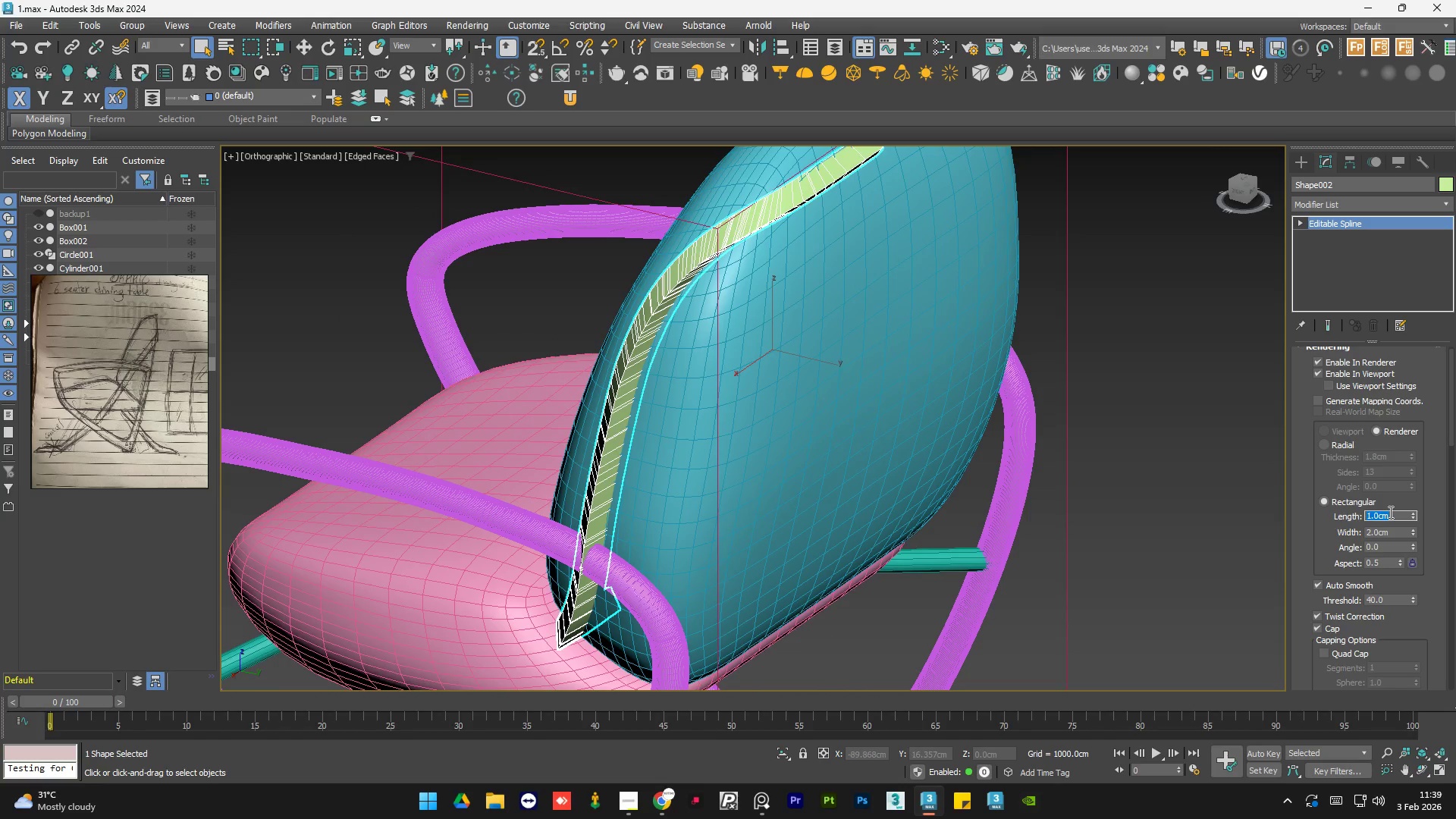 
key(NumpadDecimal)
 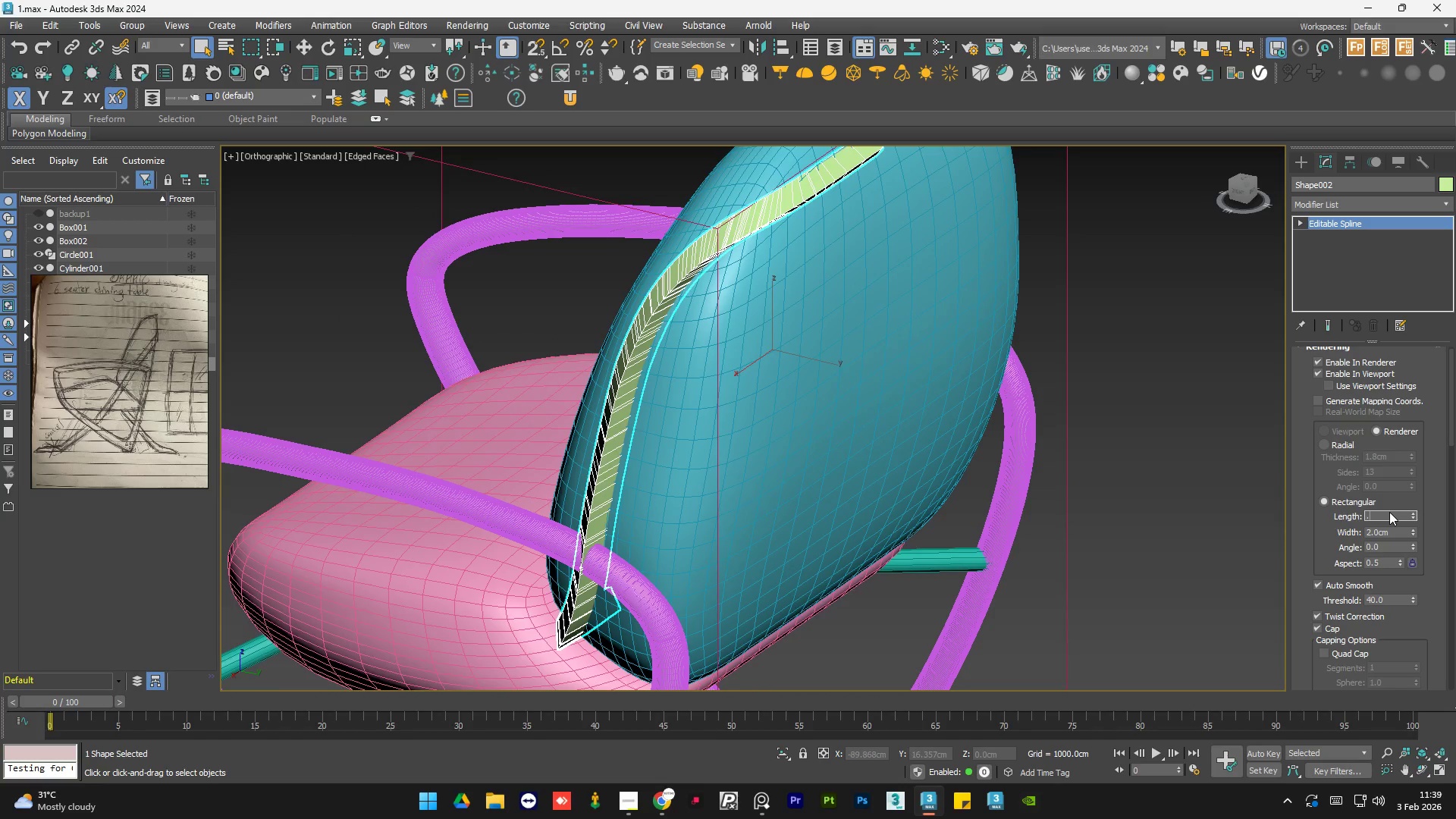 
key(Numpad2)
 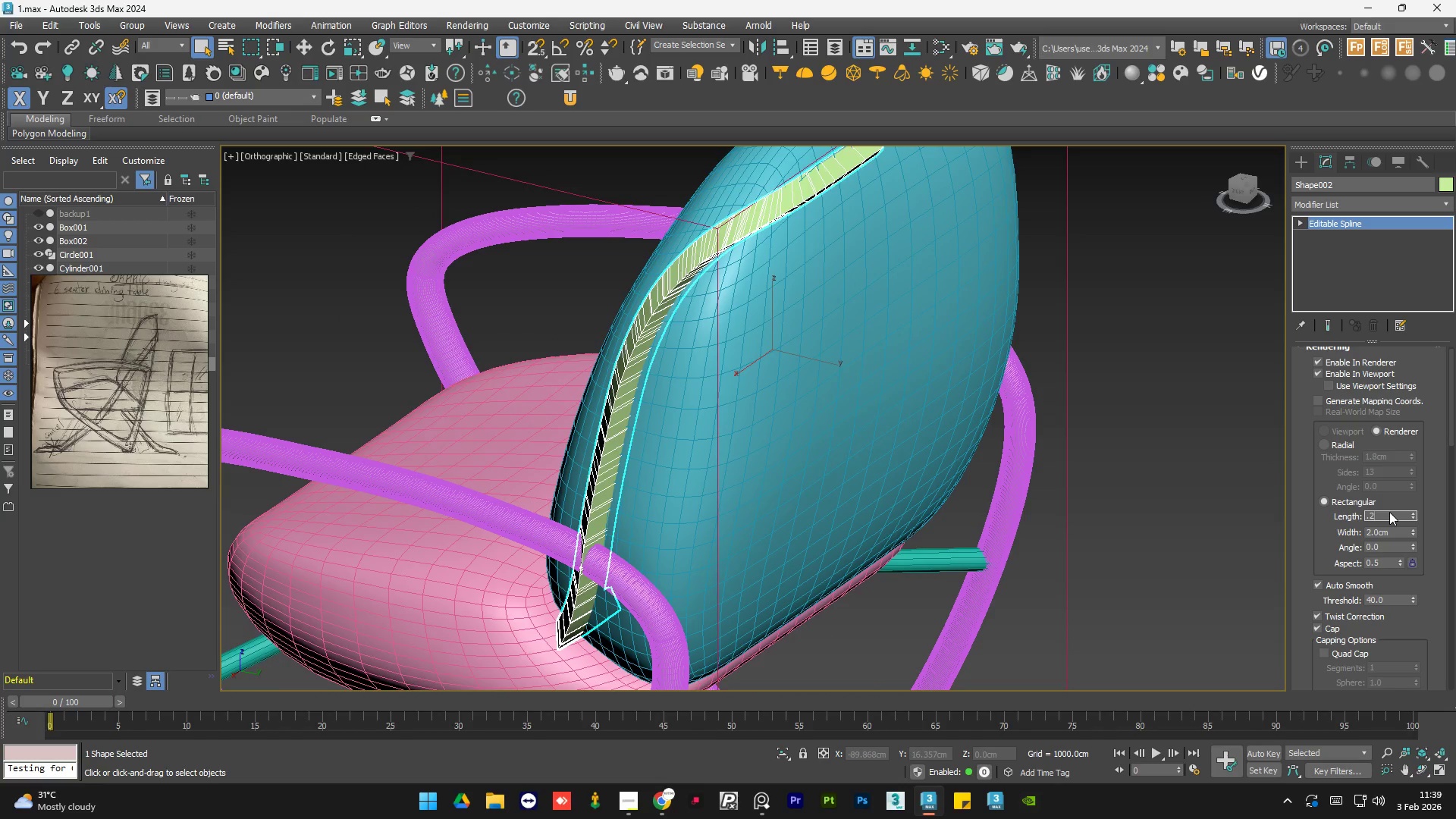 
key(NumpadEnter)
 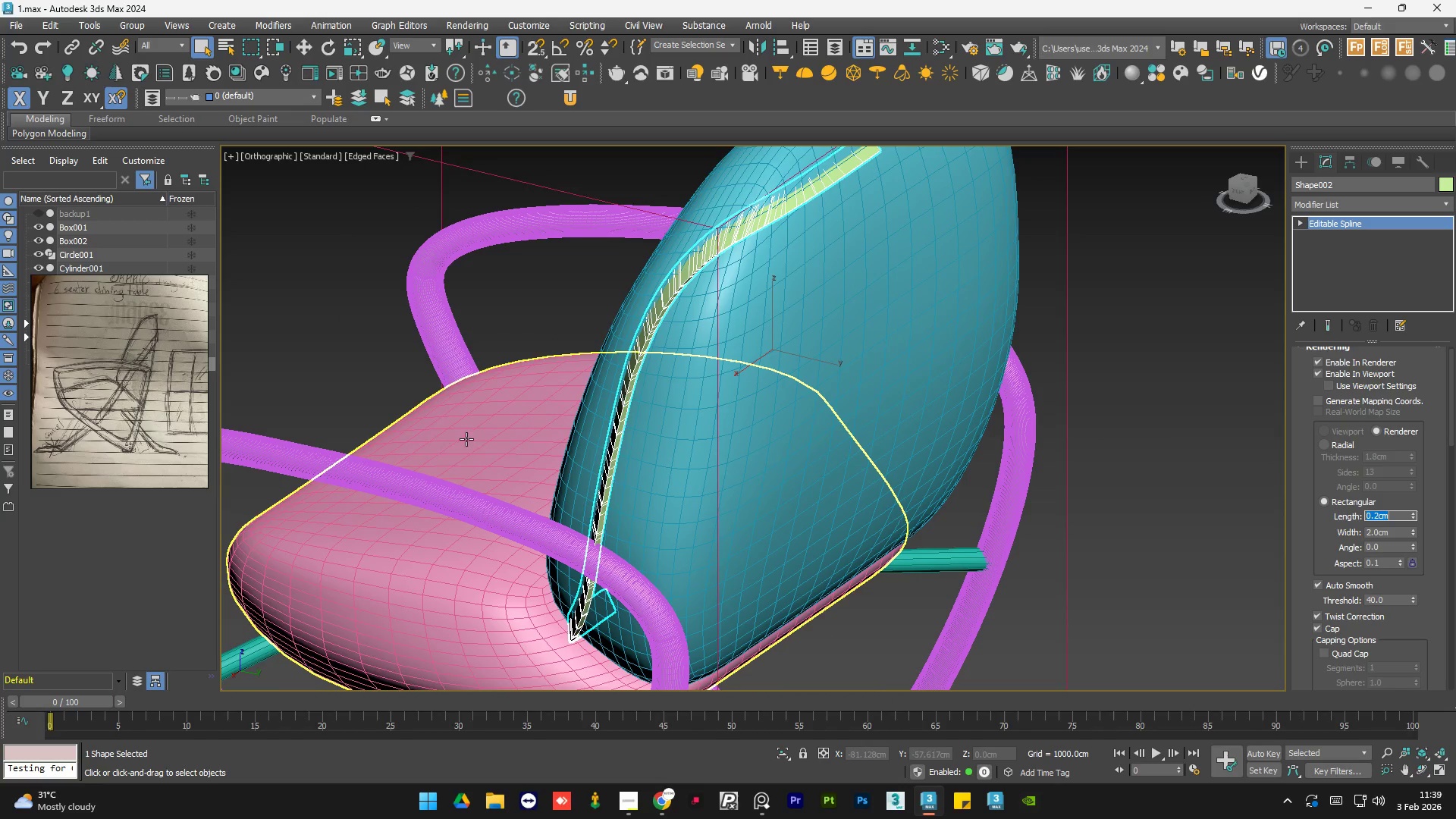 
hold_key(key=AltLeft, duration=1.53)
 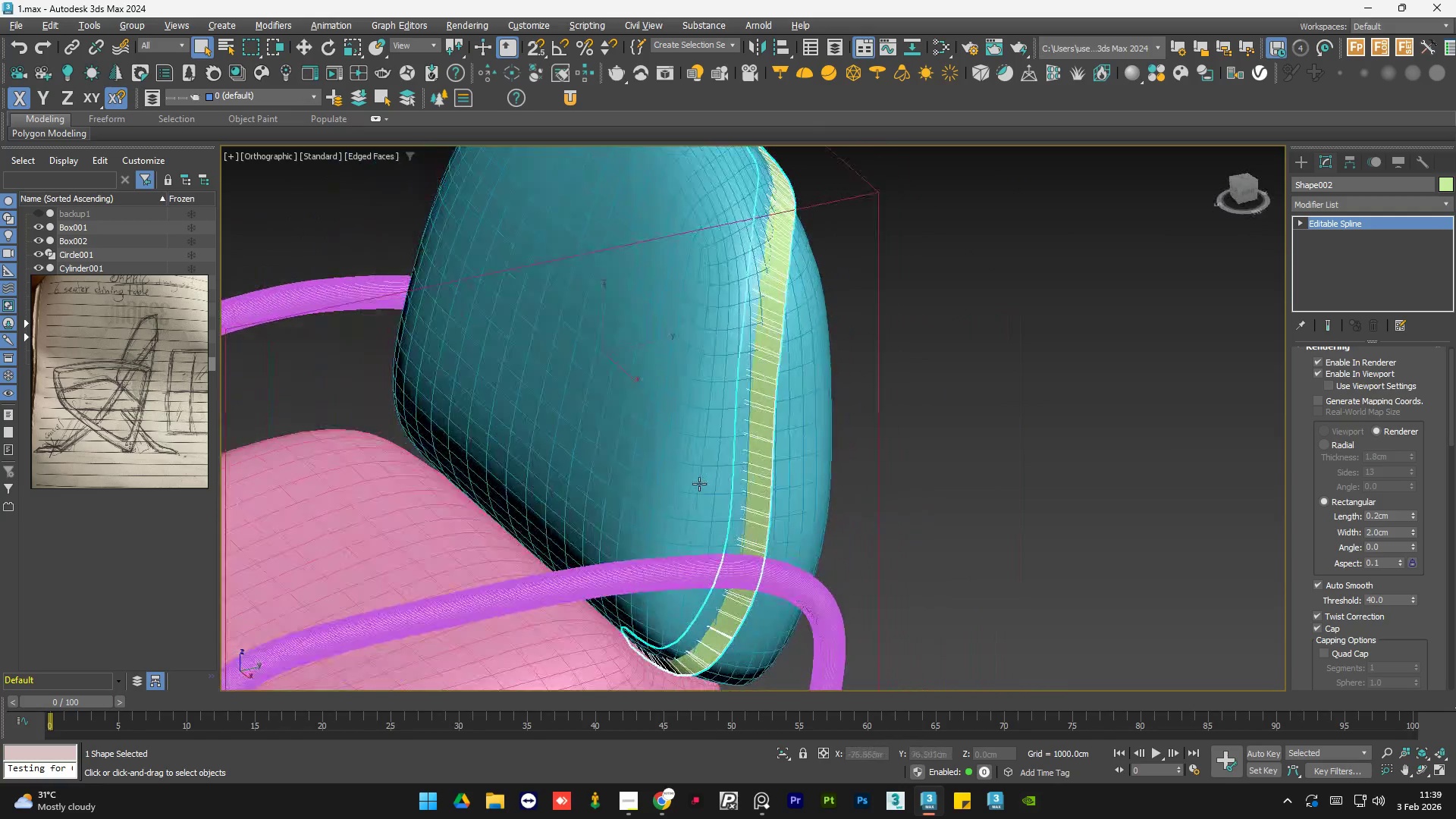 
hold_key(key=AltLeft, duration=1.51)
 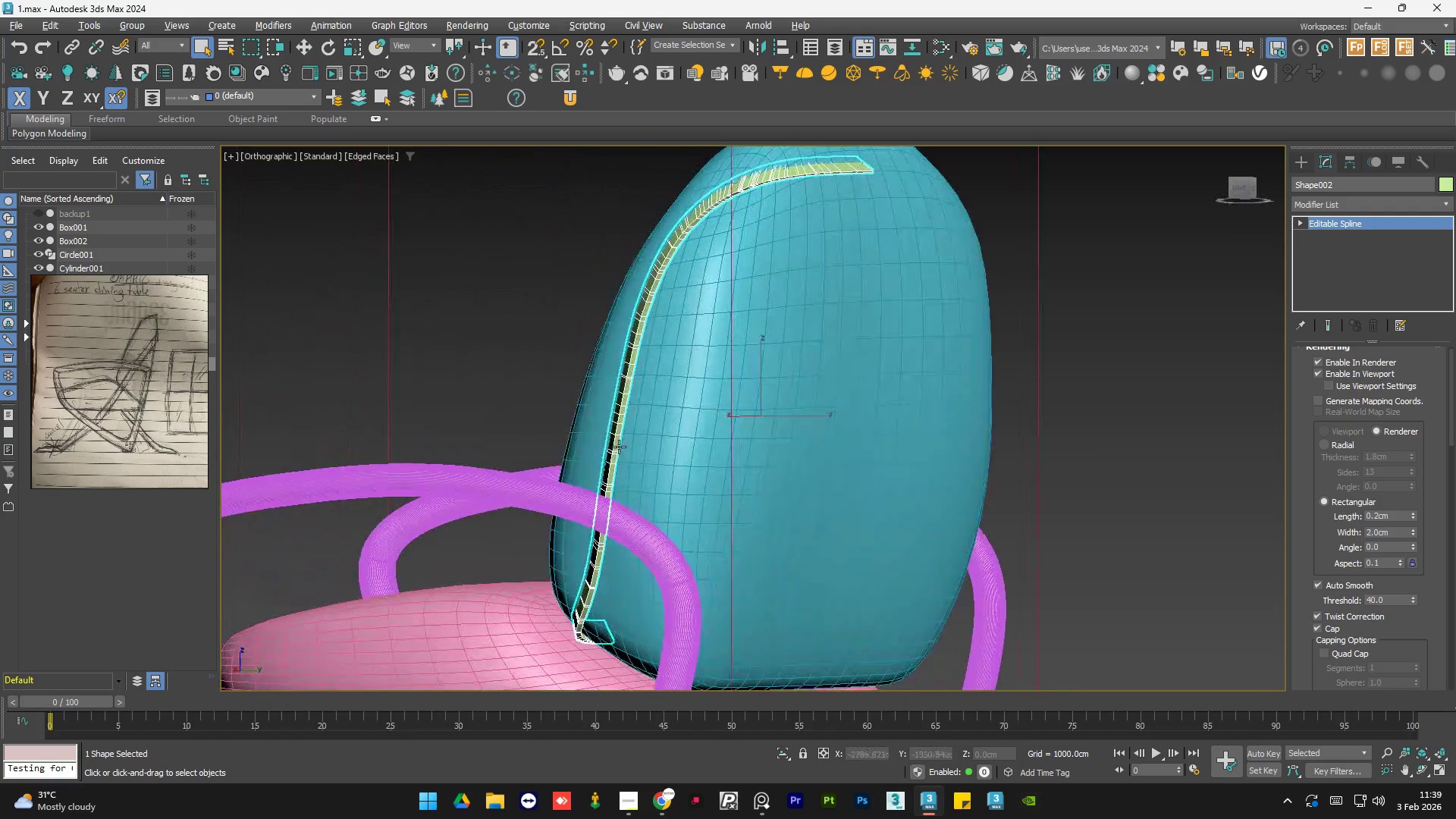 
hold_key(key=AltLeft, duration=1.52)
 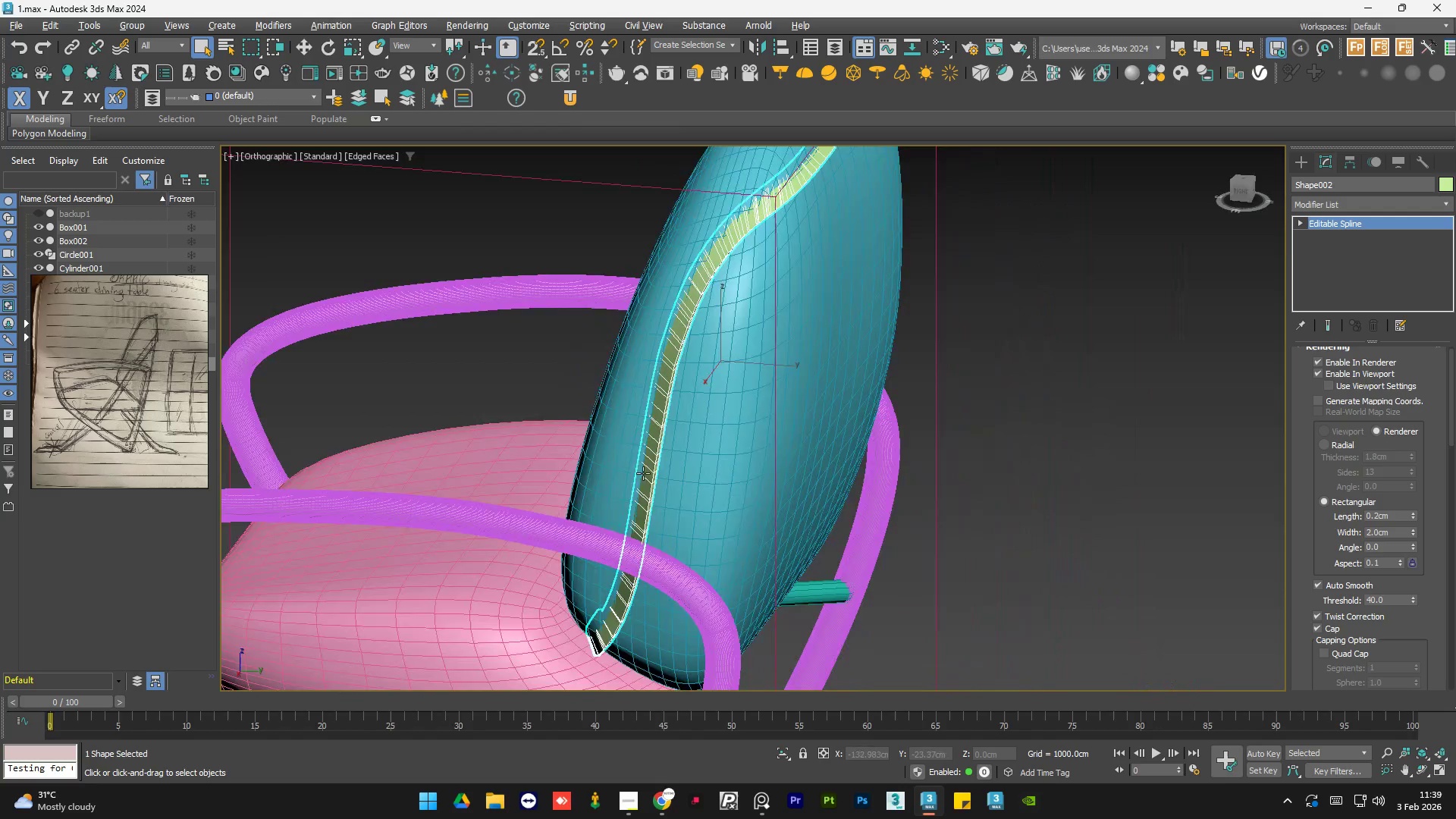 
hold_key(key=AltLeft, duration=1.52)
 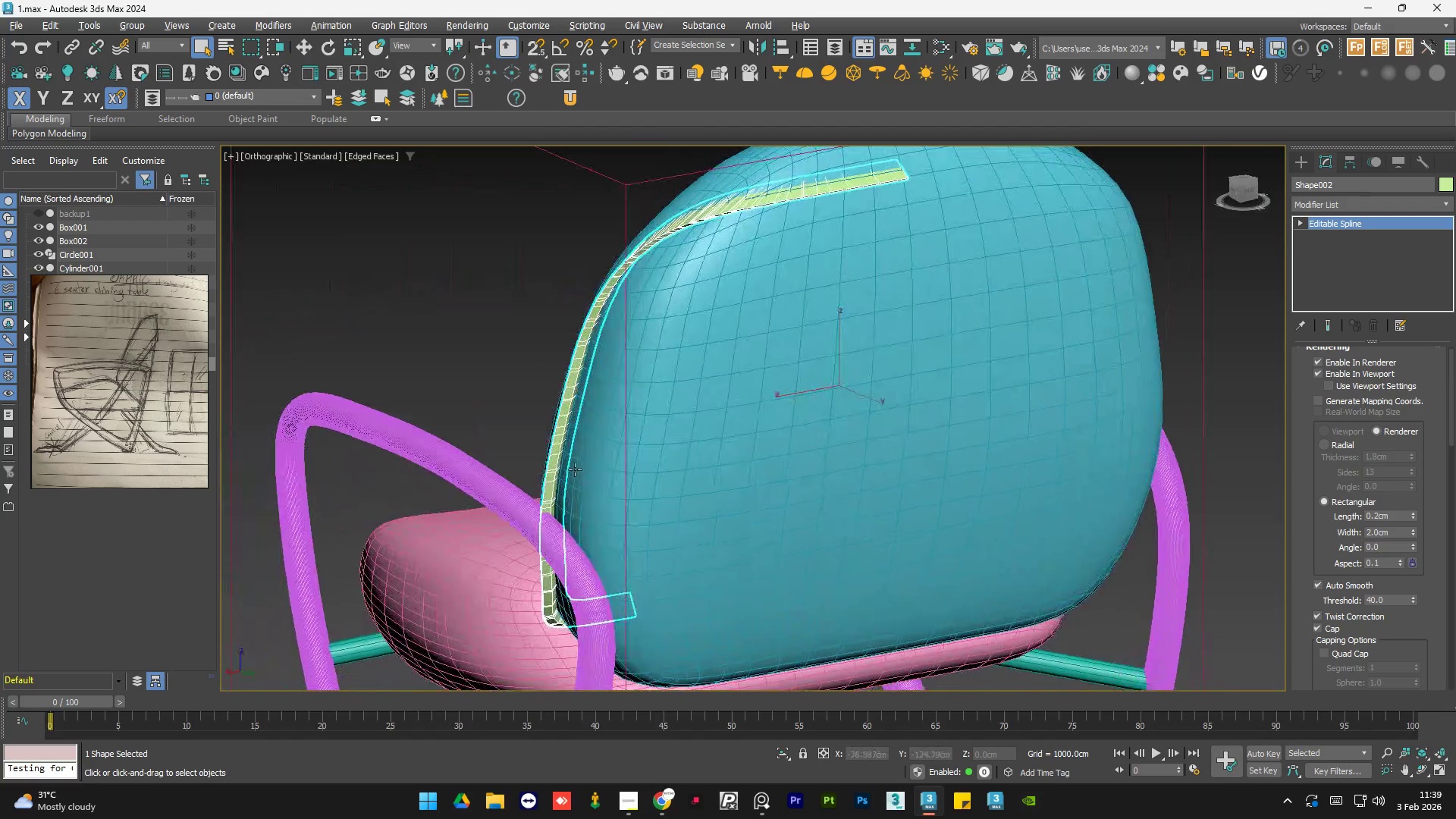 
hold_key(key=AltLeft, duration=1.51)
 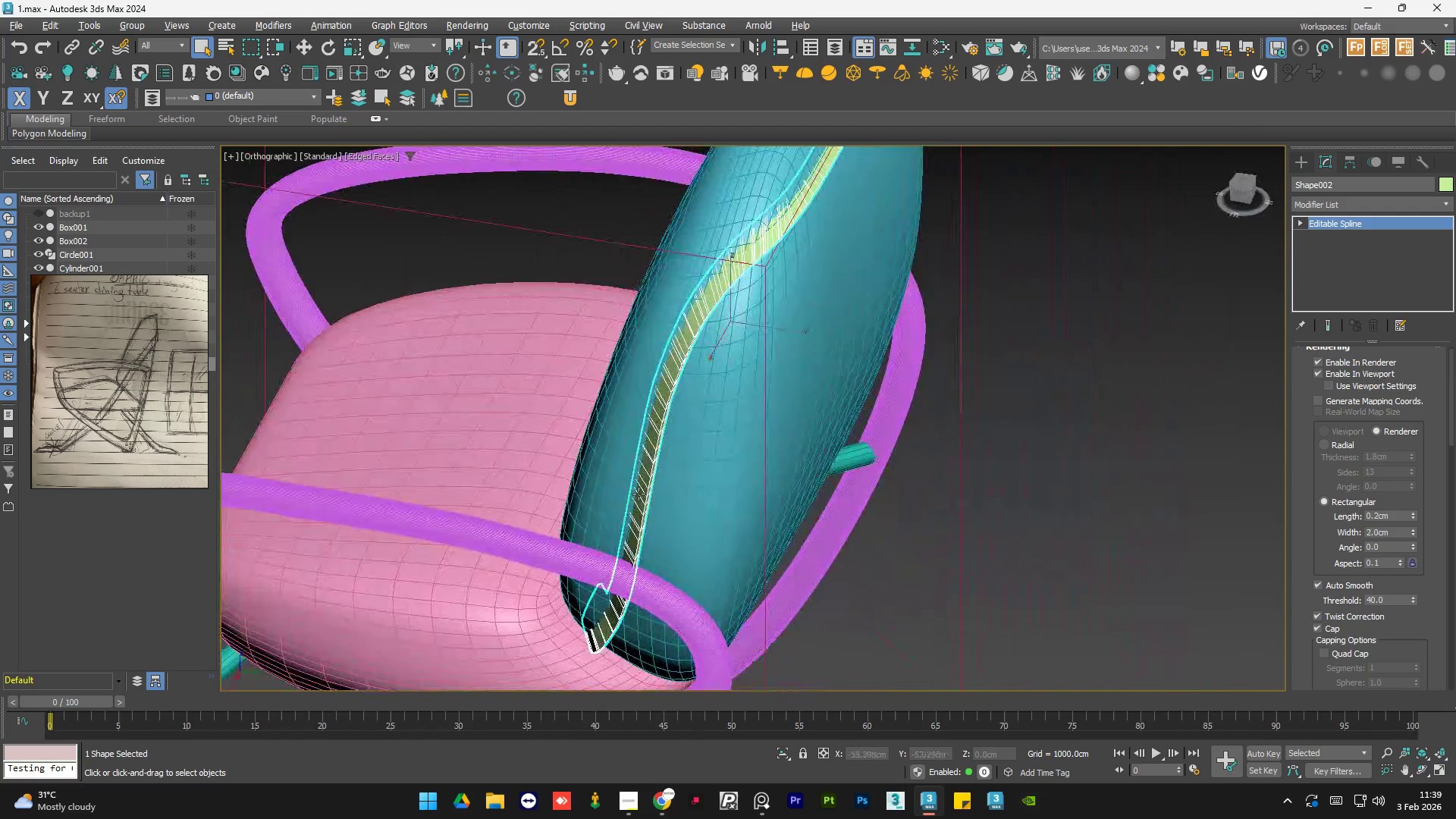 
hold_key(key=AltLeft, duration=1.52)
 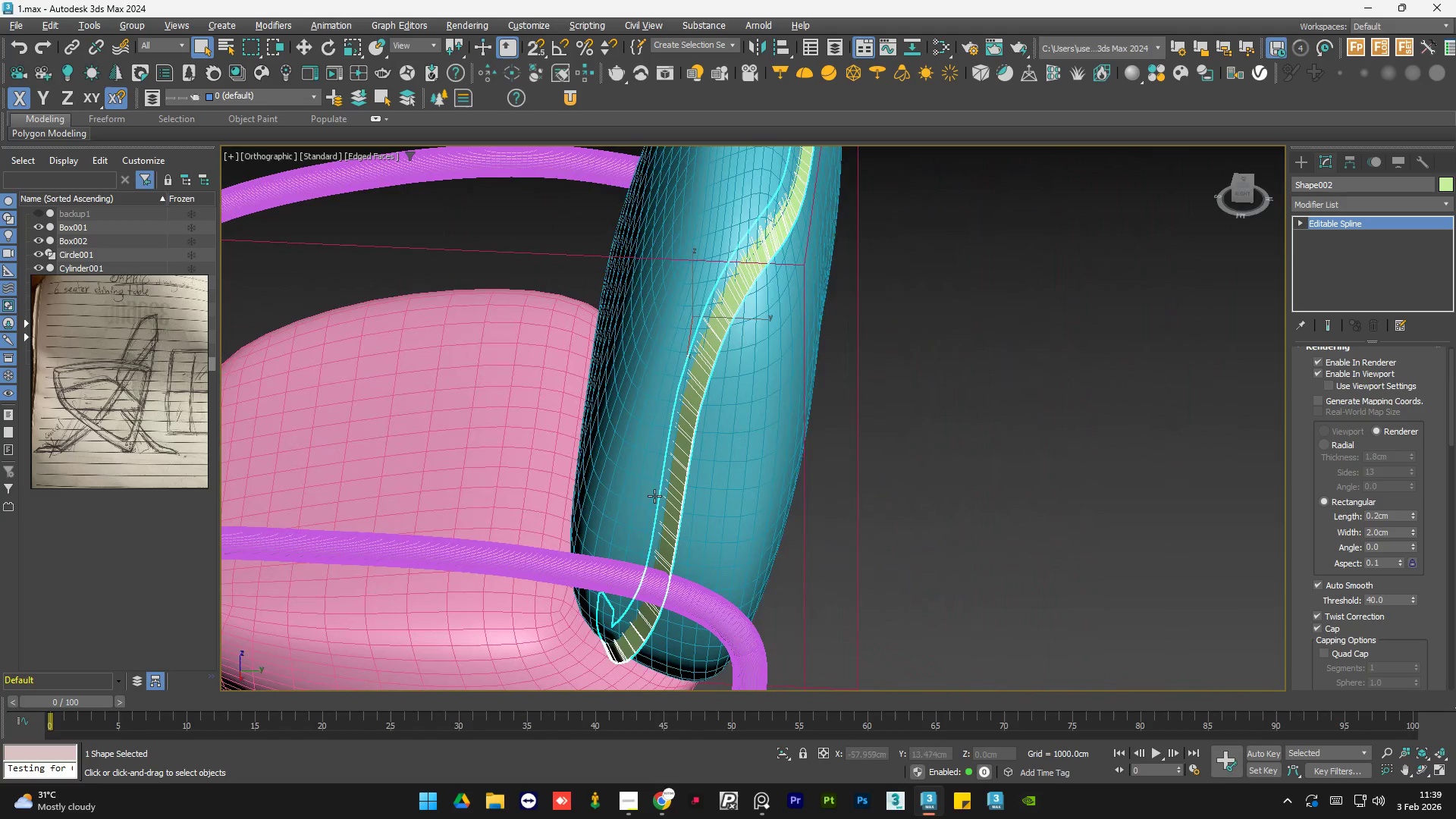 
key(Alt+AltLeft)
 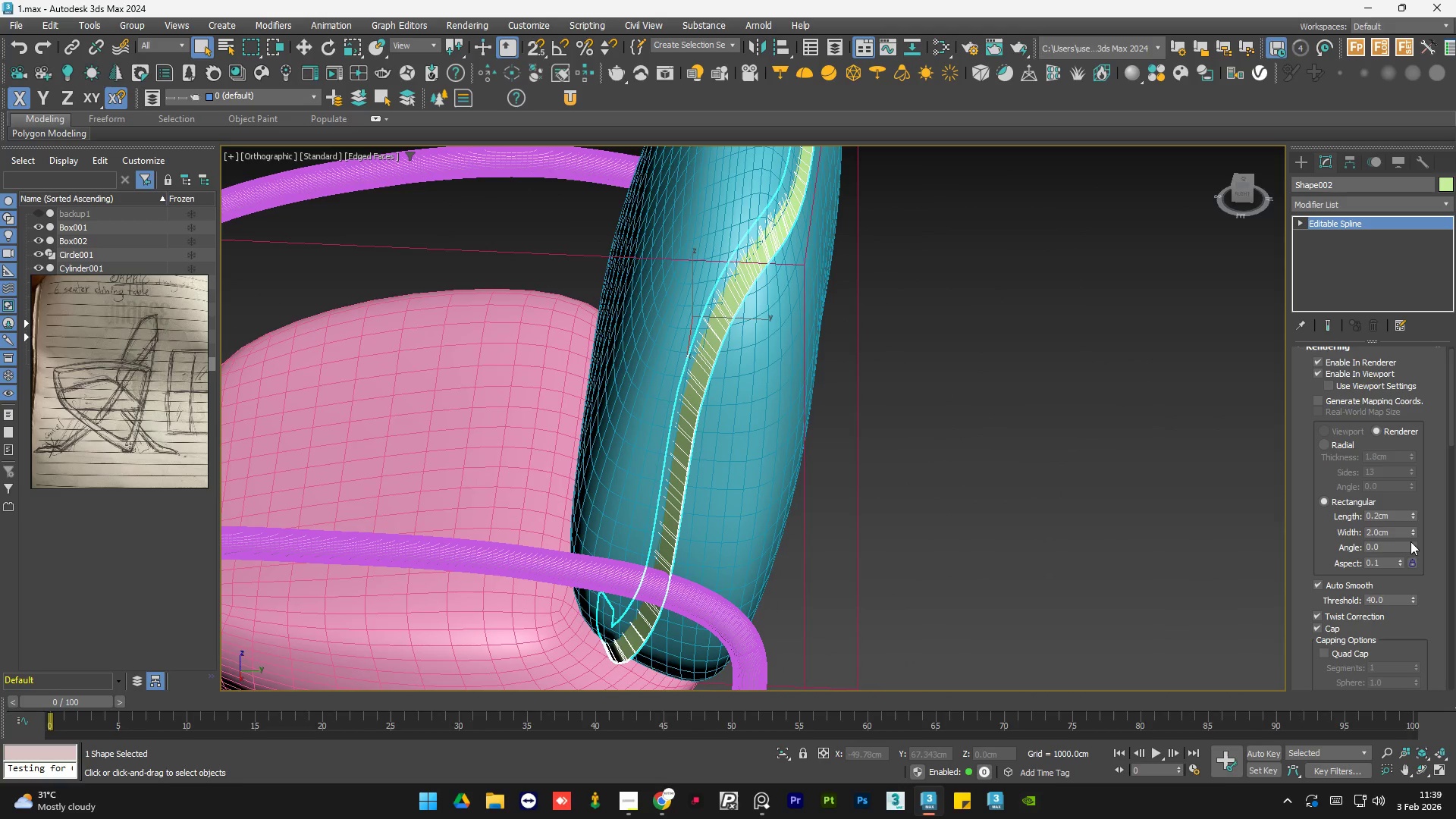 
left_click_drag(start_coordinate=[1414, 545], to_coordinate=[1326, 767])
 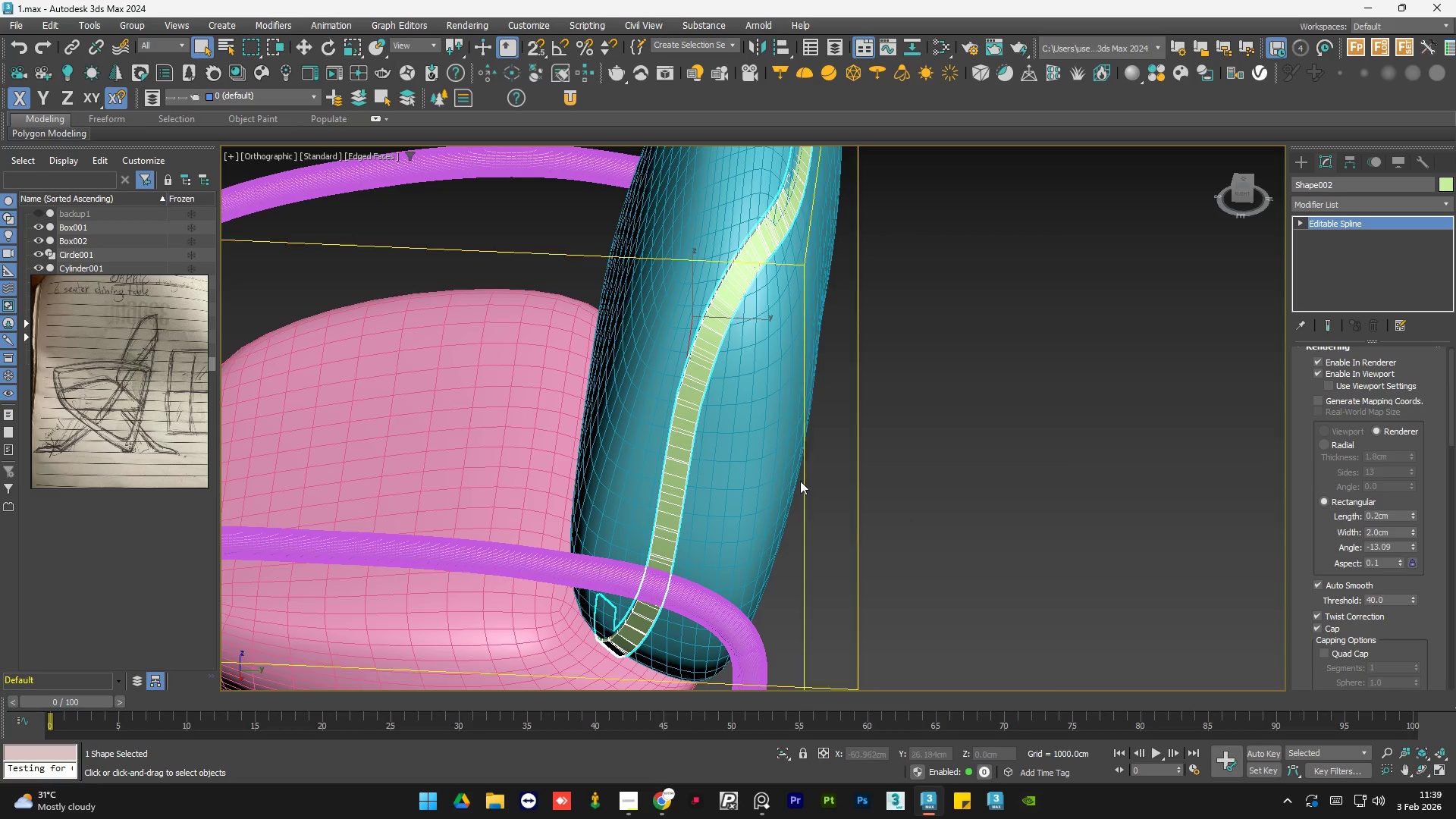 
hold_key(key=AltLeft, duration=1.5)
 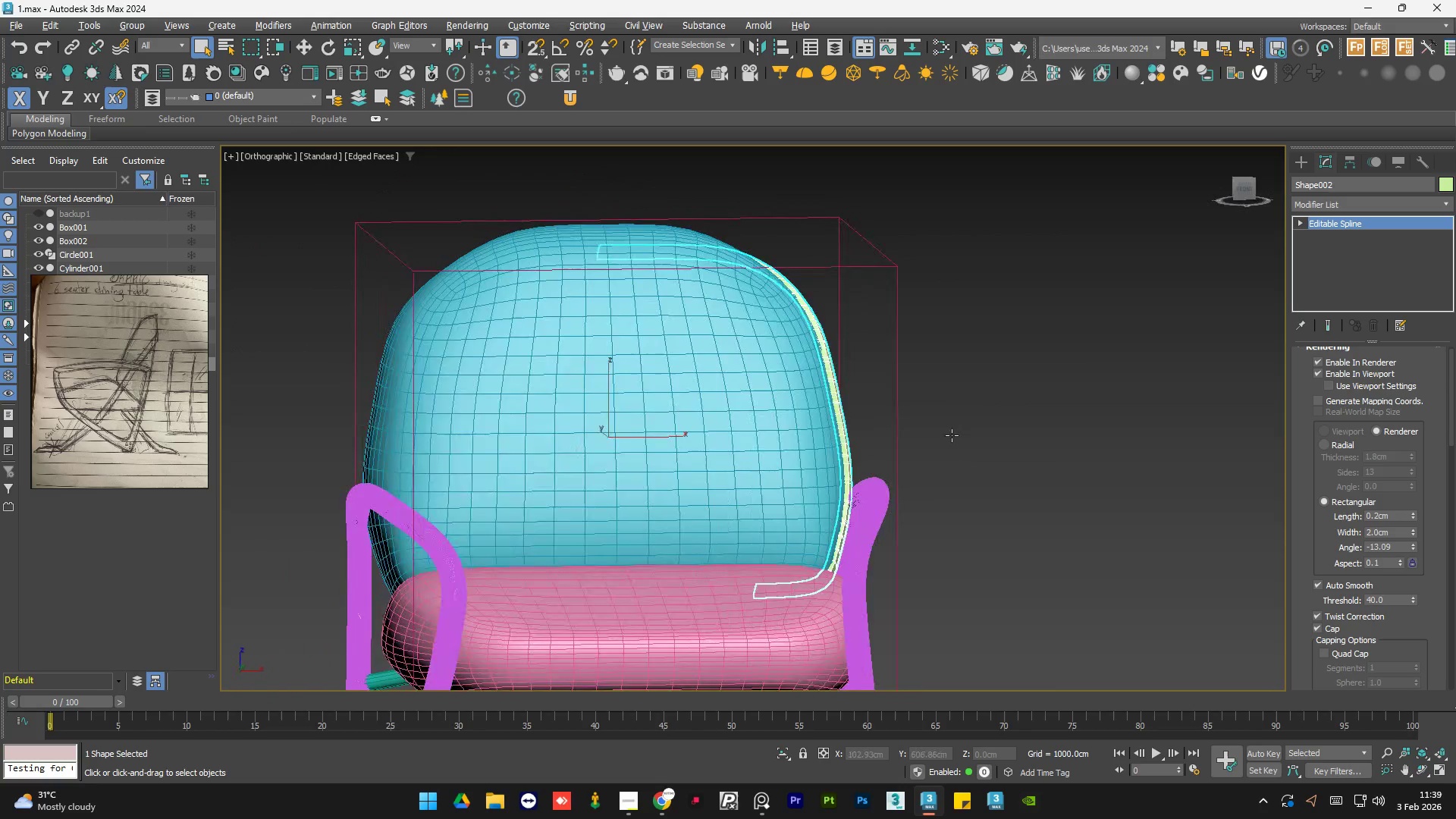 
scroll: coordinate [793, 481], scroll_direction: down, amount: 1.0
 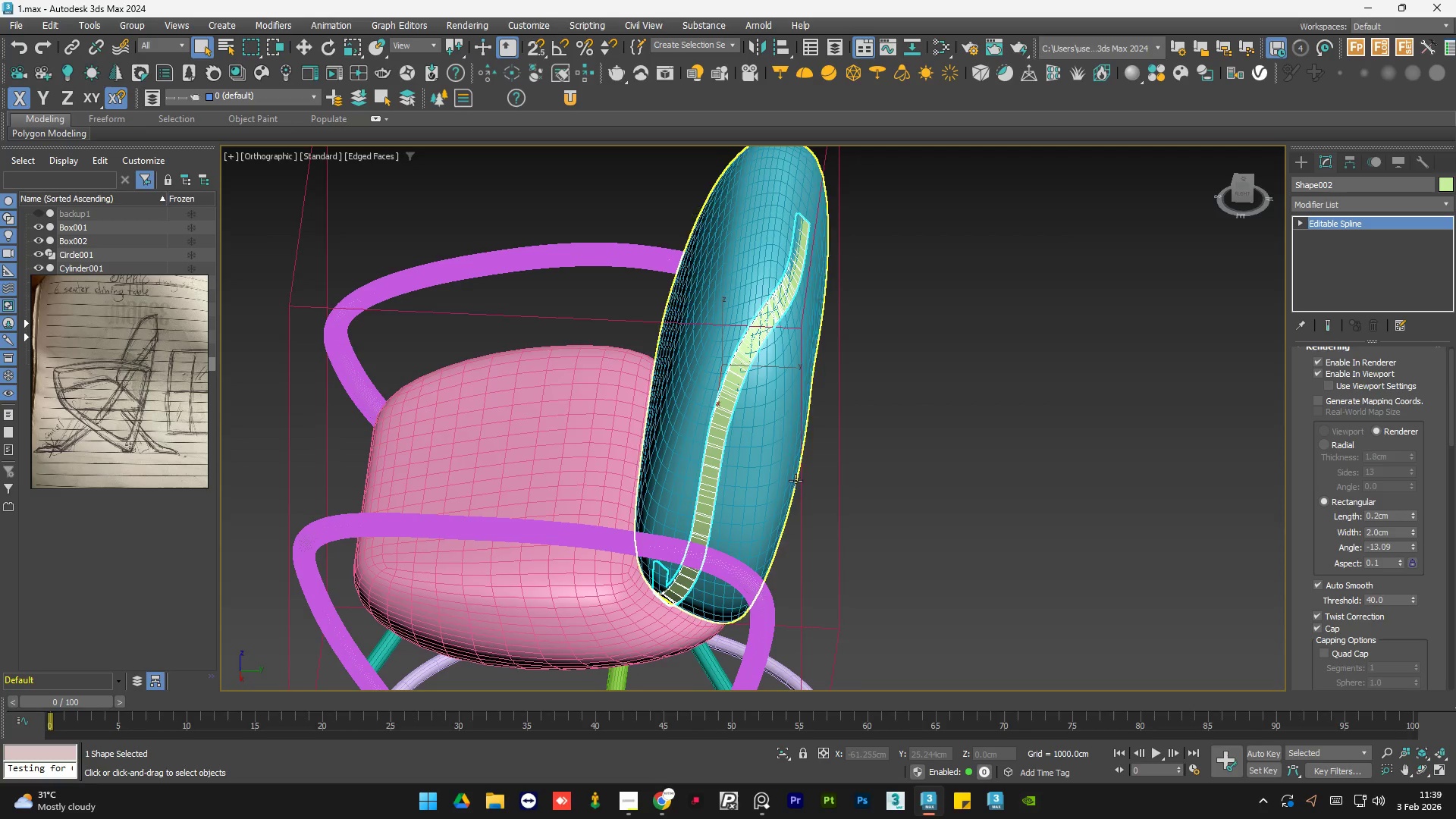 
hold_key(key=AltLeft, duration=1.52)
 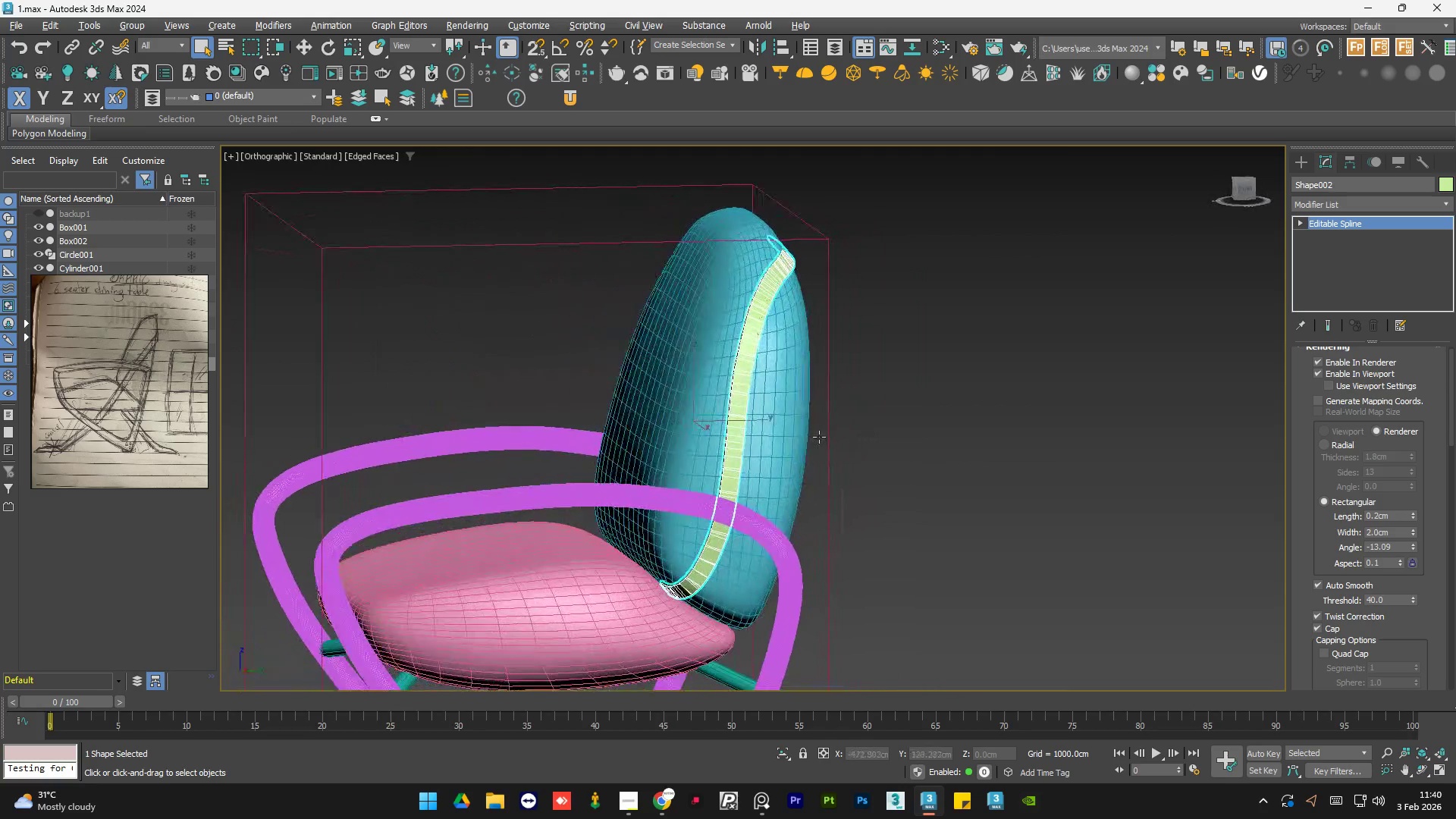 
hold_key(key=AltLeft, duration=1.53)
 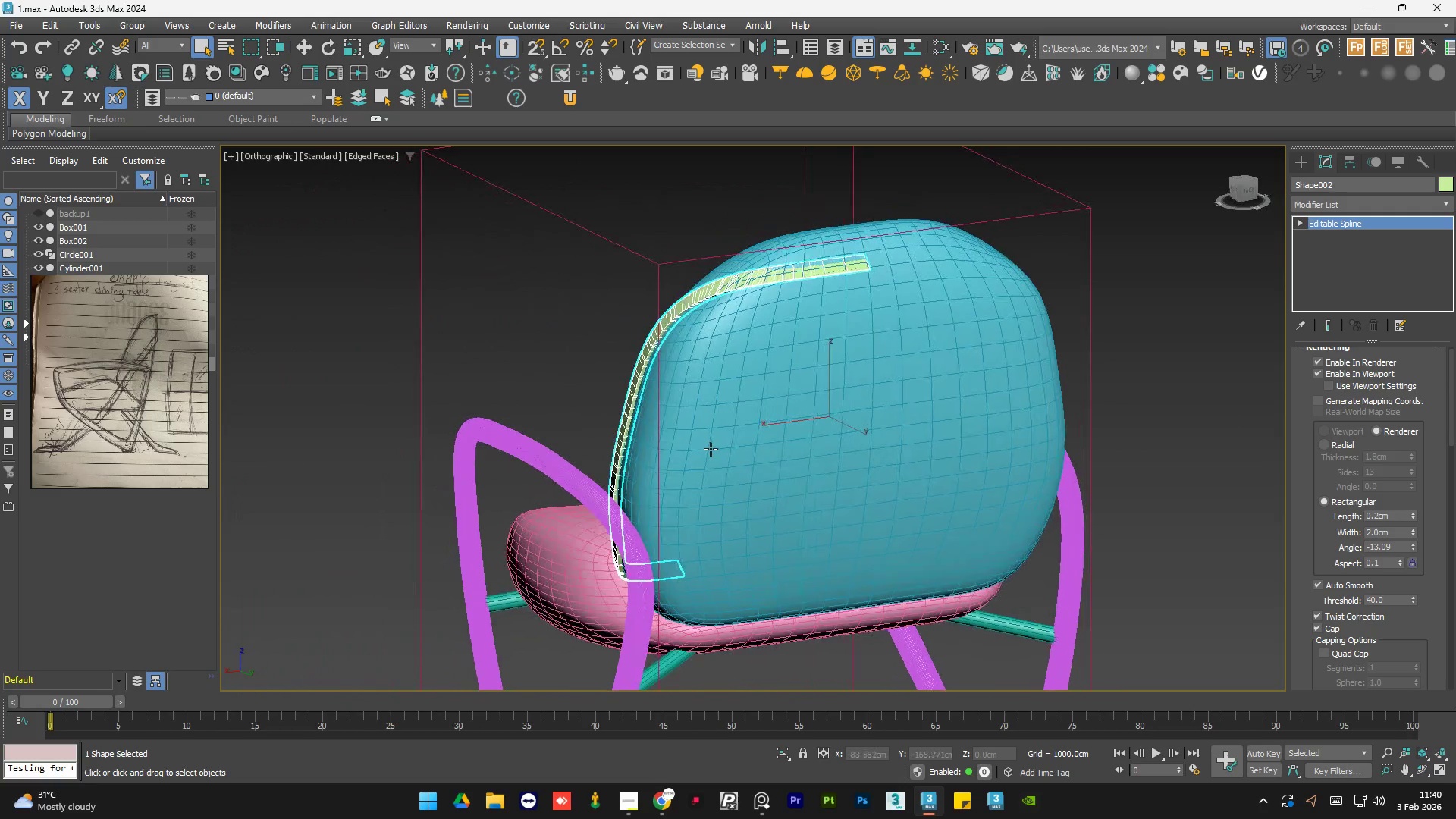 
hold_key(key=AltLeft, duration=0.61)
 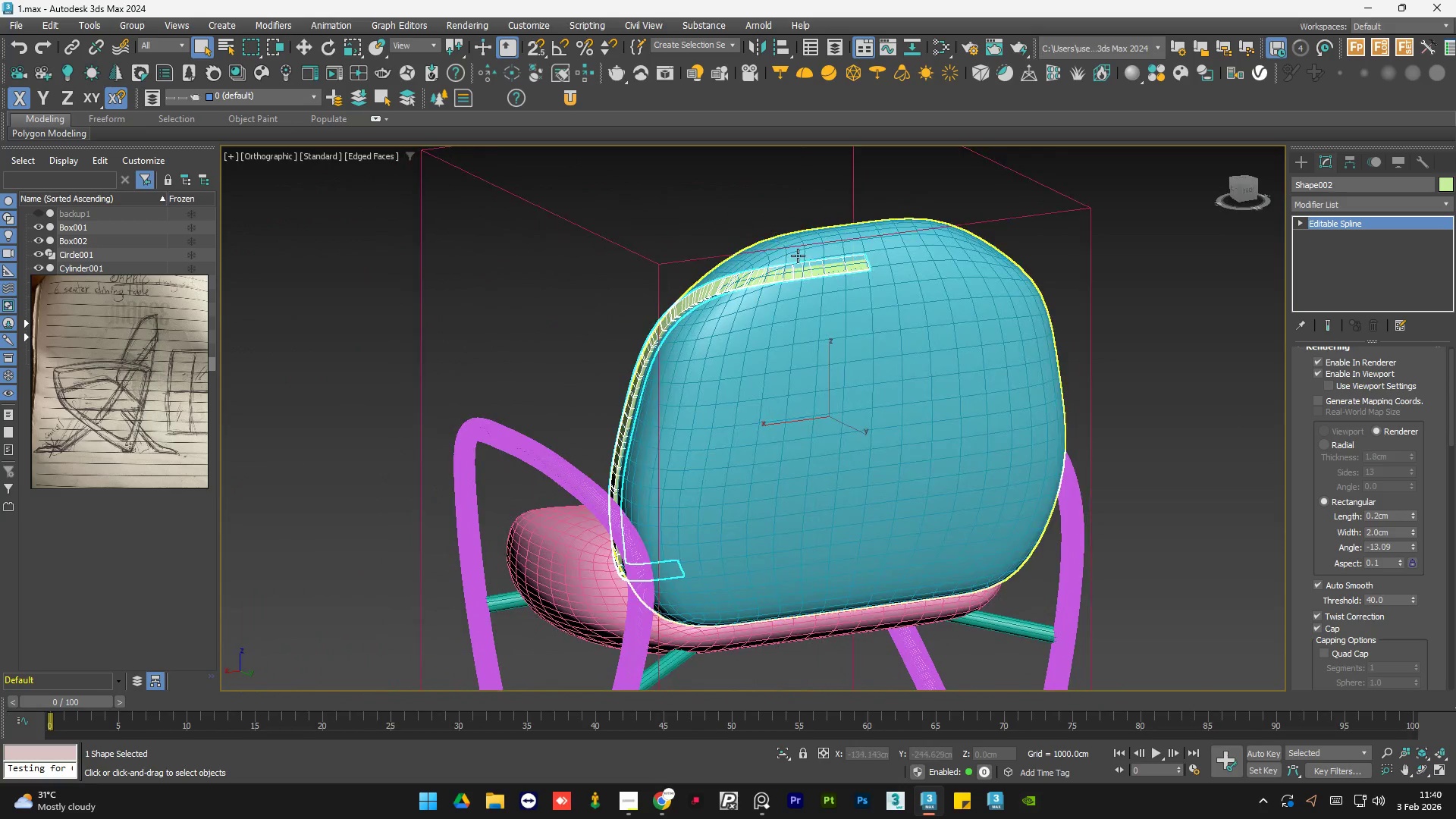 
scroll: coordinate [802, 261], scroll_direction: up, amount: 4.0
 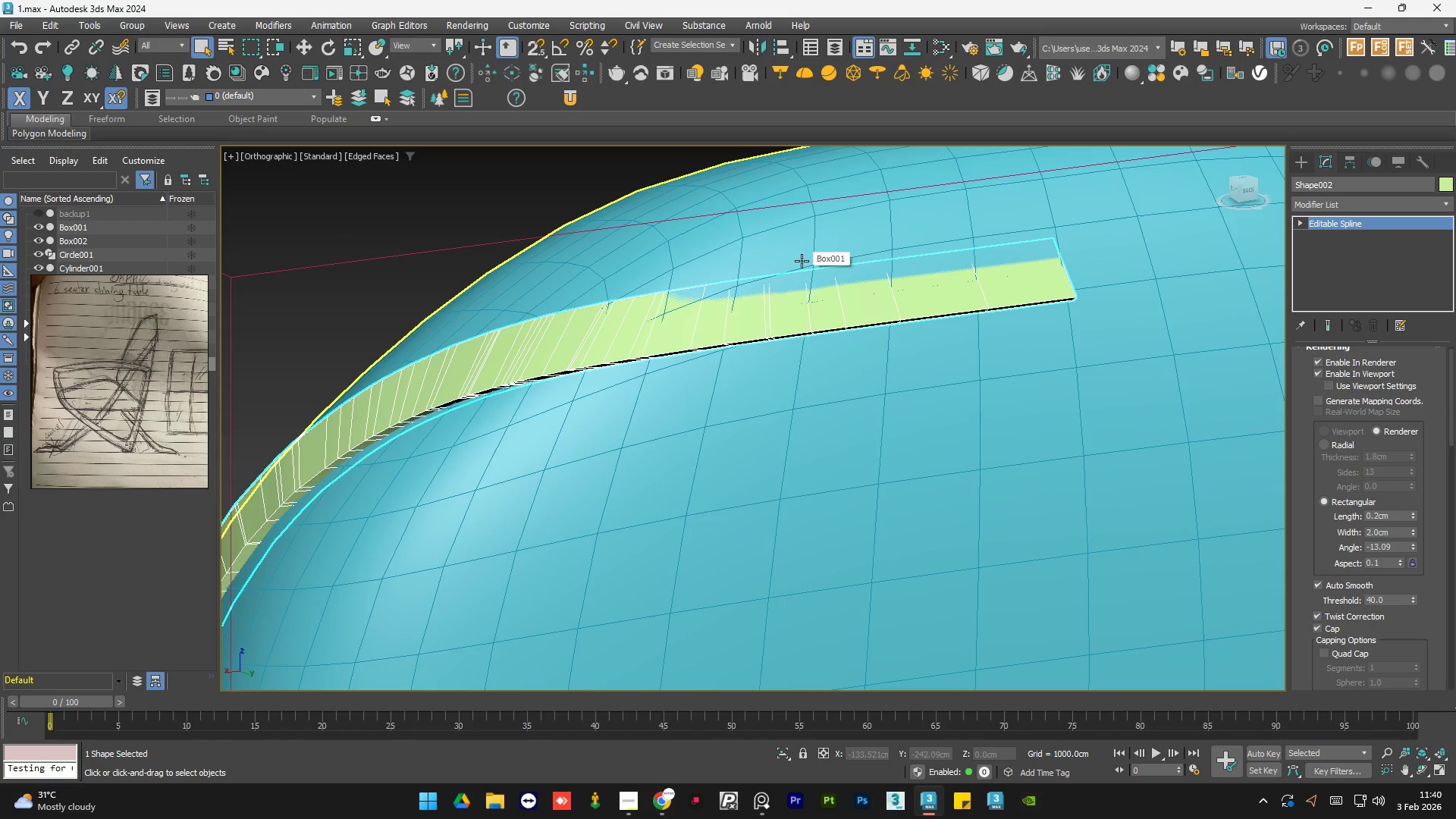 
hold_key(key=AltLeft, duration=1.5)
 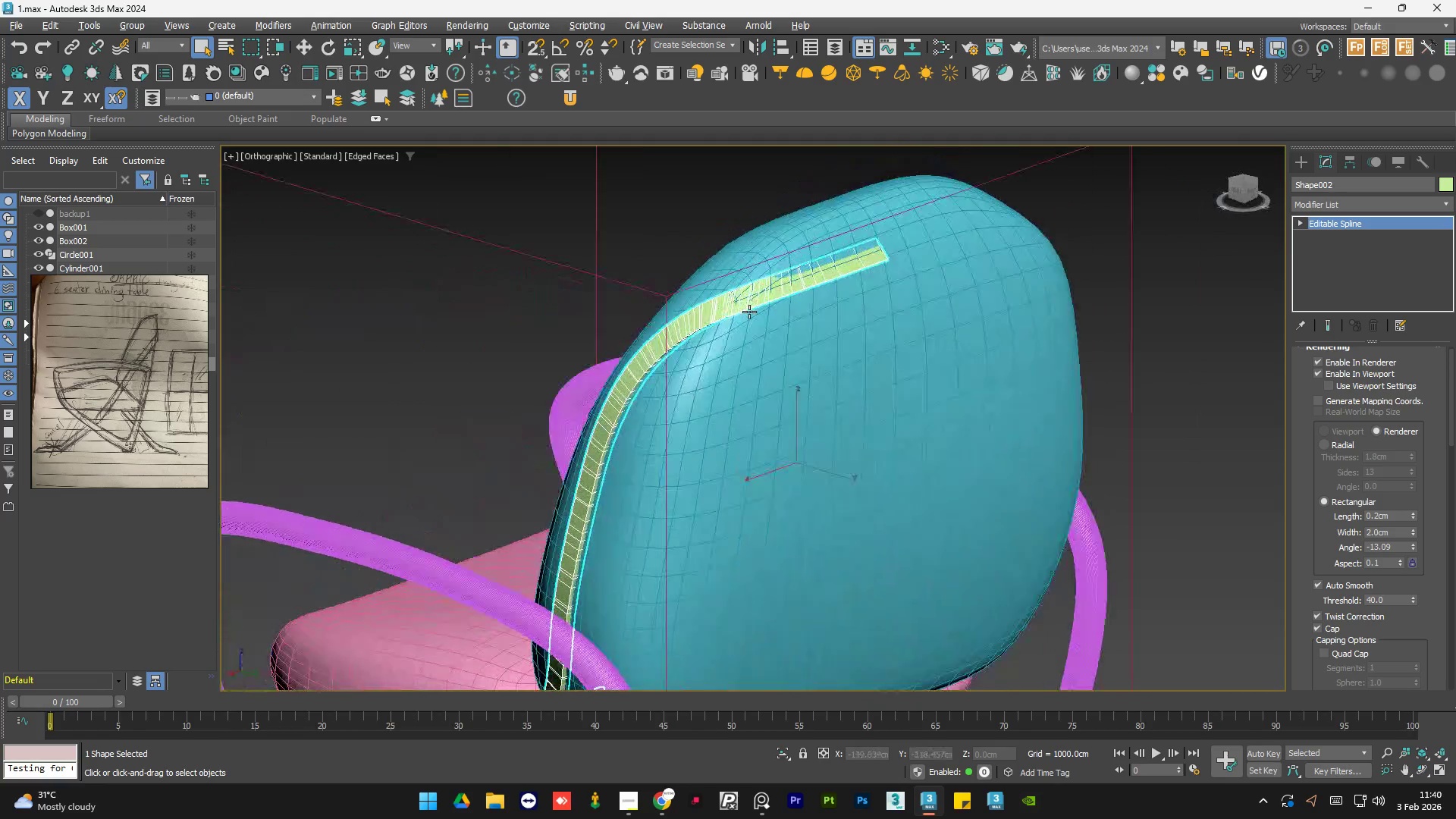 
scroll: coordinate [798, 265], scroll_direction: down, amount: 3.0
 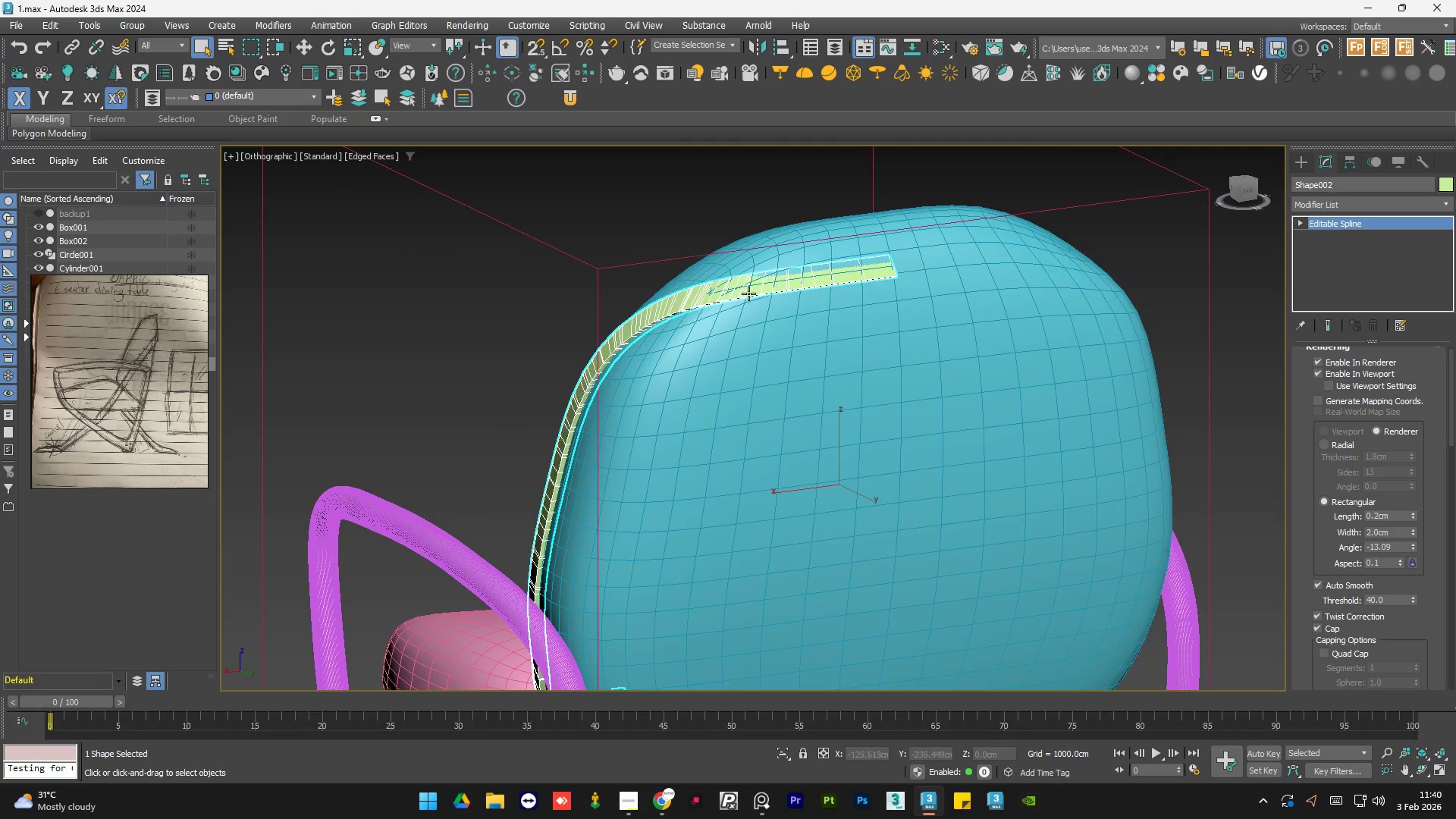 
hold_key(key=AltLeft, duration=1.51)
 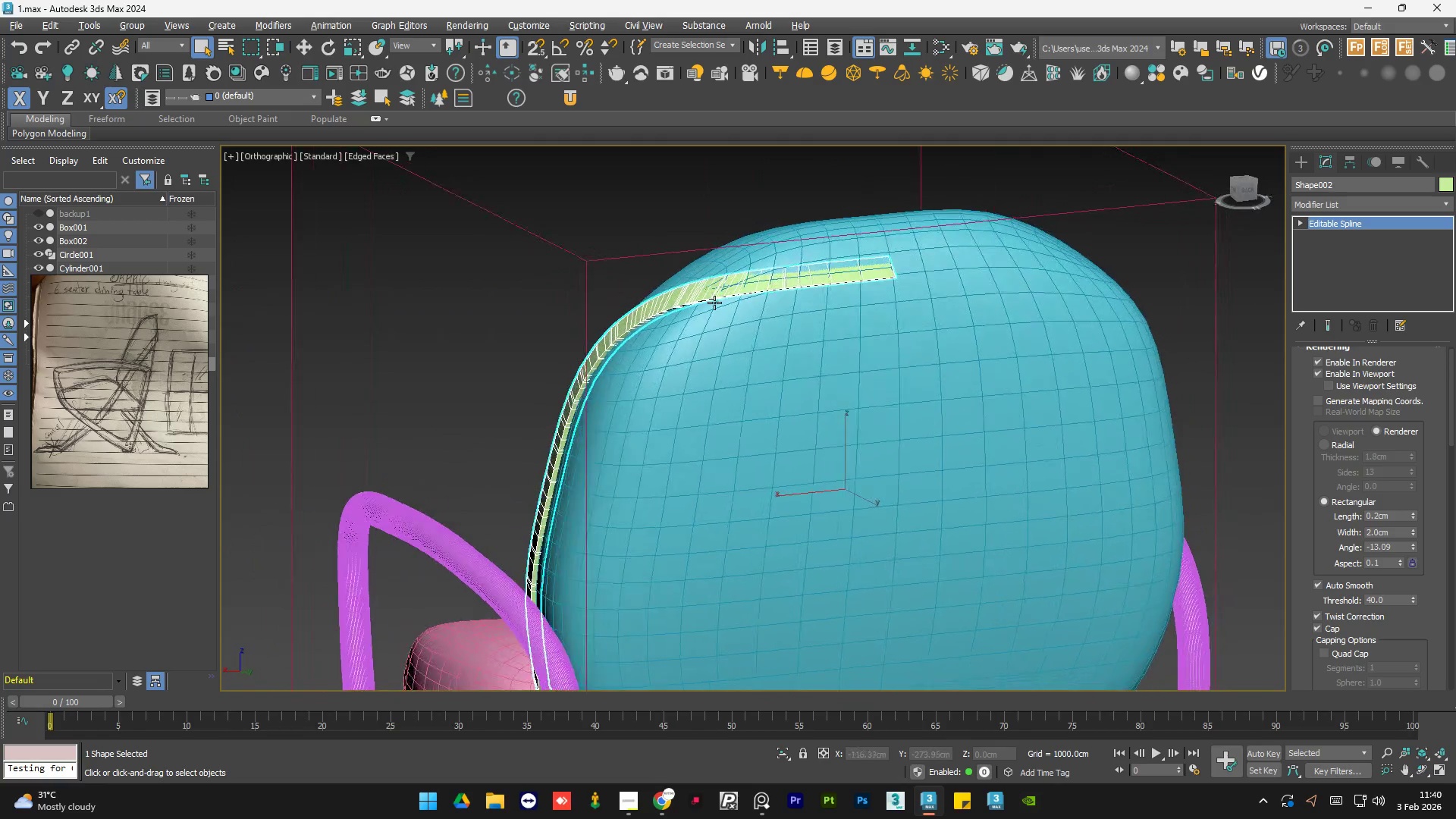 
key(Alt+AltLeft)
 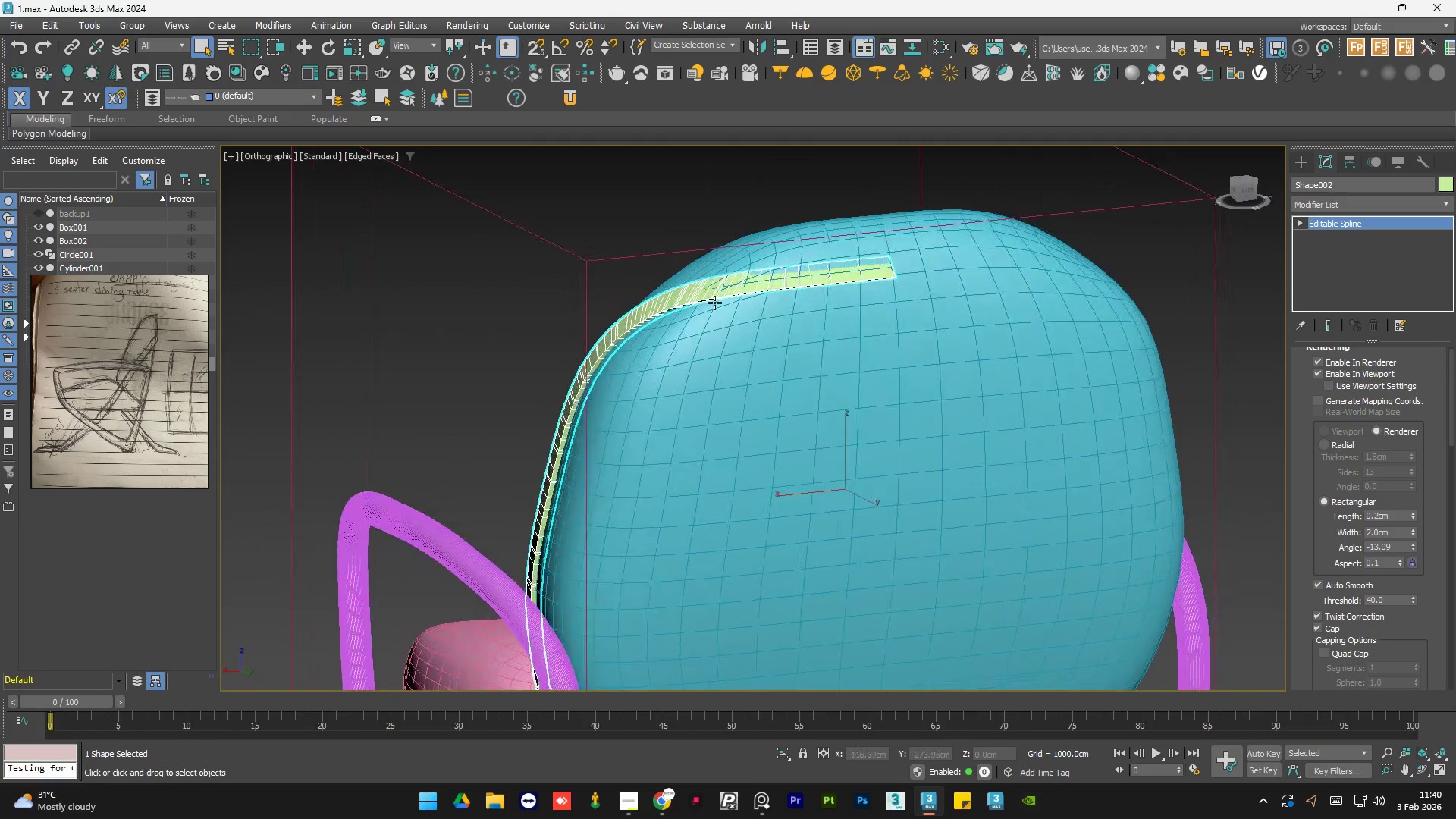 
key(Alt+AltLeft)
 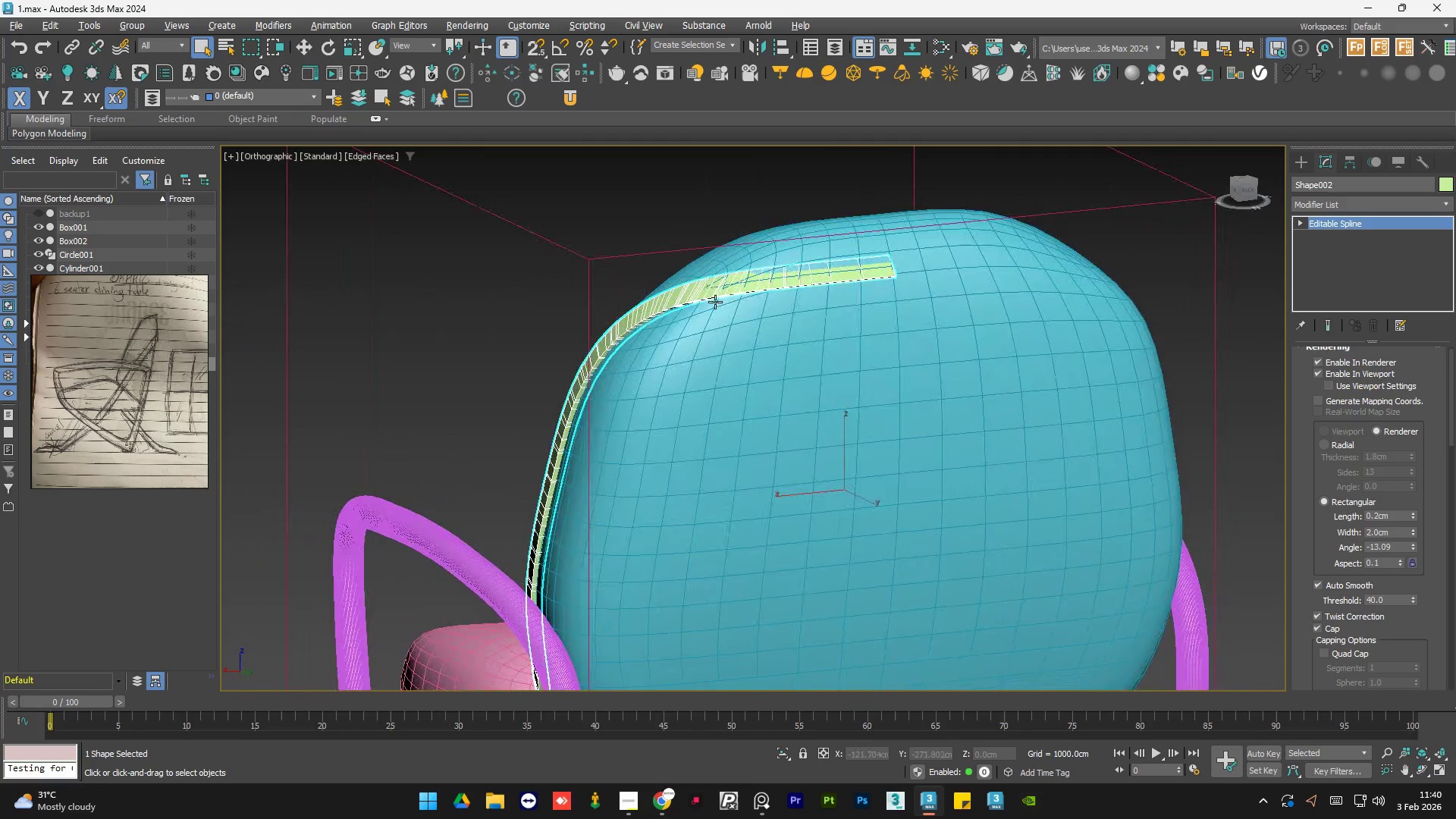 
key(Alt+AltLeft)
 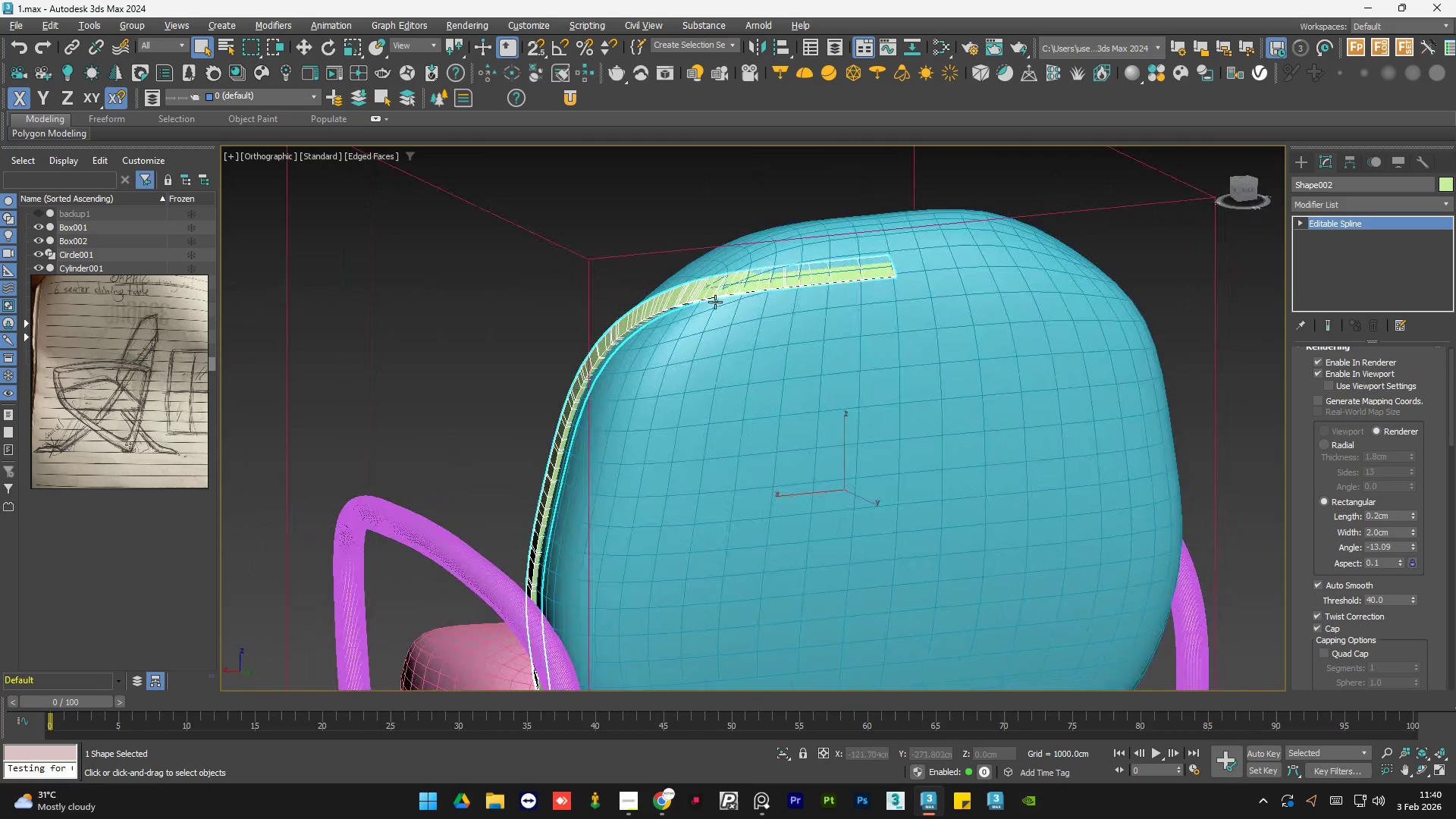 
key(Alt+AltLeft)
 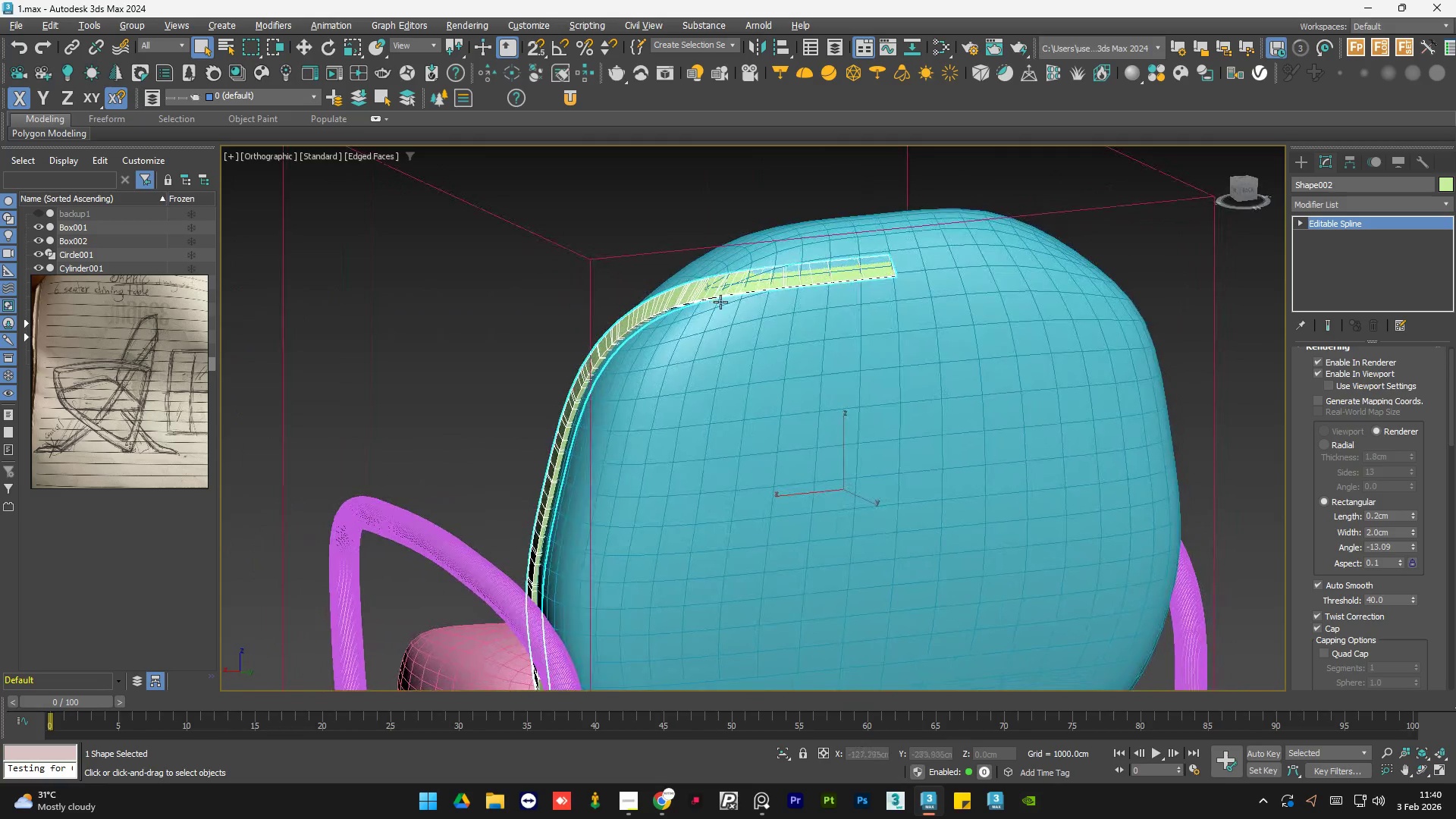 
key(Alt+AltLeft)
 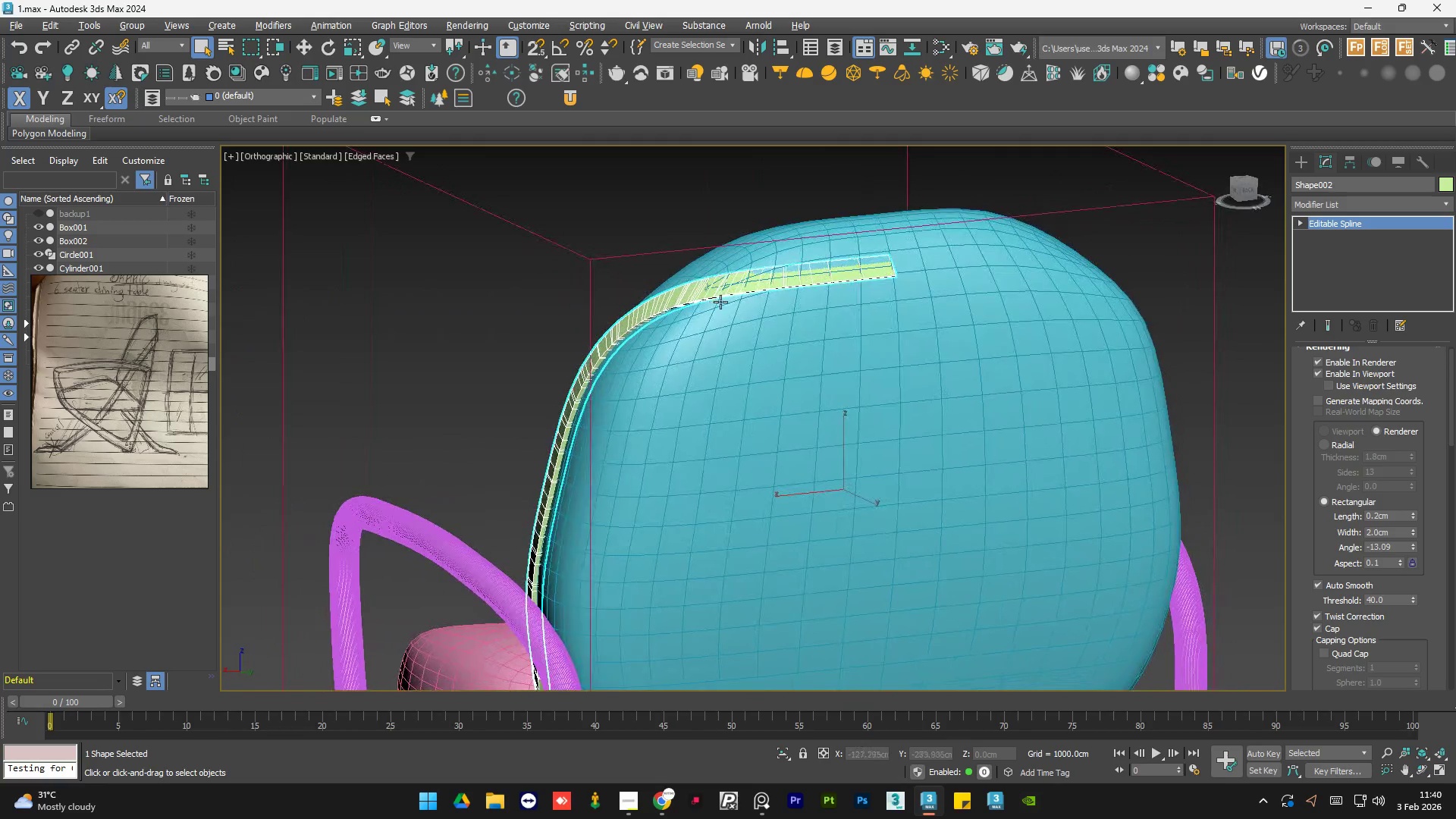 
key(Alt+AltLeft)
 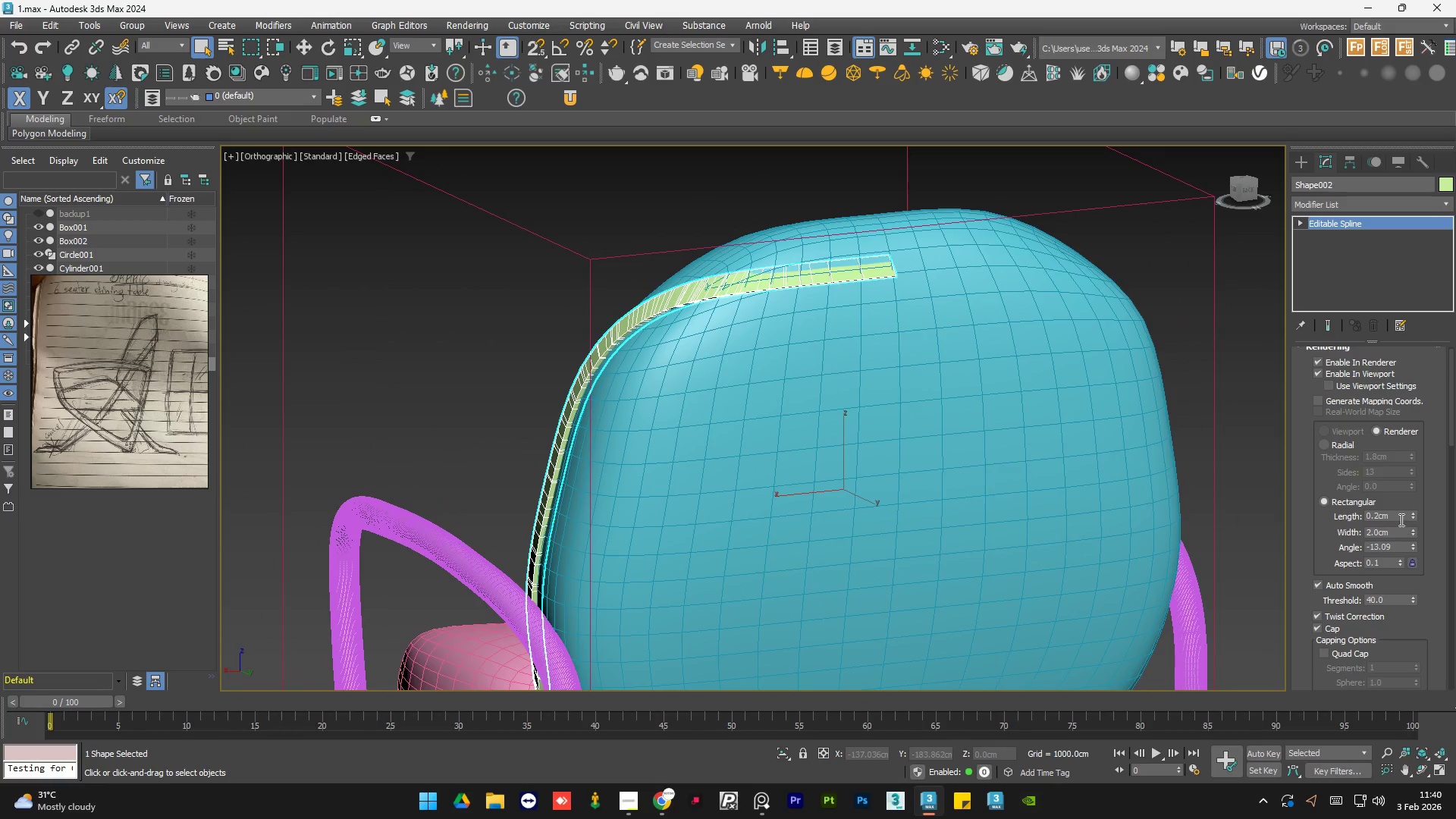 
double_click([1400, 519])
 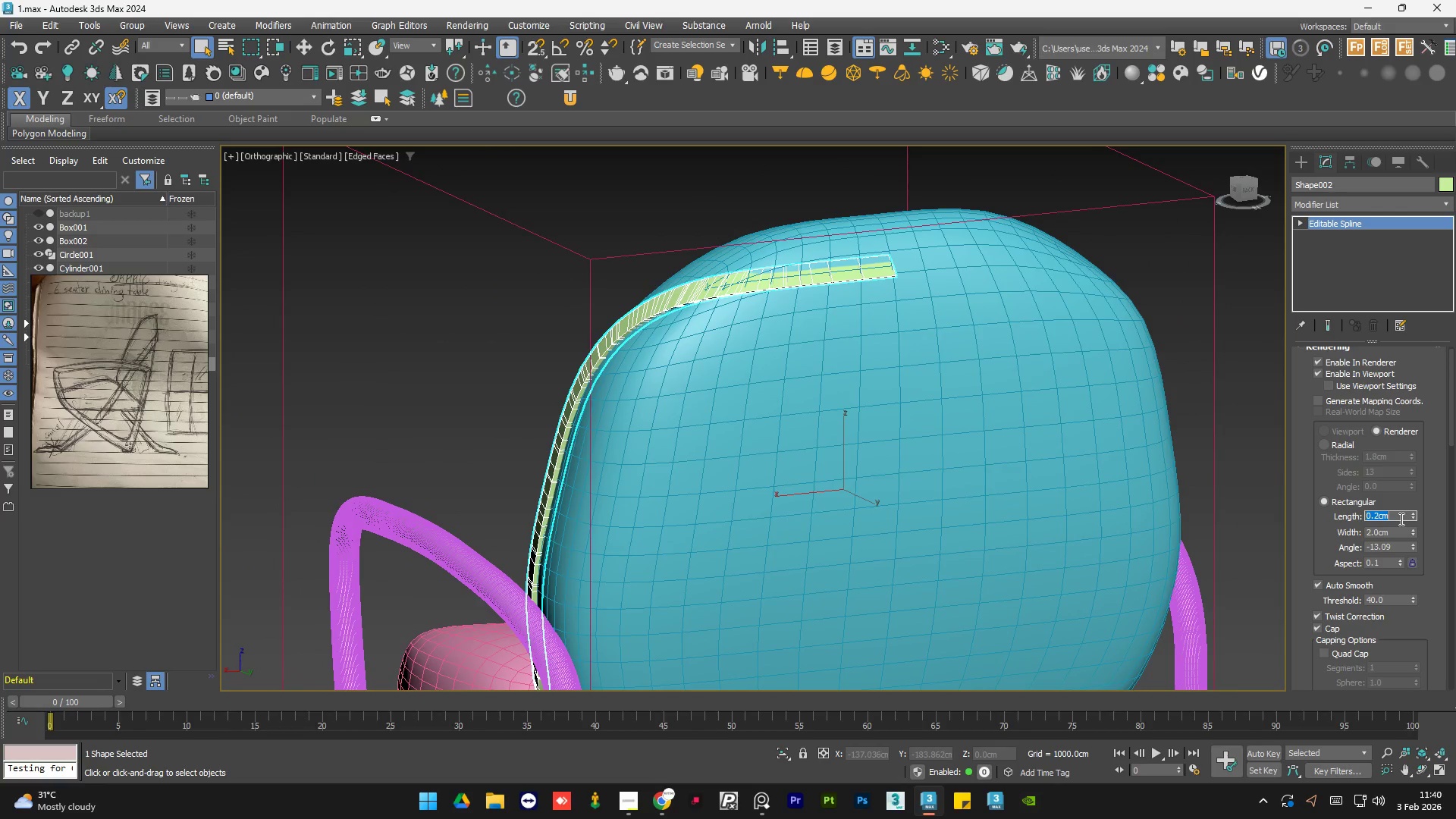 
key(NumpadDecimal)
 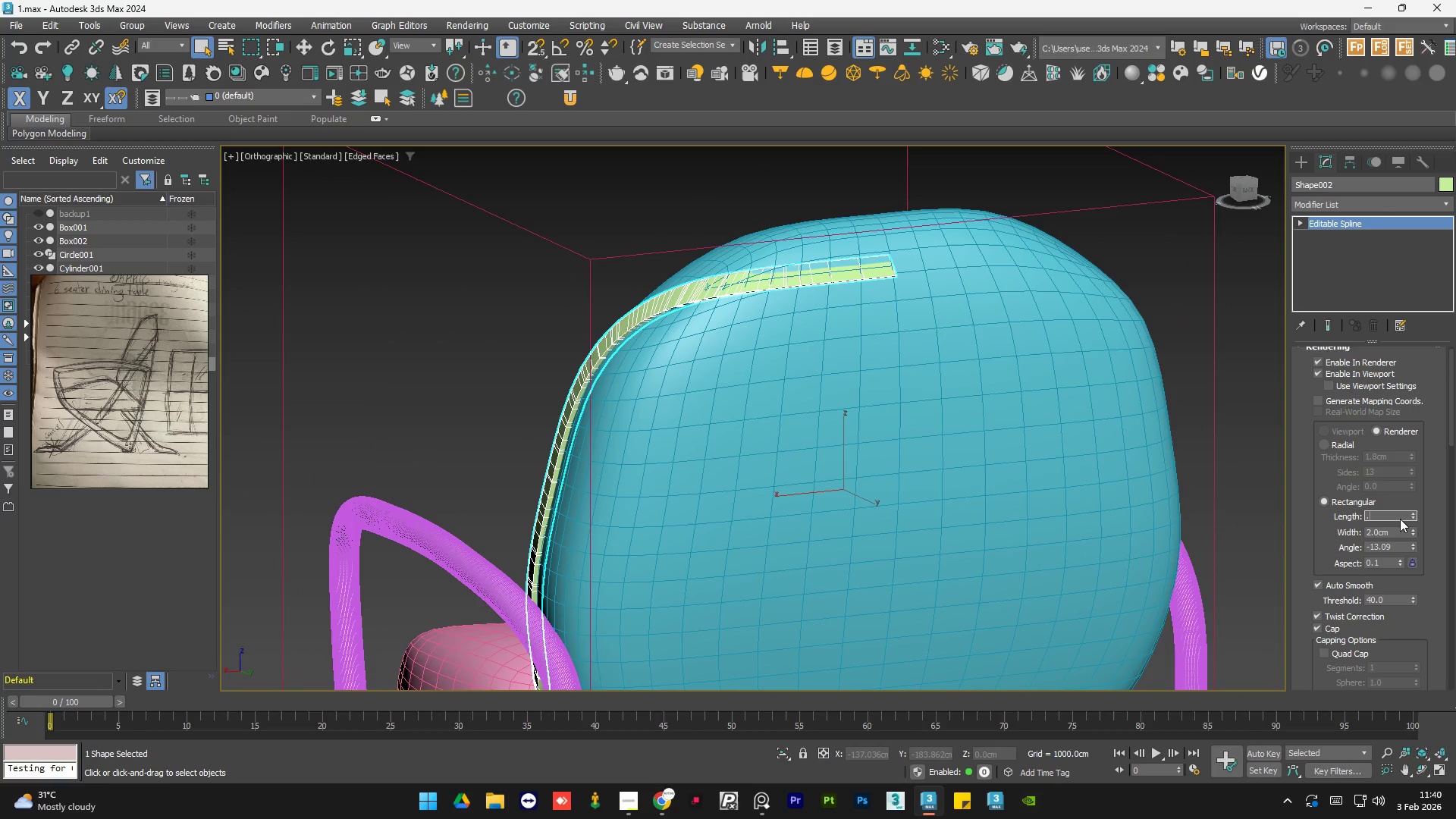 
key(Numpad1)
 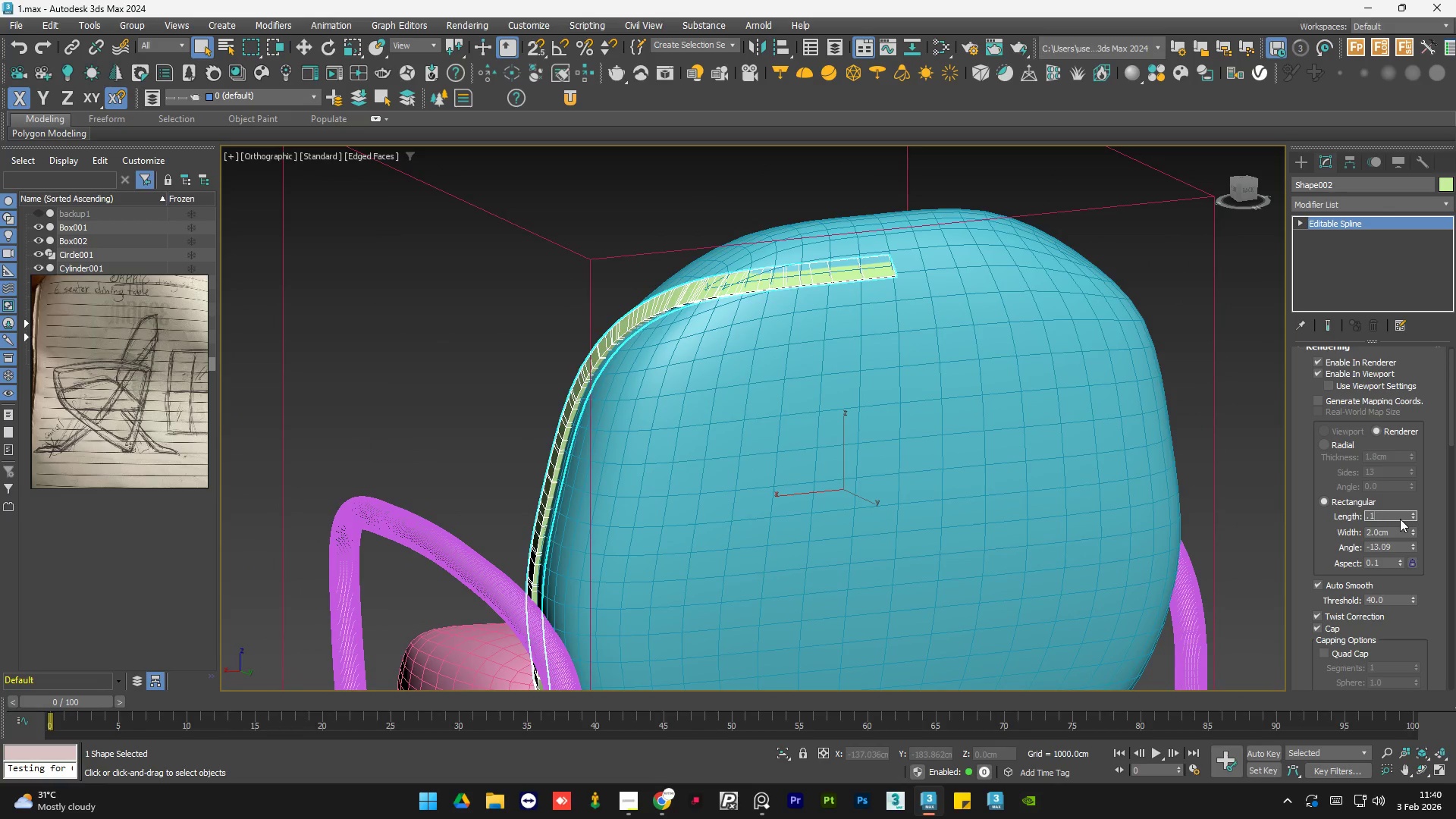 
key(NumpadEnter)
 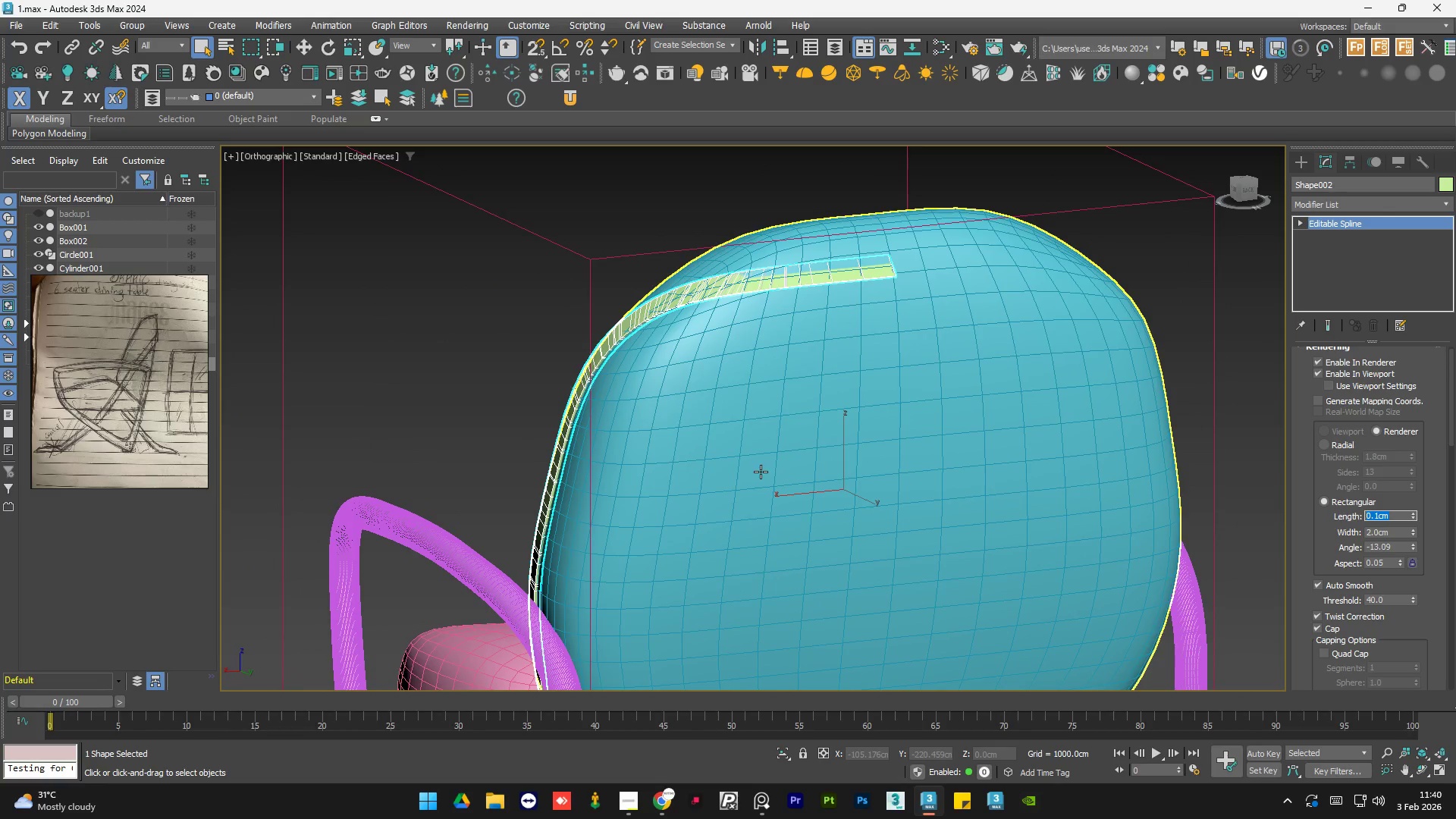 
left_click([474, 371])
 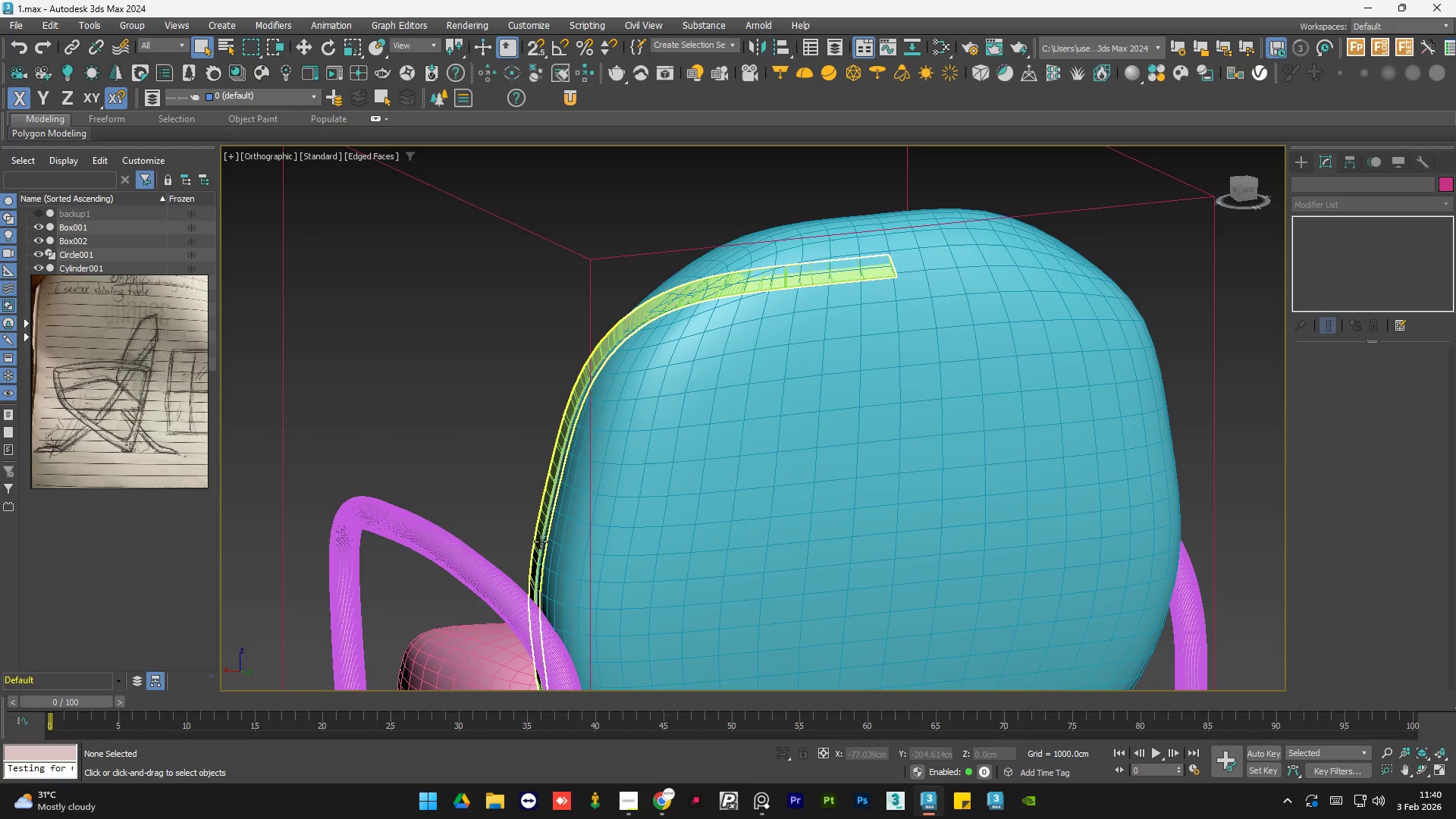 
left_click([541, 548])
 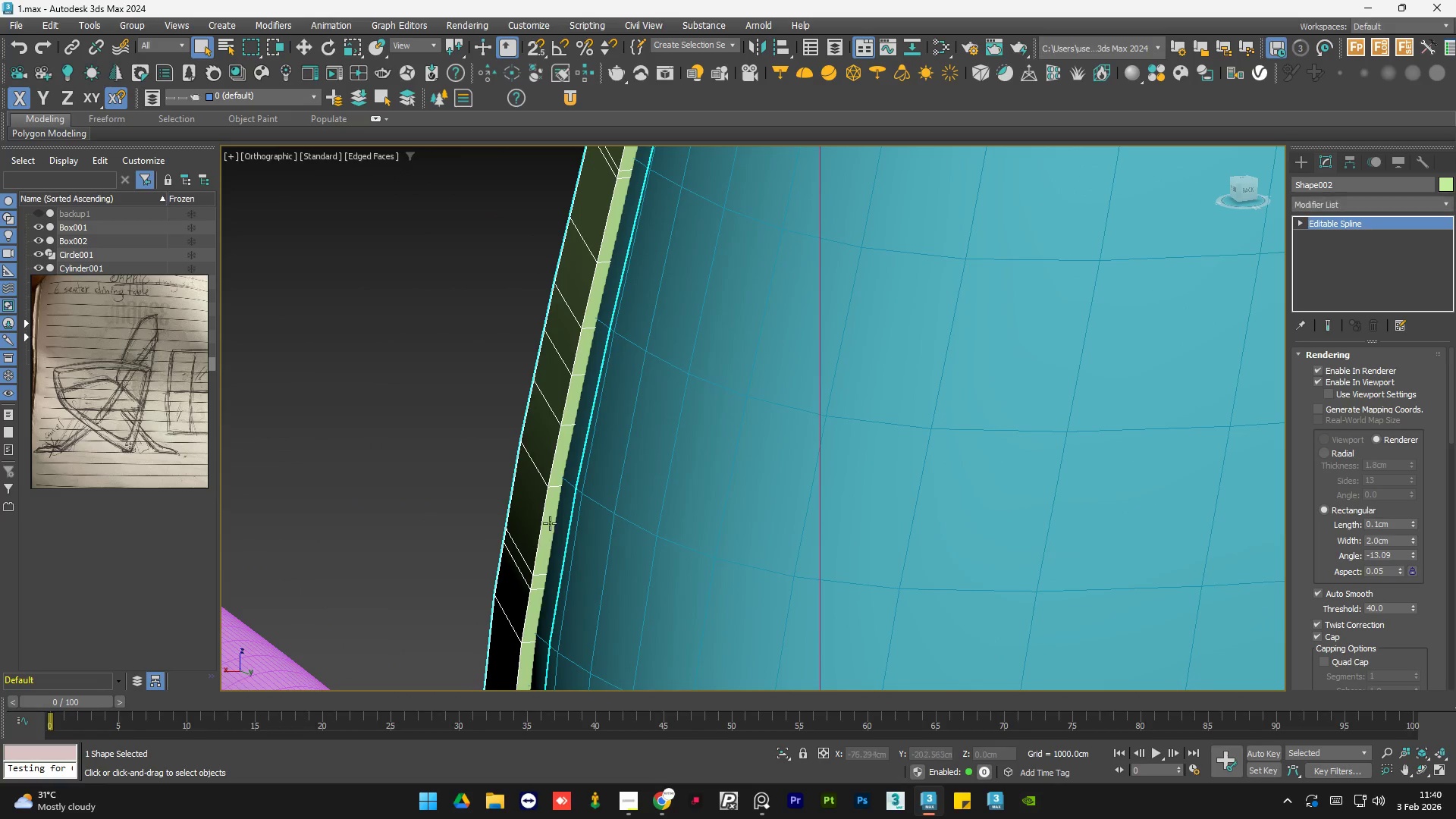 
scroll: coordinate [541, 548], scroll_direction: up, amount: 5.0
 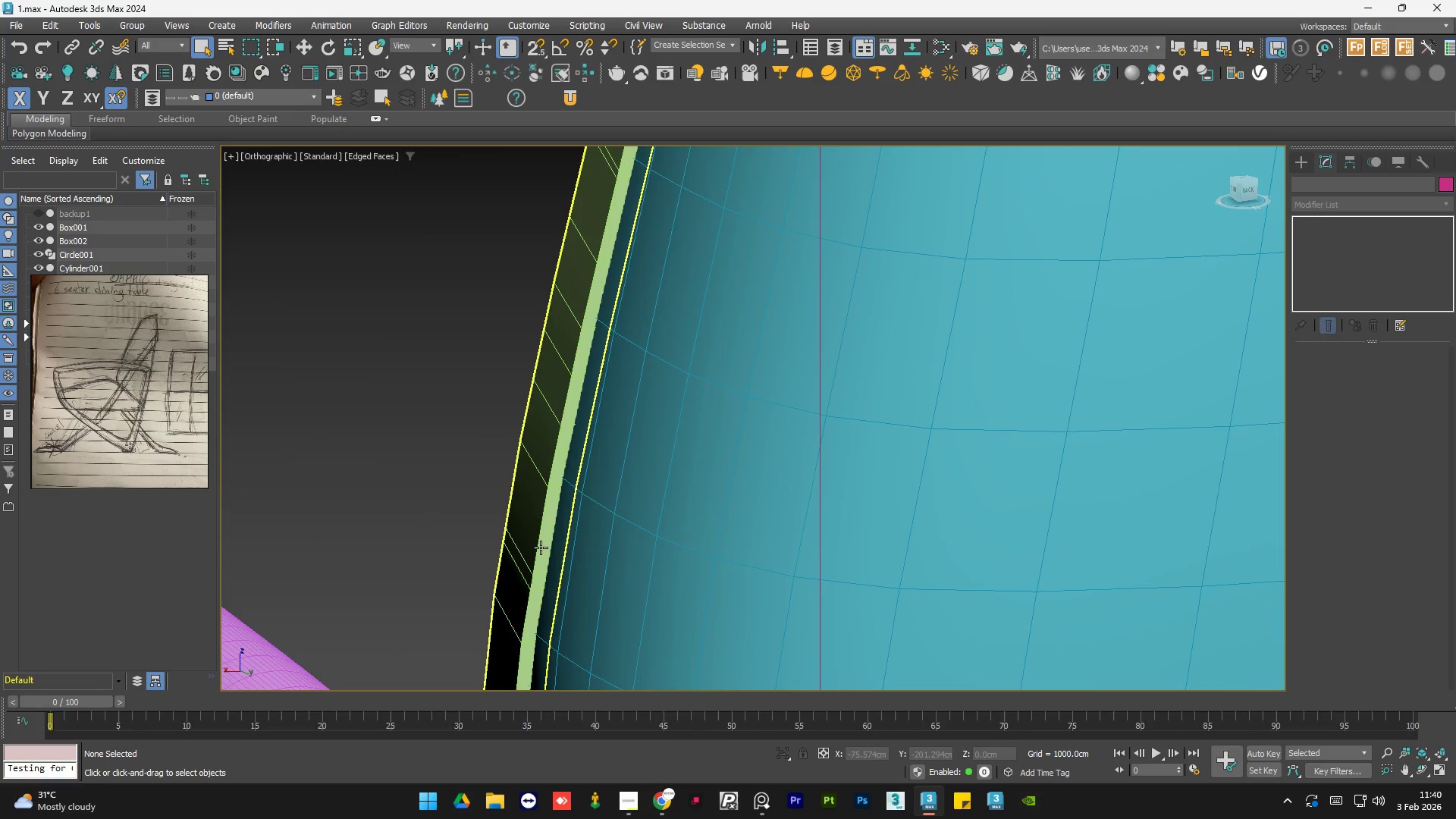 
hold_key(key=AltLeft, duration=0.7)
 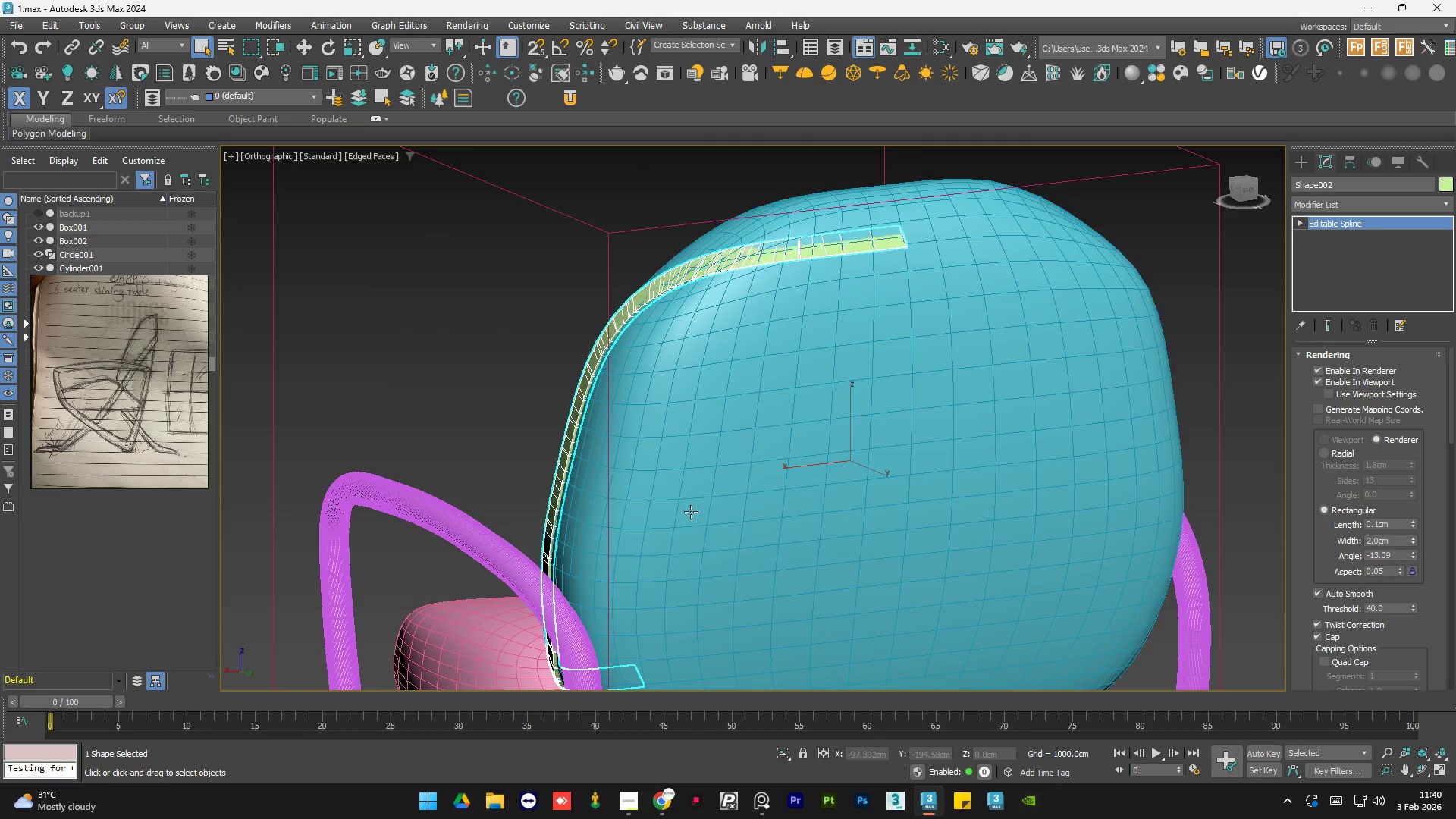 
scroll: coordinate [556, 513], scroll_direction: down, amount: 5.0
 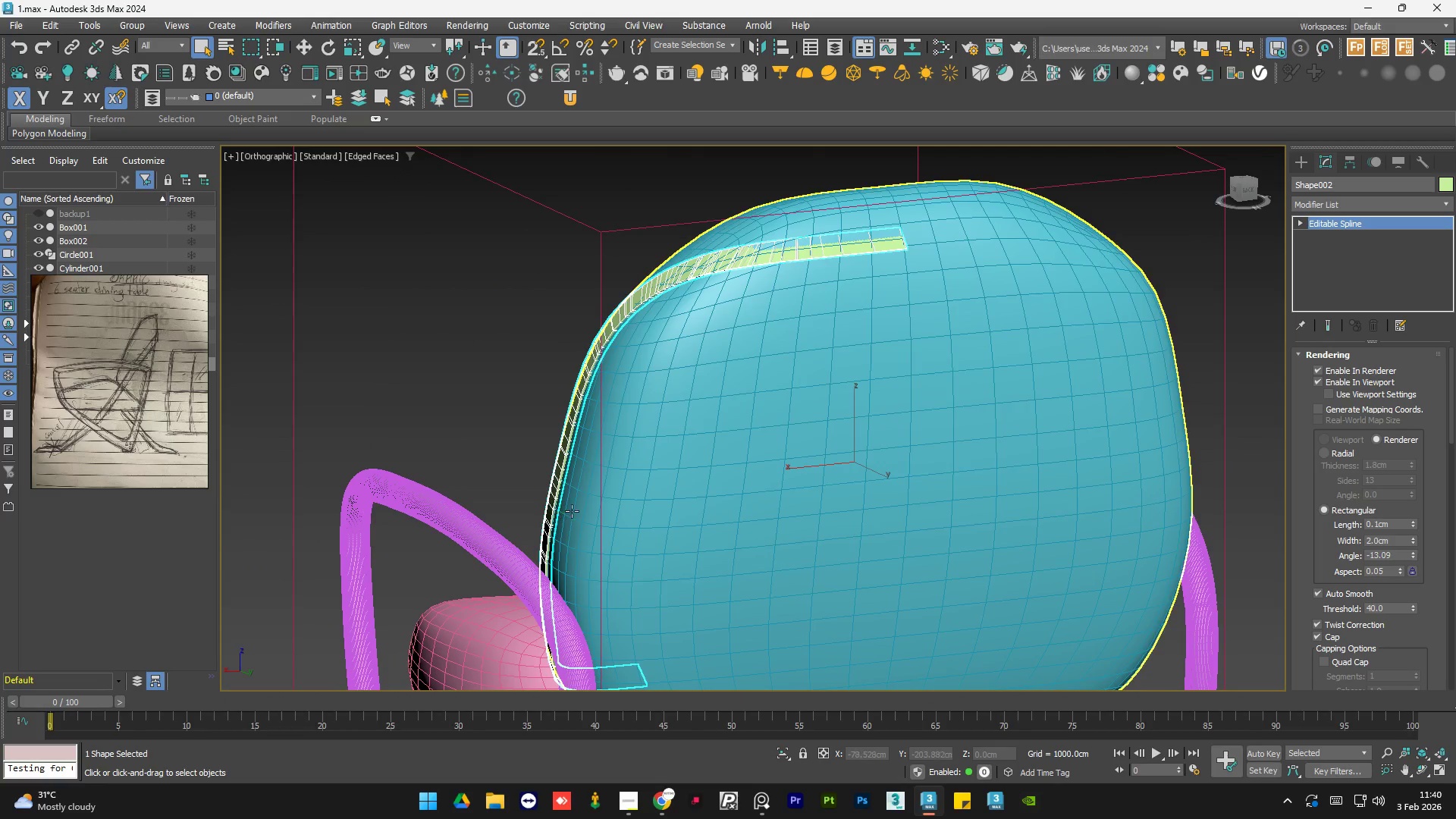 
hold_key(key=AltLeft, duration=0.97)
 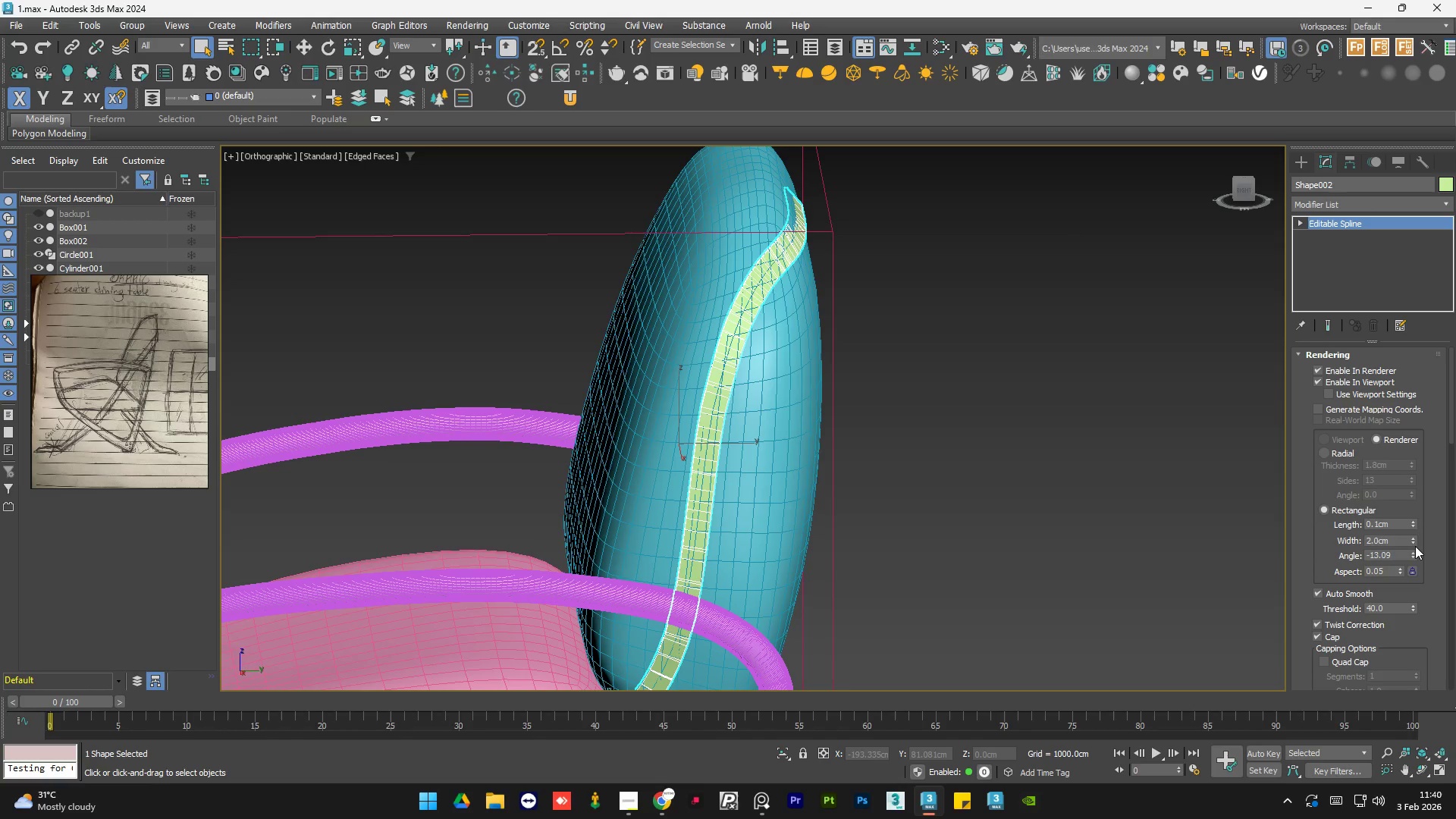 
left_click([1417, 546])
 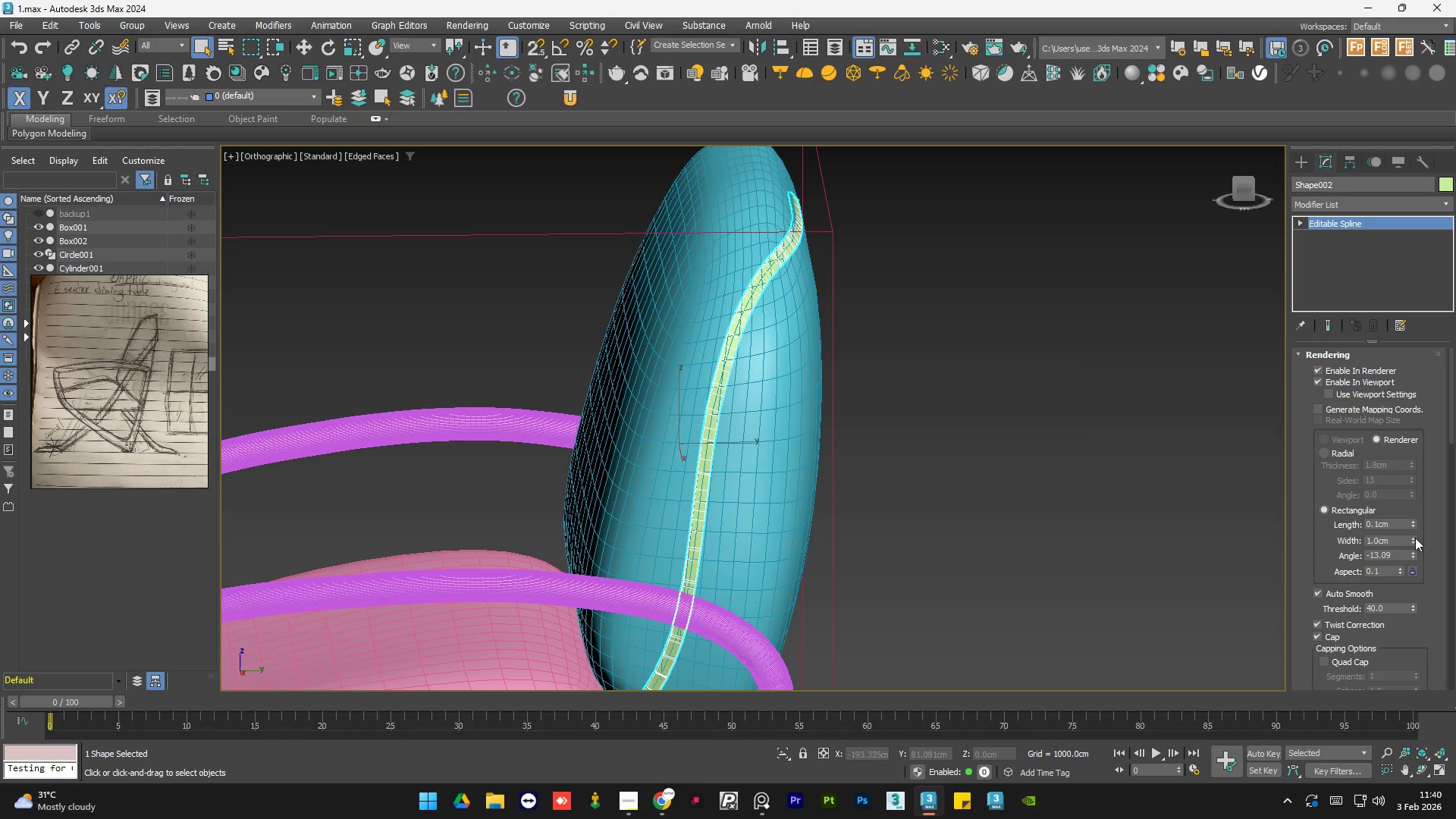 
left_click([1412, 537])
 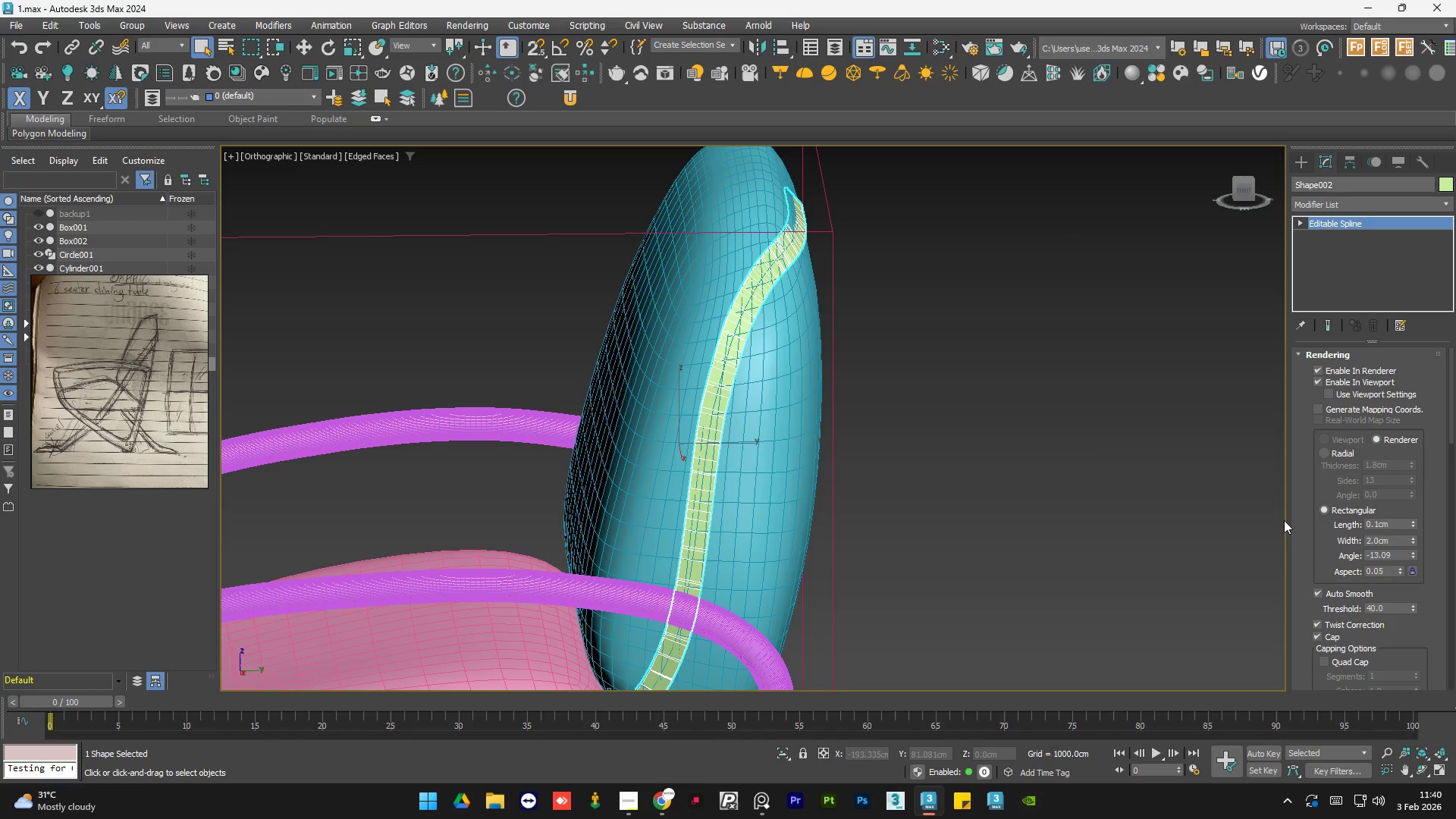 
hold_key(key=AltLeft, duration=1.22)
scroll: coordinate [887, 465], scroll_direction: up, amount: 1.0
 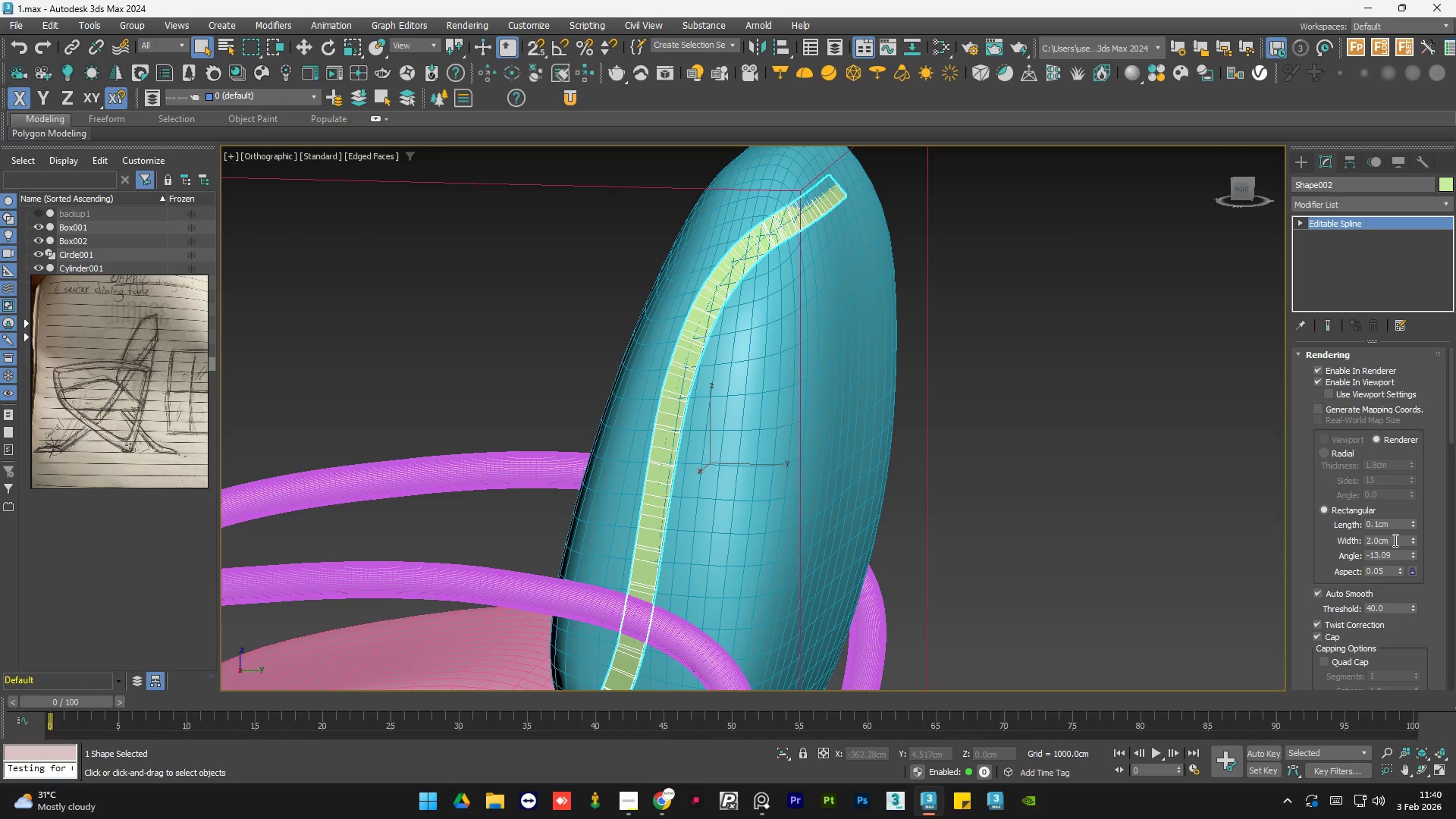 
double_click([1395, 540])
 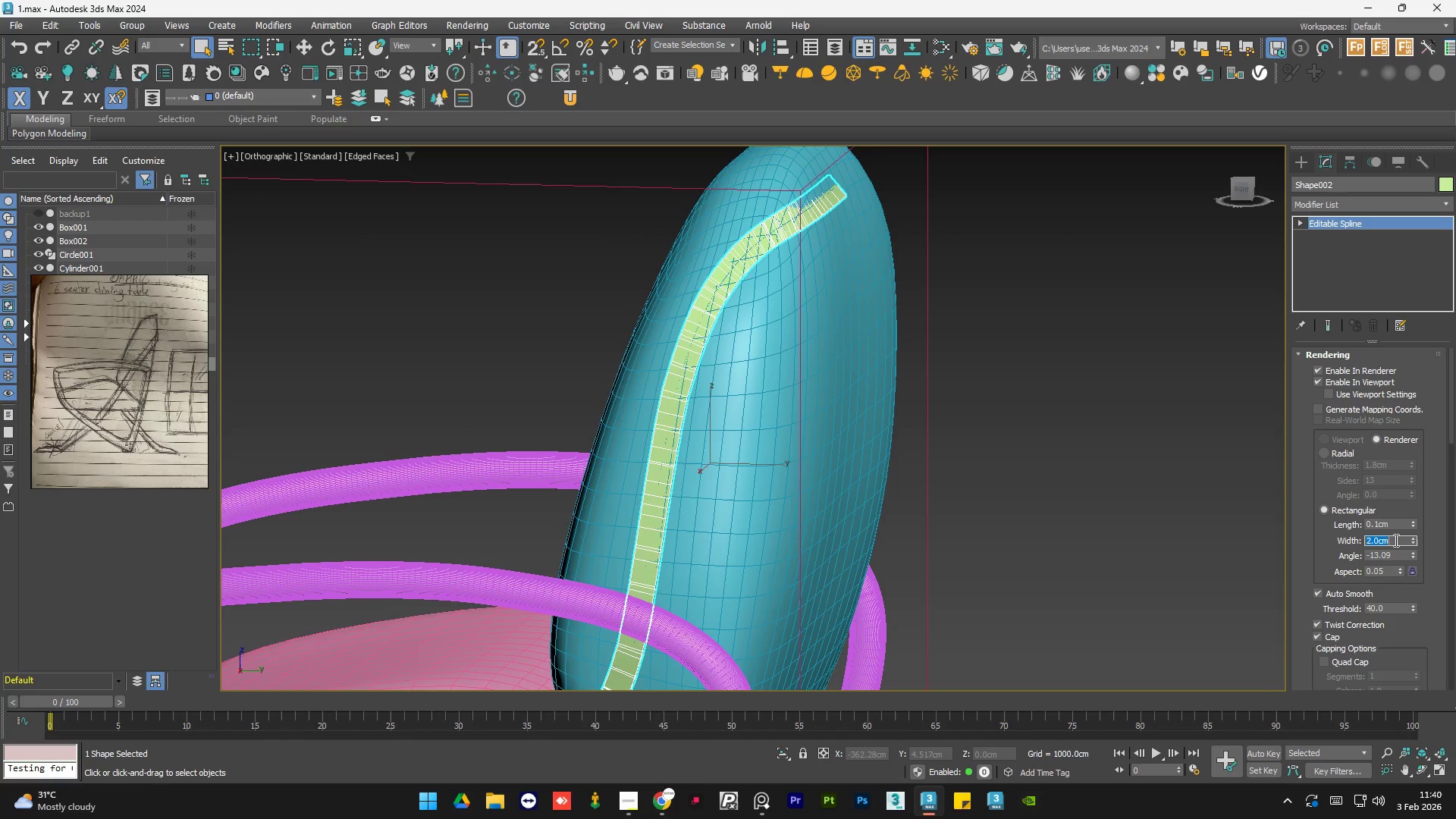 
key(Numpad1)
 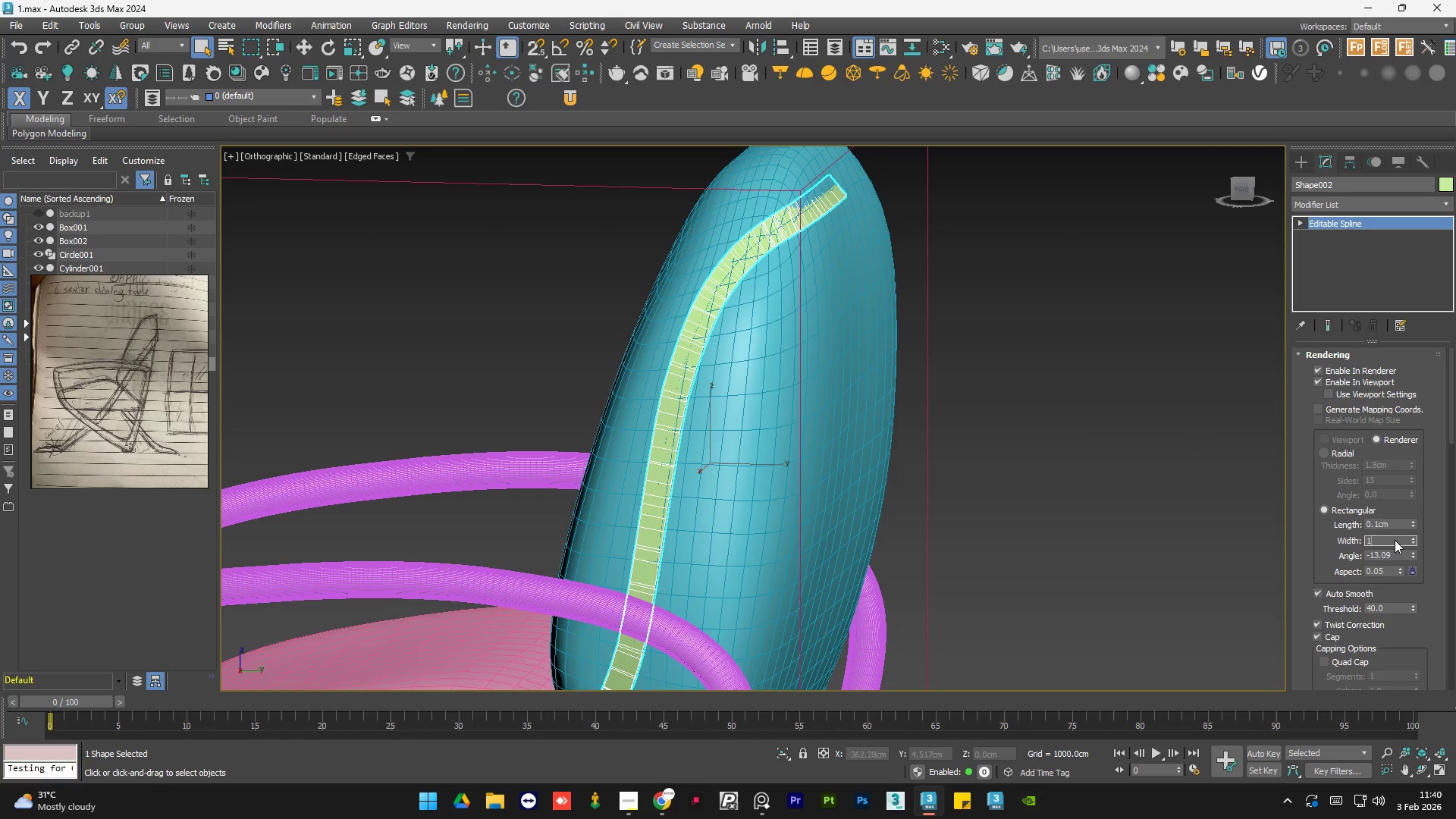 
key(NumpadDecimal)
 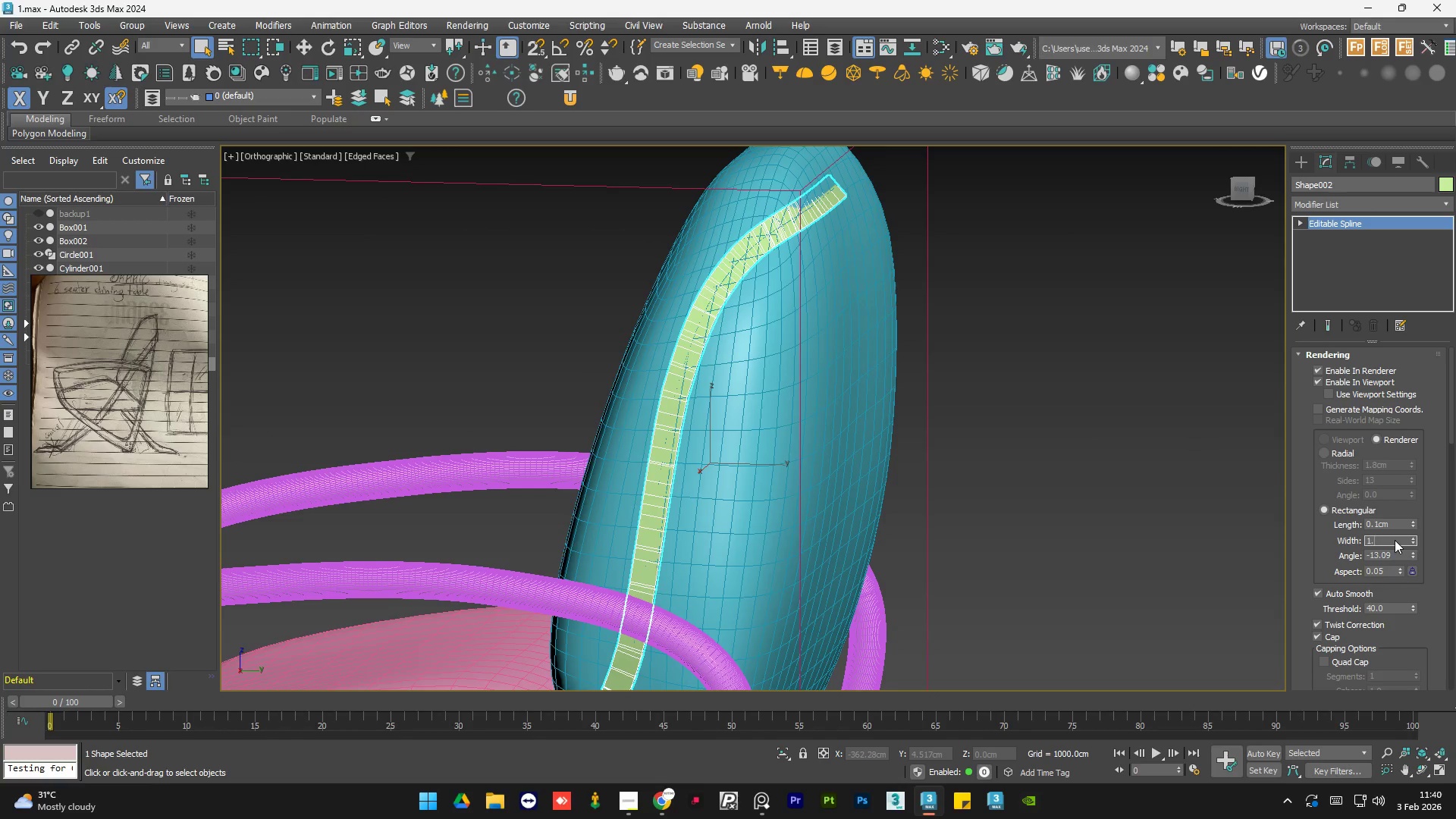 
key(Numpad5)
 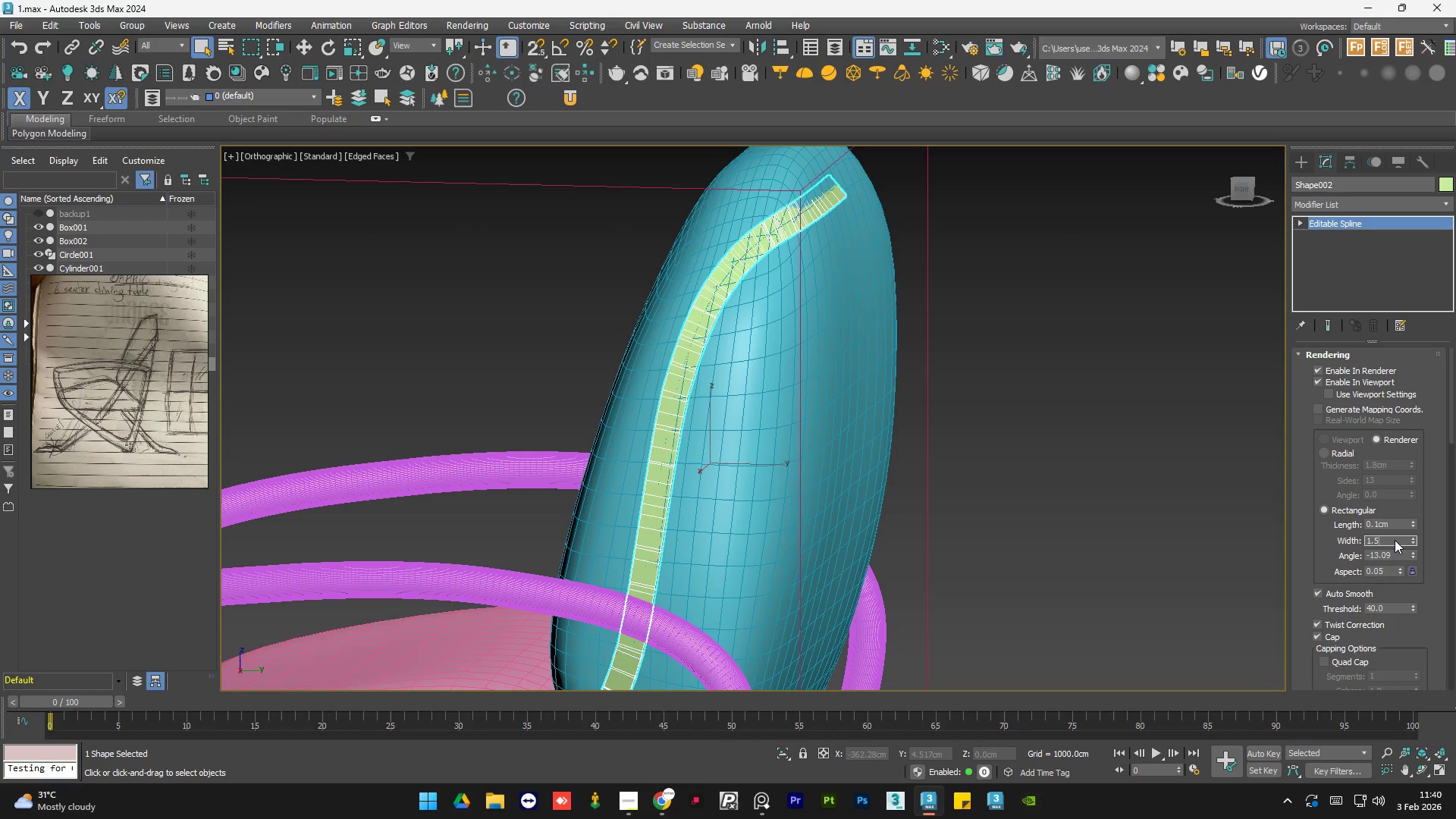 
key(NumpadEnter)
 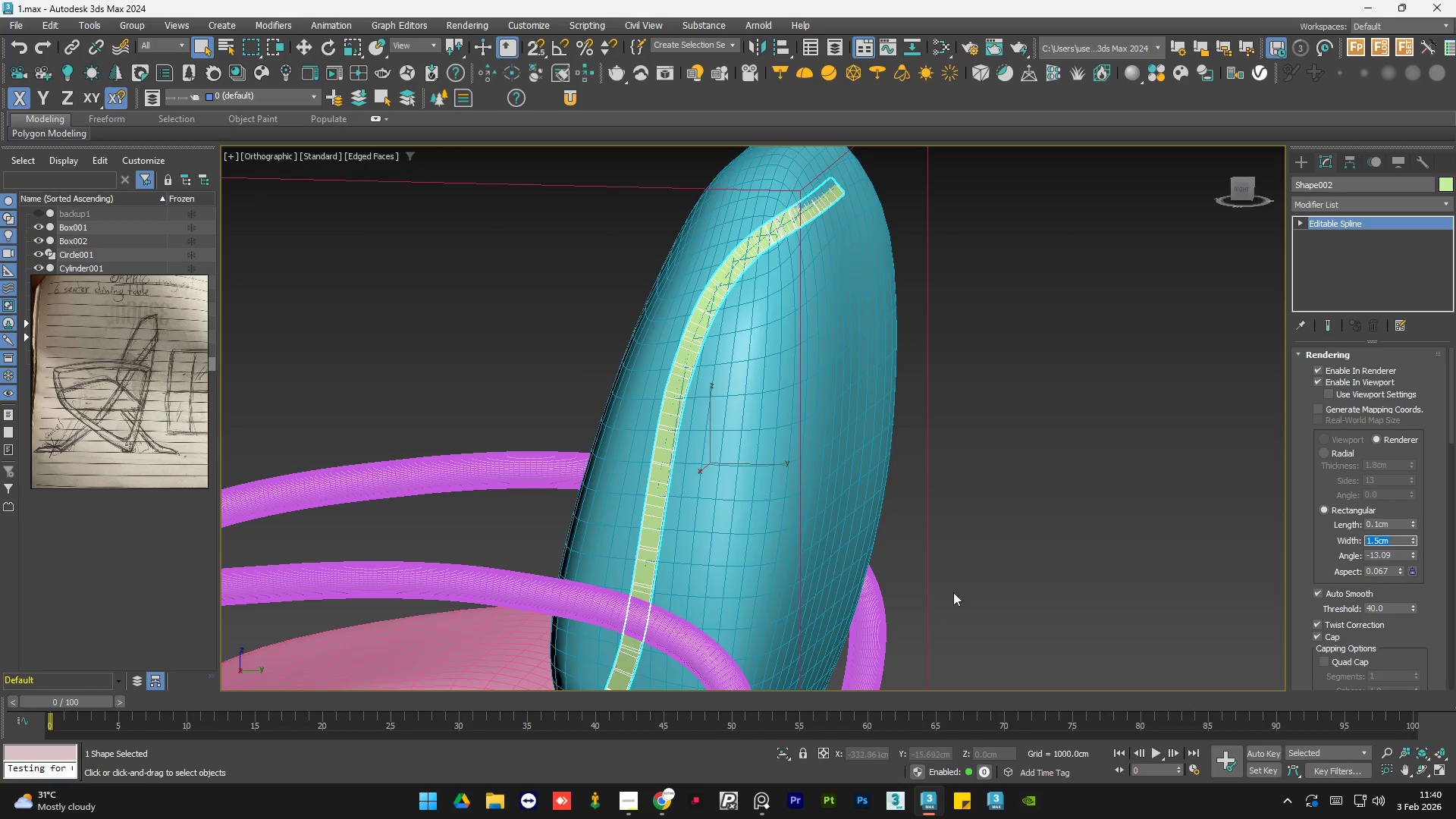 
hold_key(key=AltLeft, duration=1.53)
 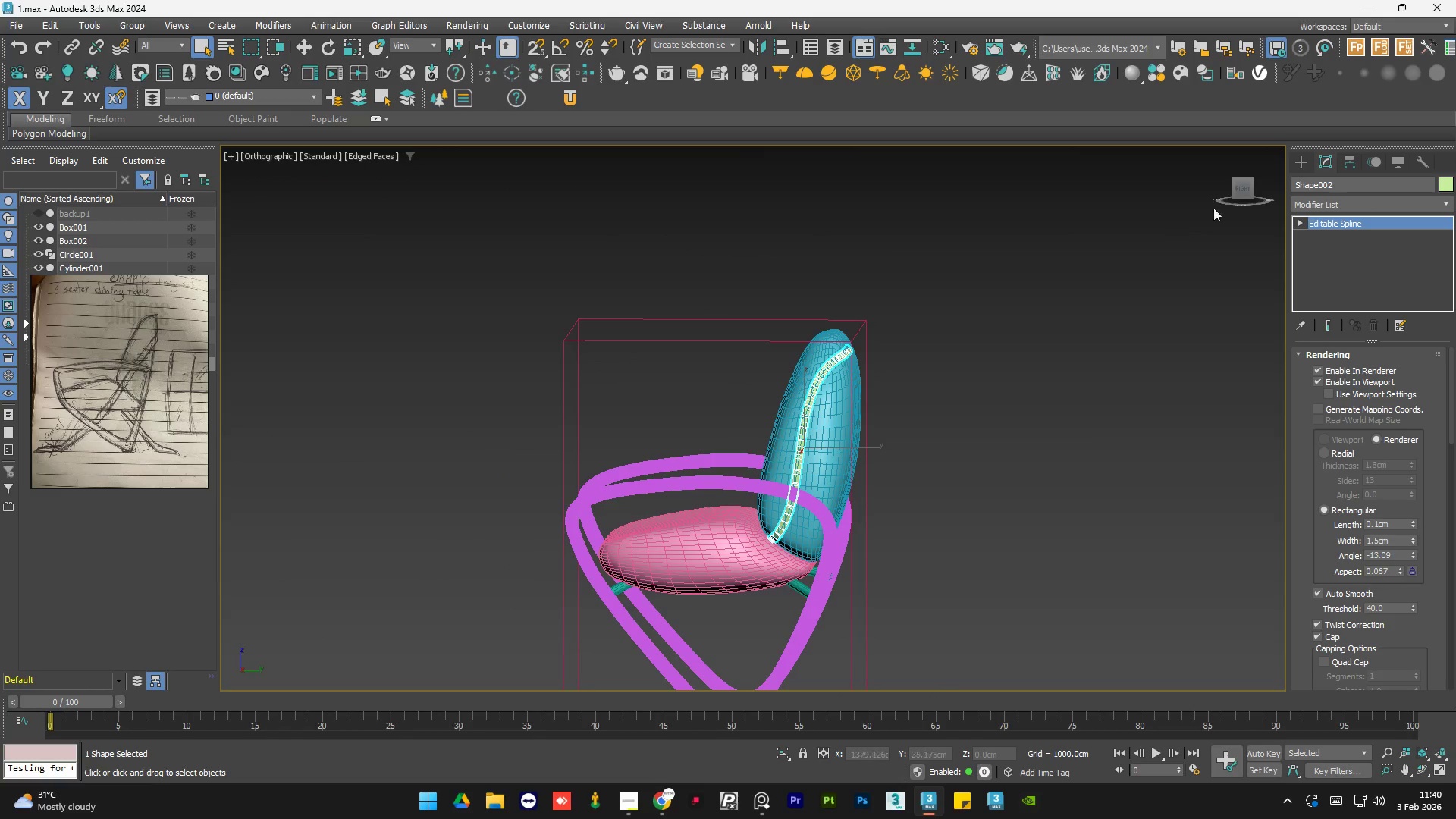 
scroll: coordinate [866, 431], scroll_direction: down, amount: 3.0
 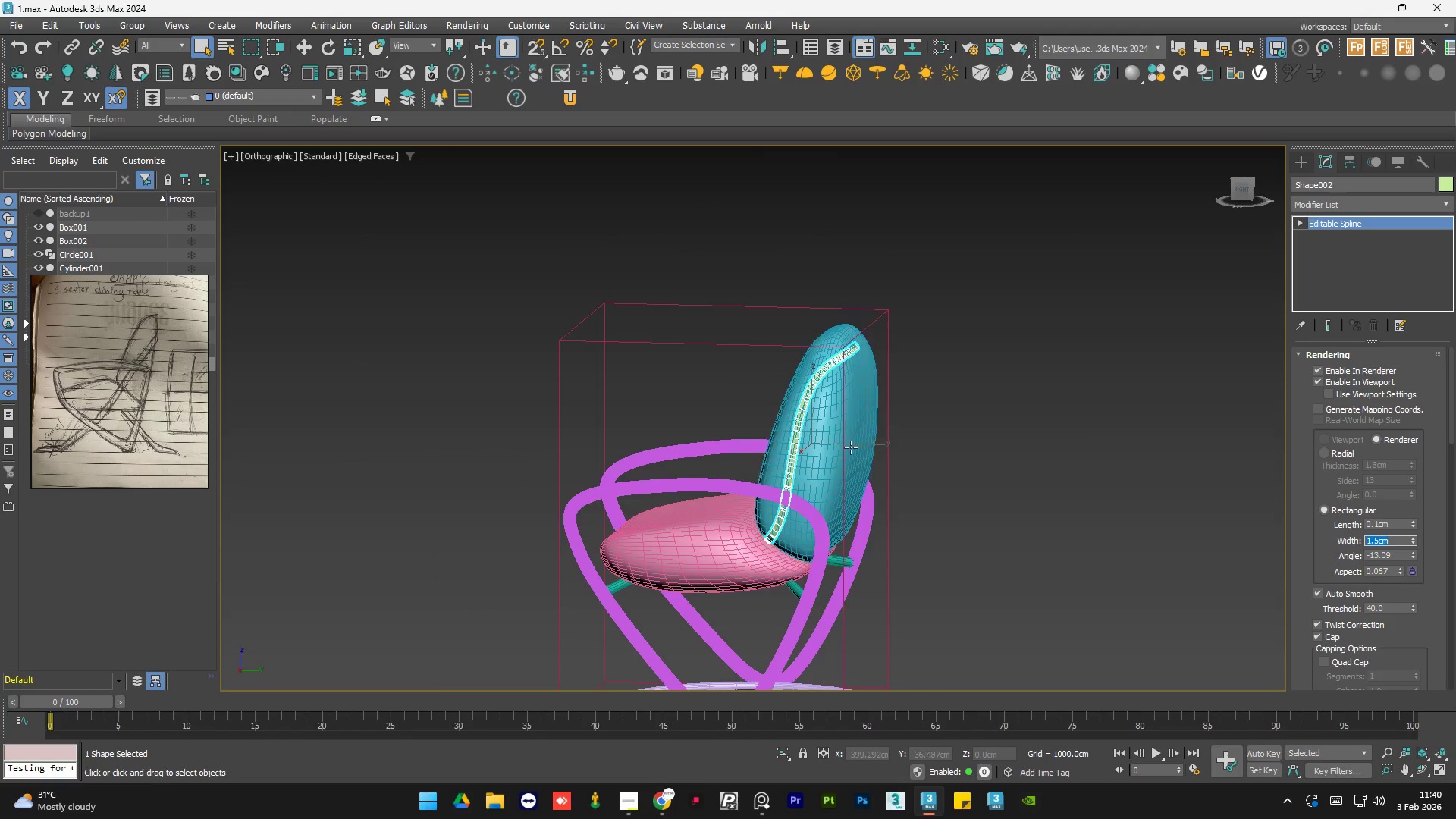 
key(Alt+AltLeft)
 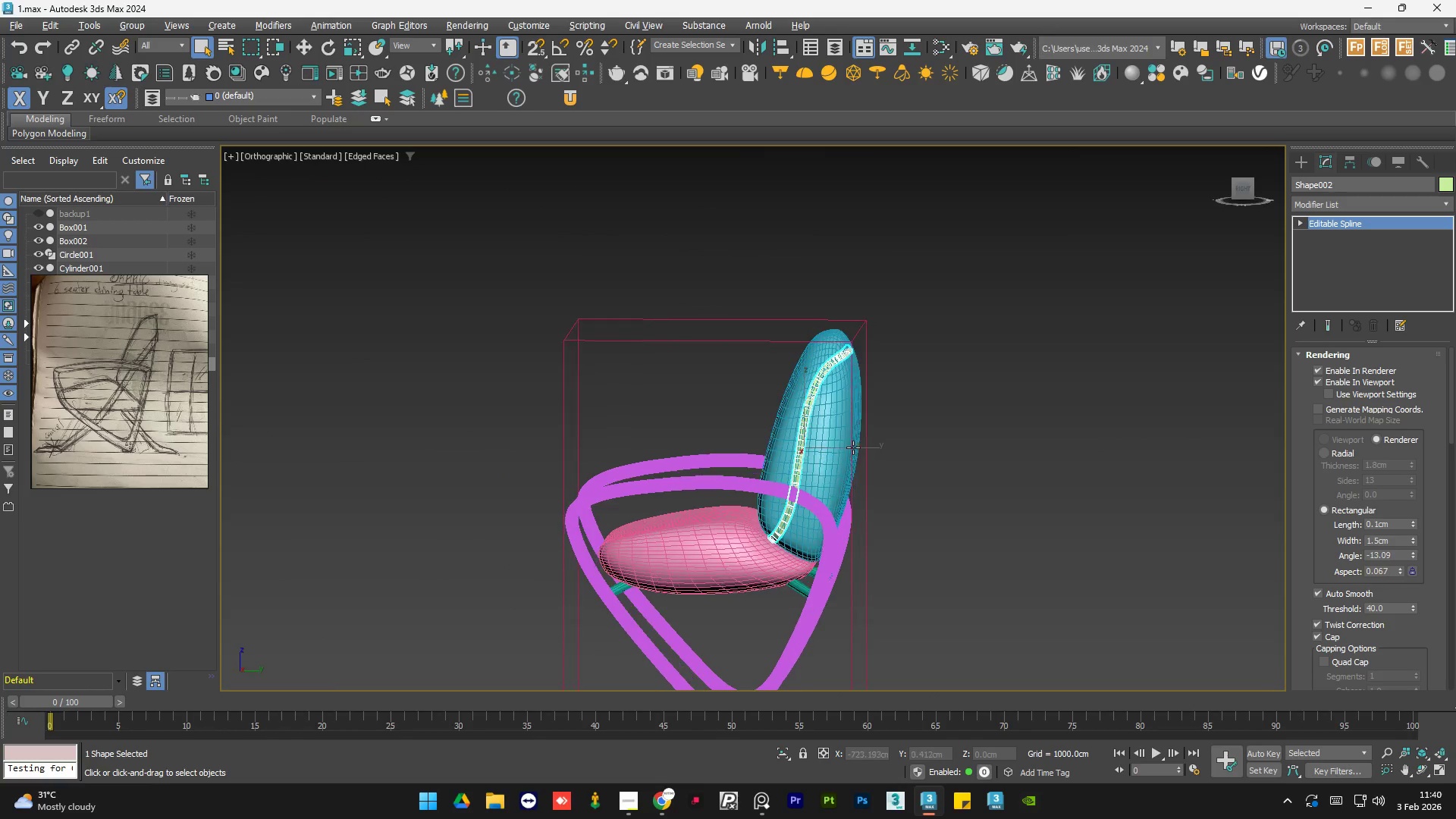 
key(Alt+AltLeft)
 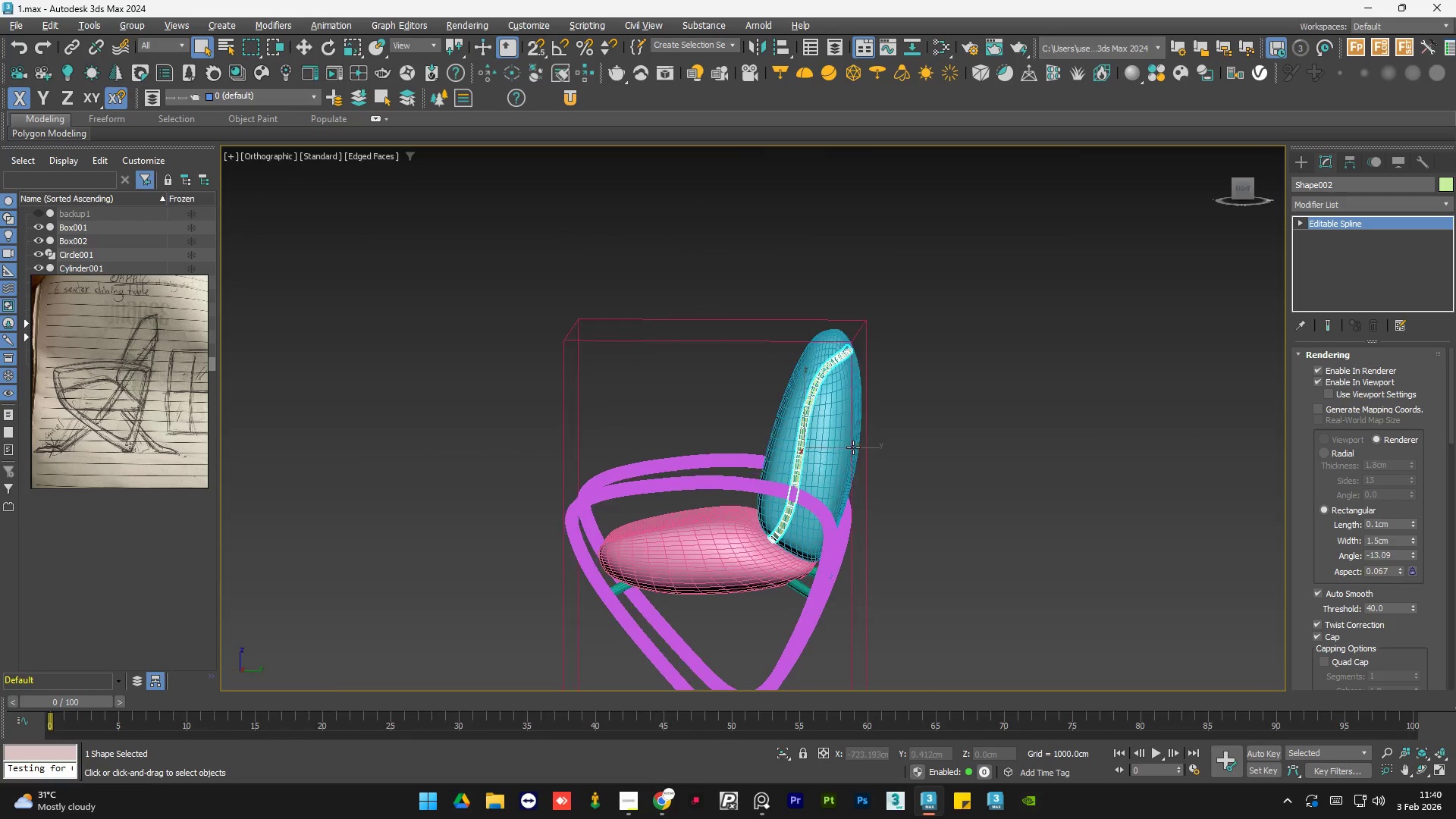 
key(Alt+AltLeft)
 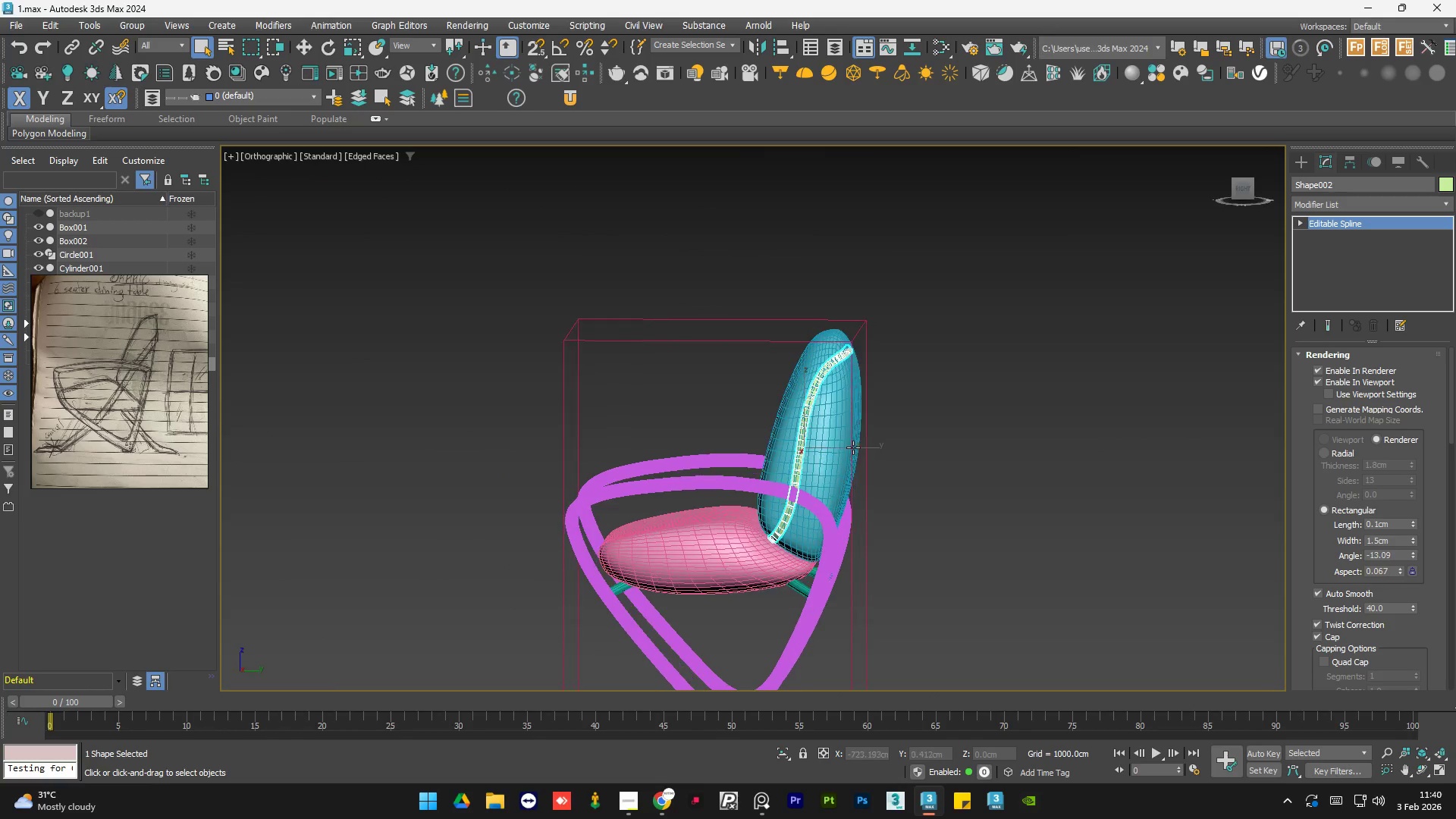 
key(Alt+AltLeft)
 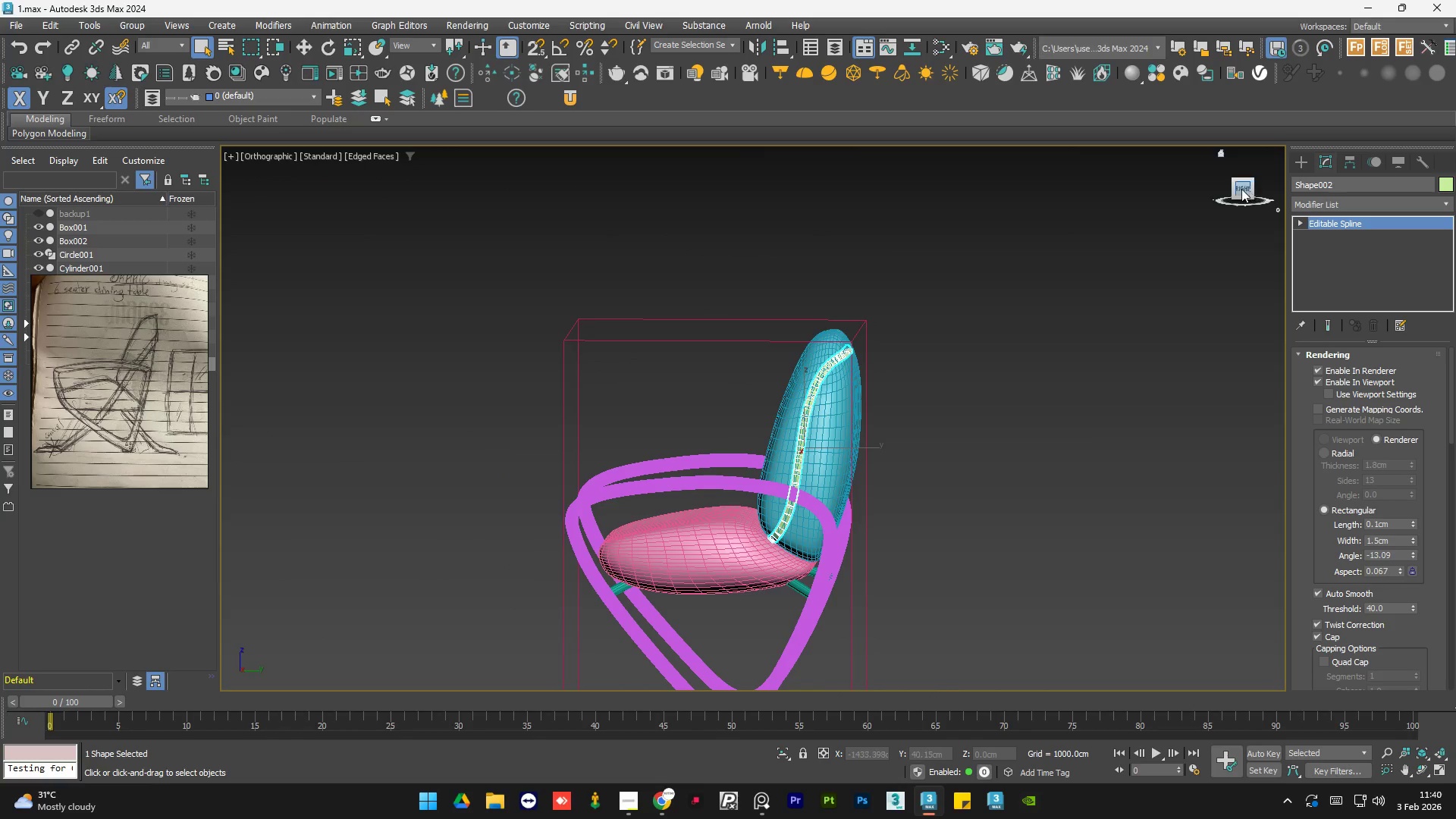 
left_click([1241, 189])
 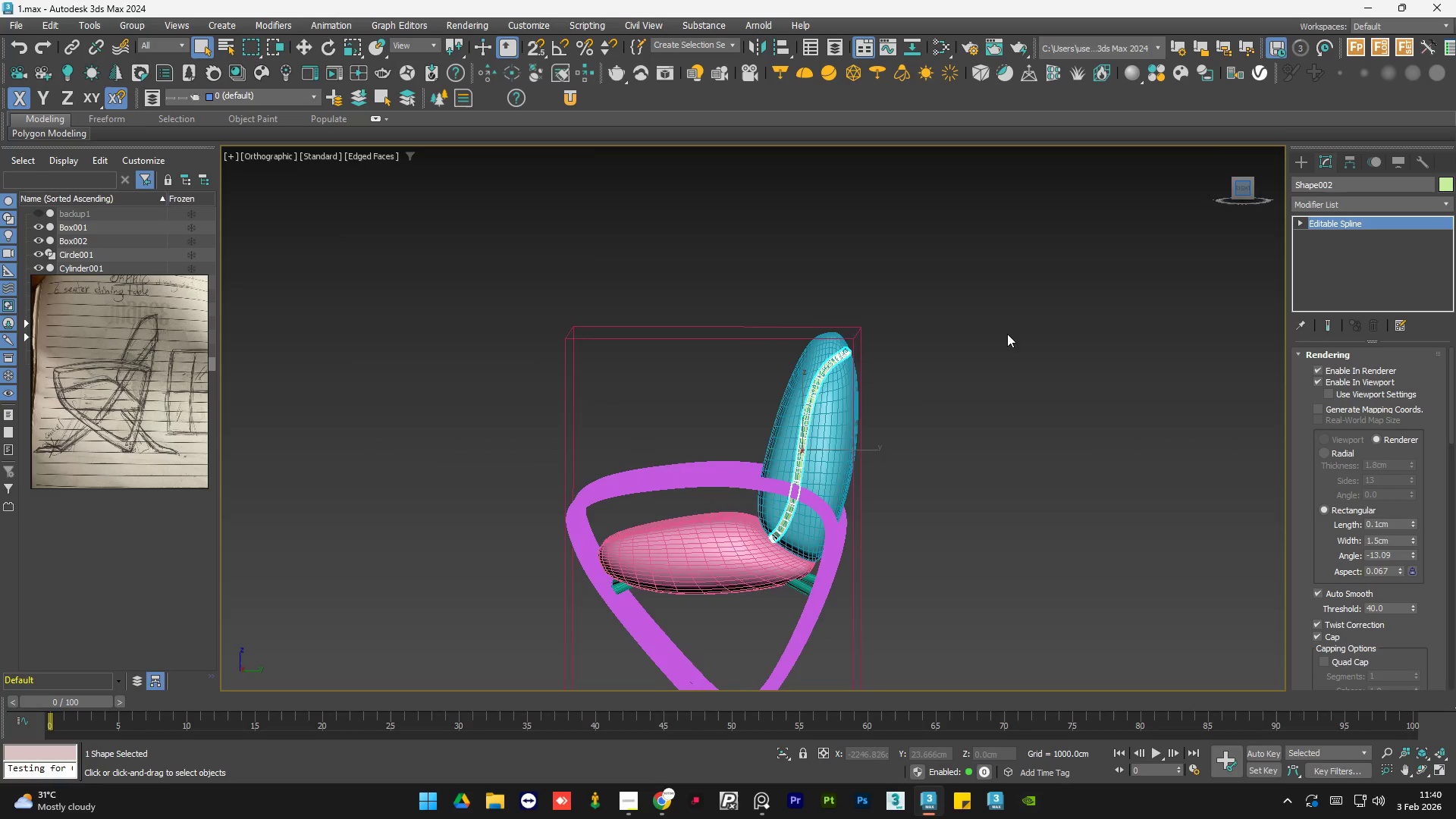 
left_click([910, 409])
 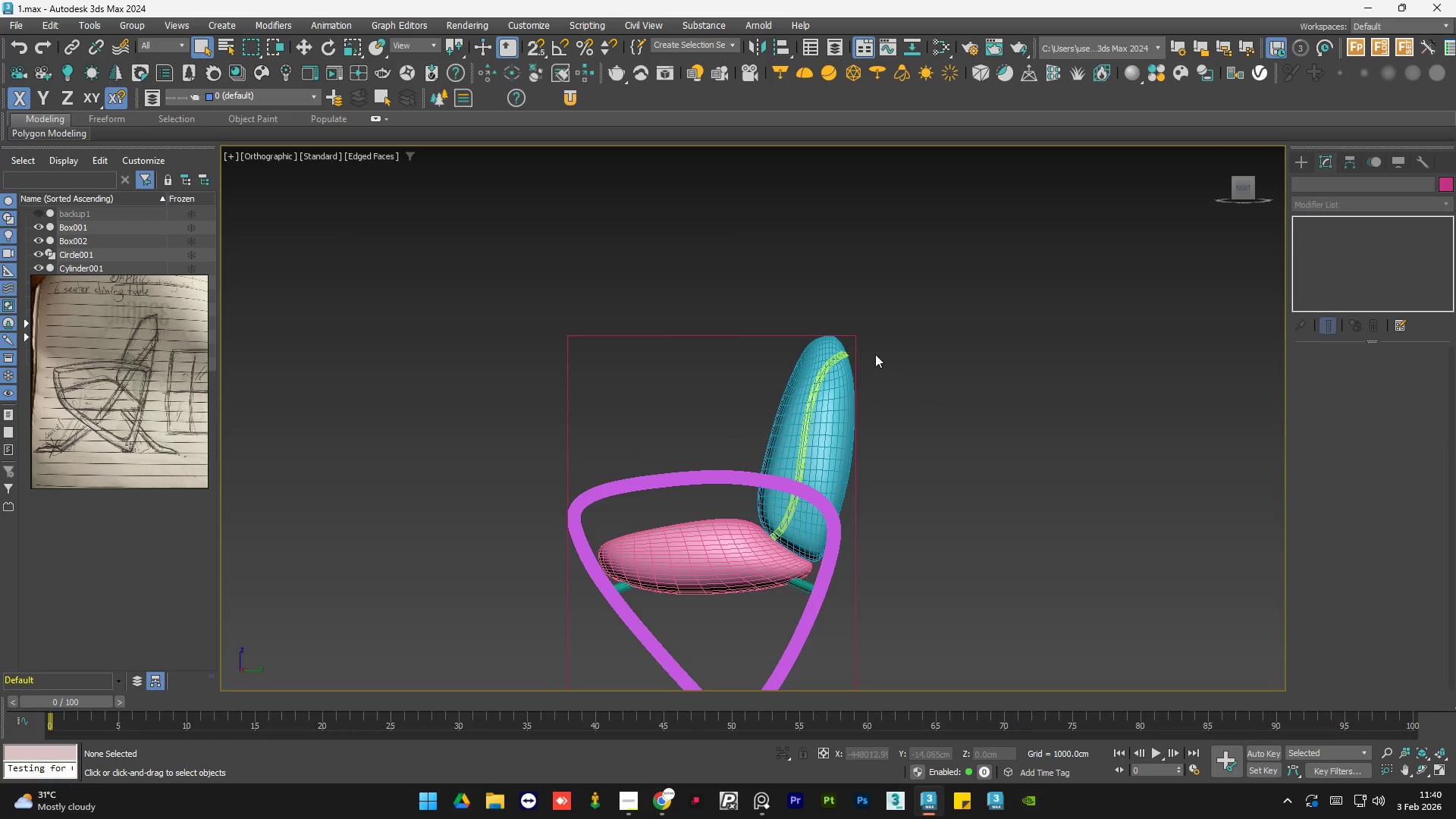 
scroll: coordinate [848, 362], scroll_direction: up, amount: 4.0
 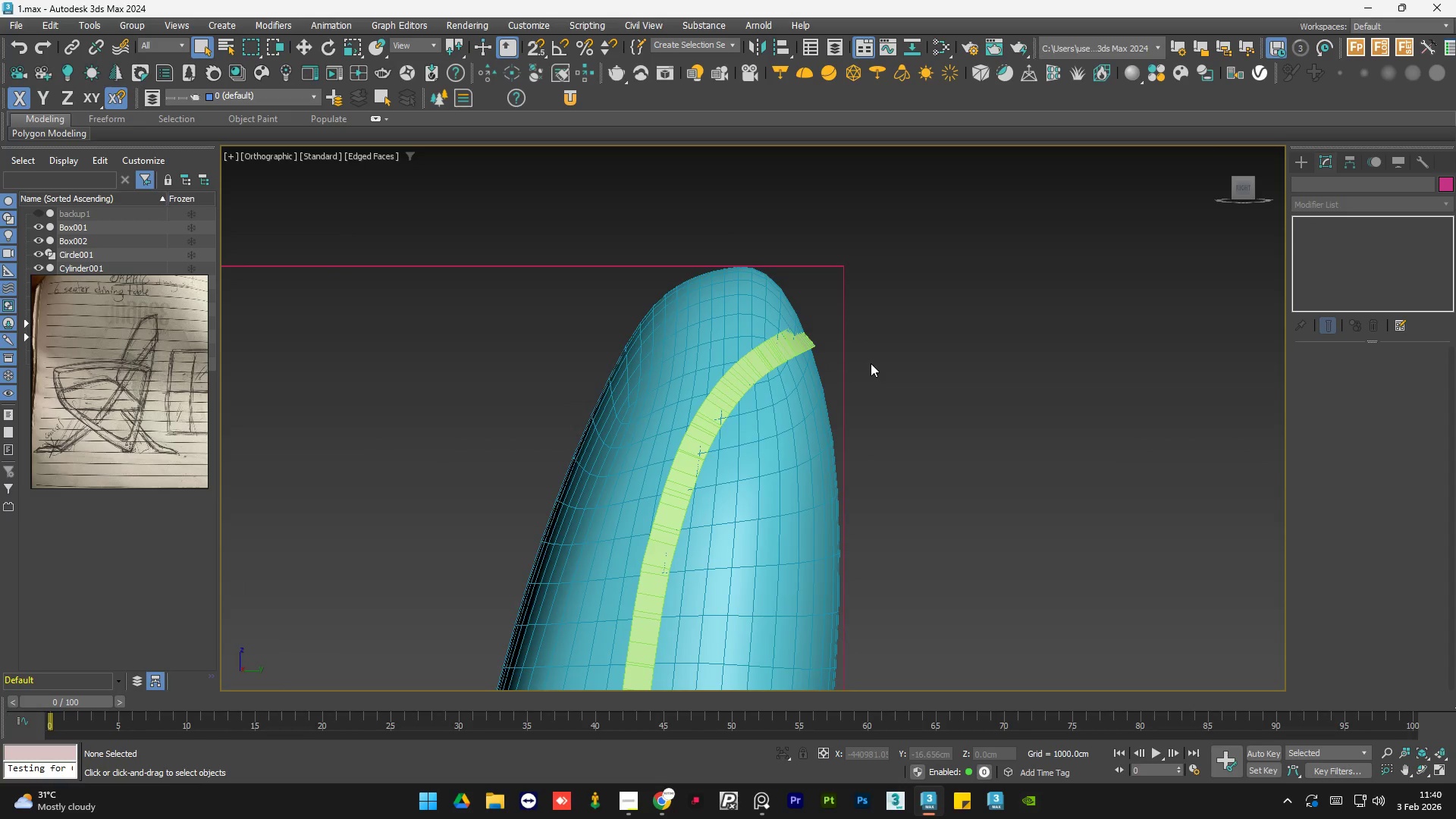 
key(F4)
 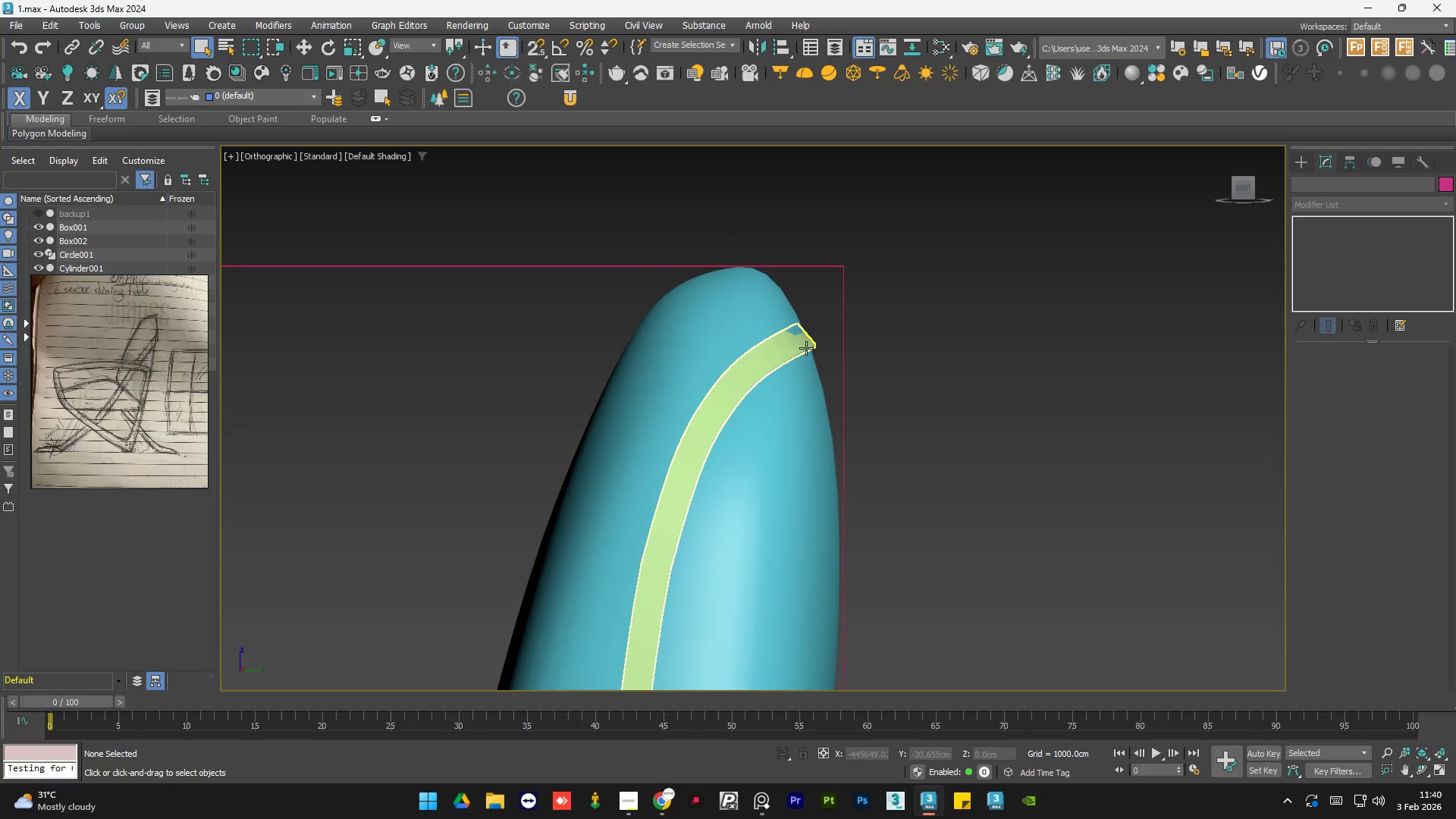 
left_click([782, 350])
 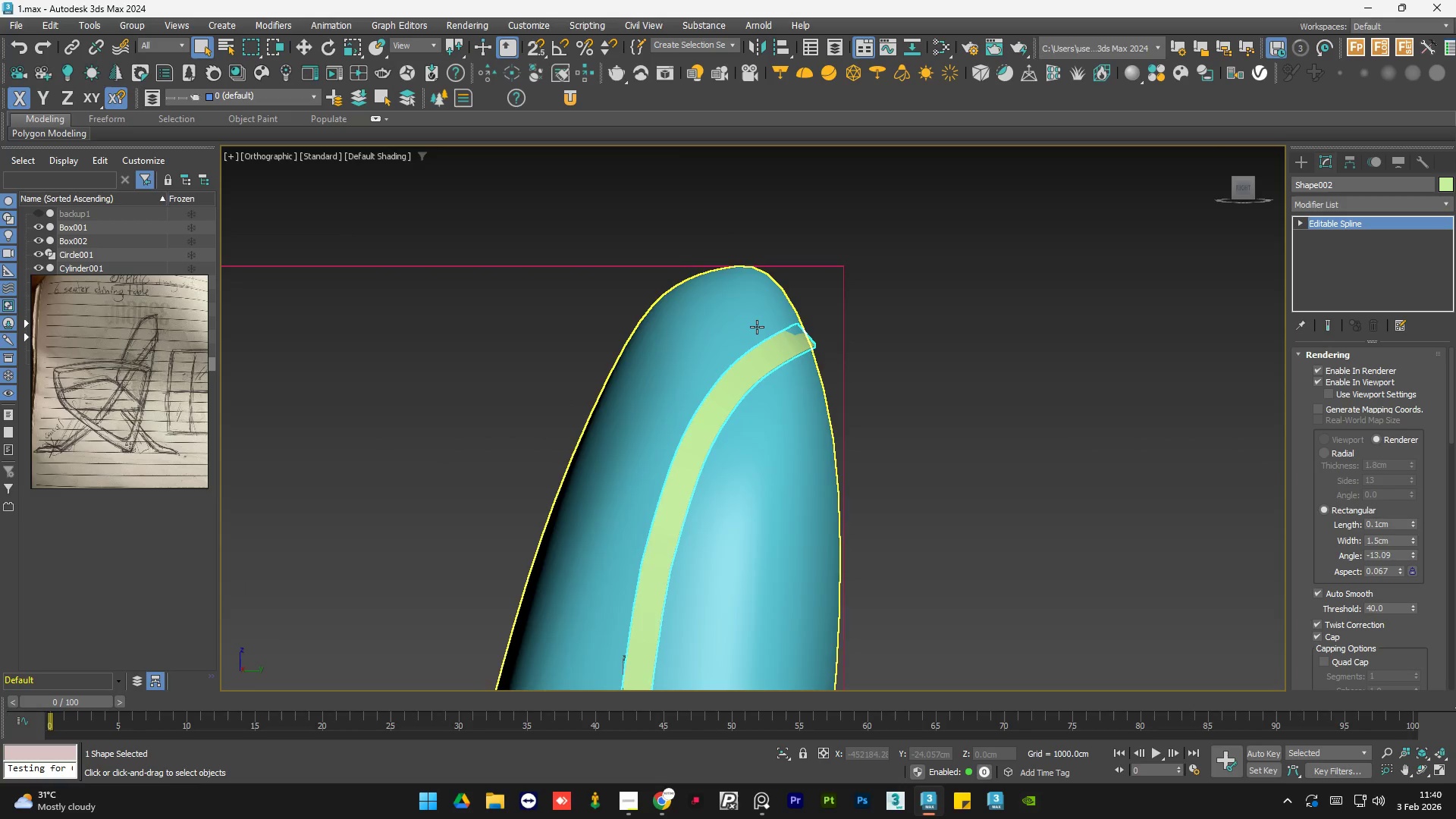 
key(F4)
 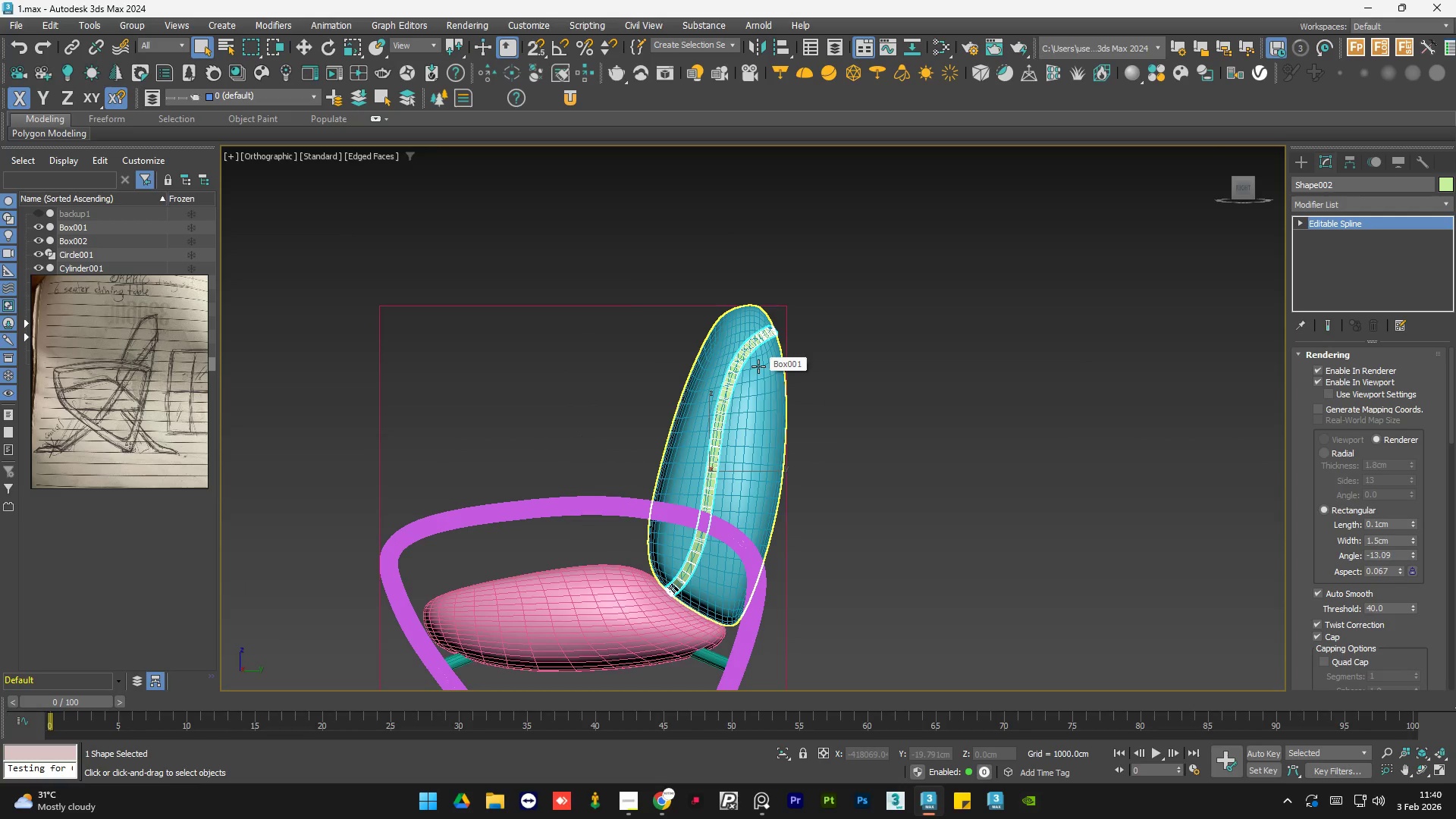 
scroll: coordinate [756, 327], scroll_direction: down, amount: 3.0
 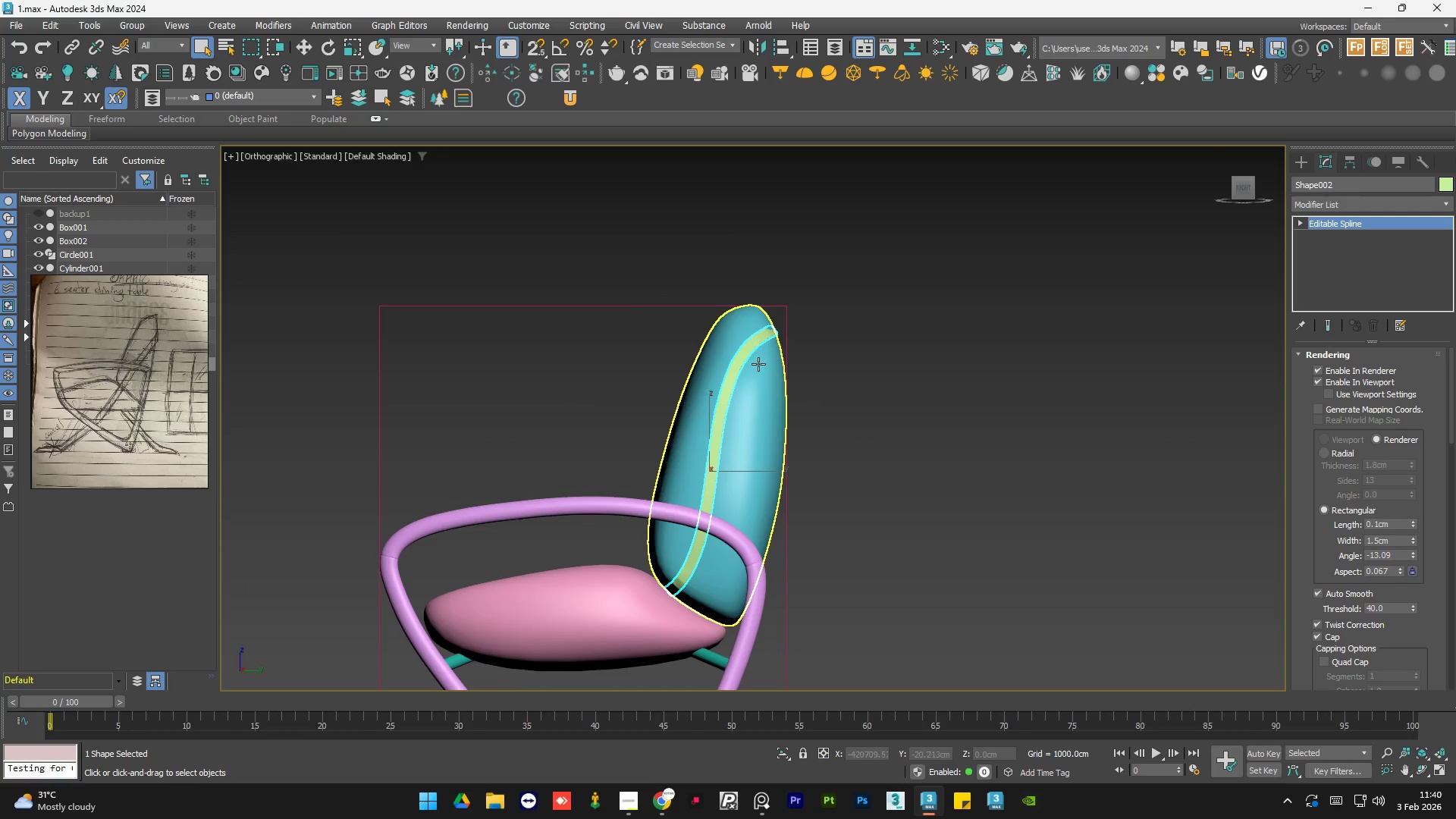 
key(F4)
 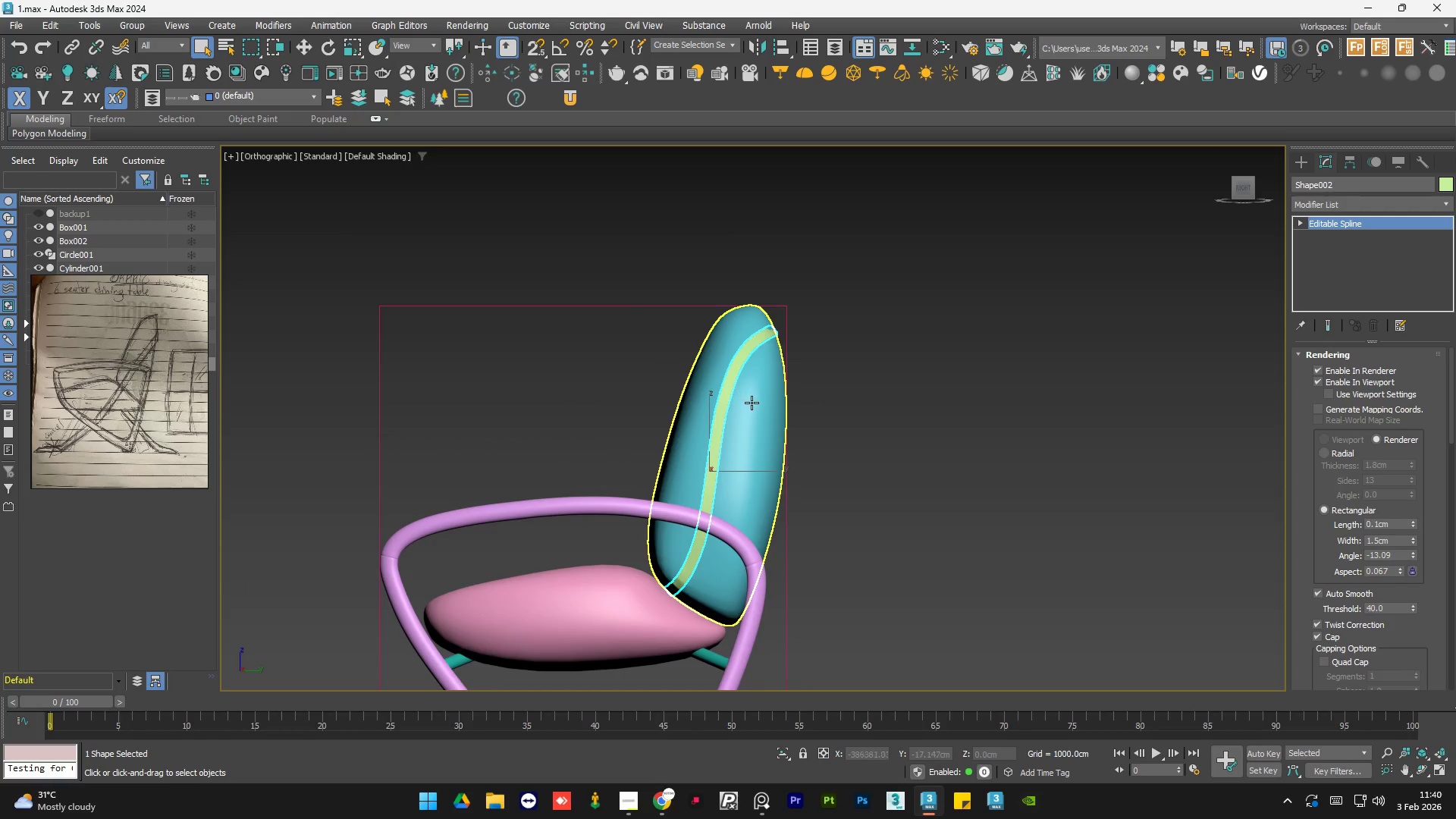 
hold_key(key=AltLeft, duration=1.5)
 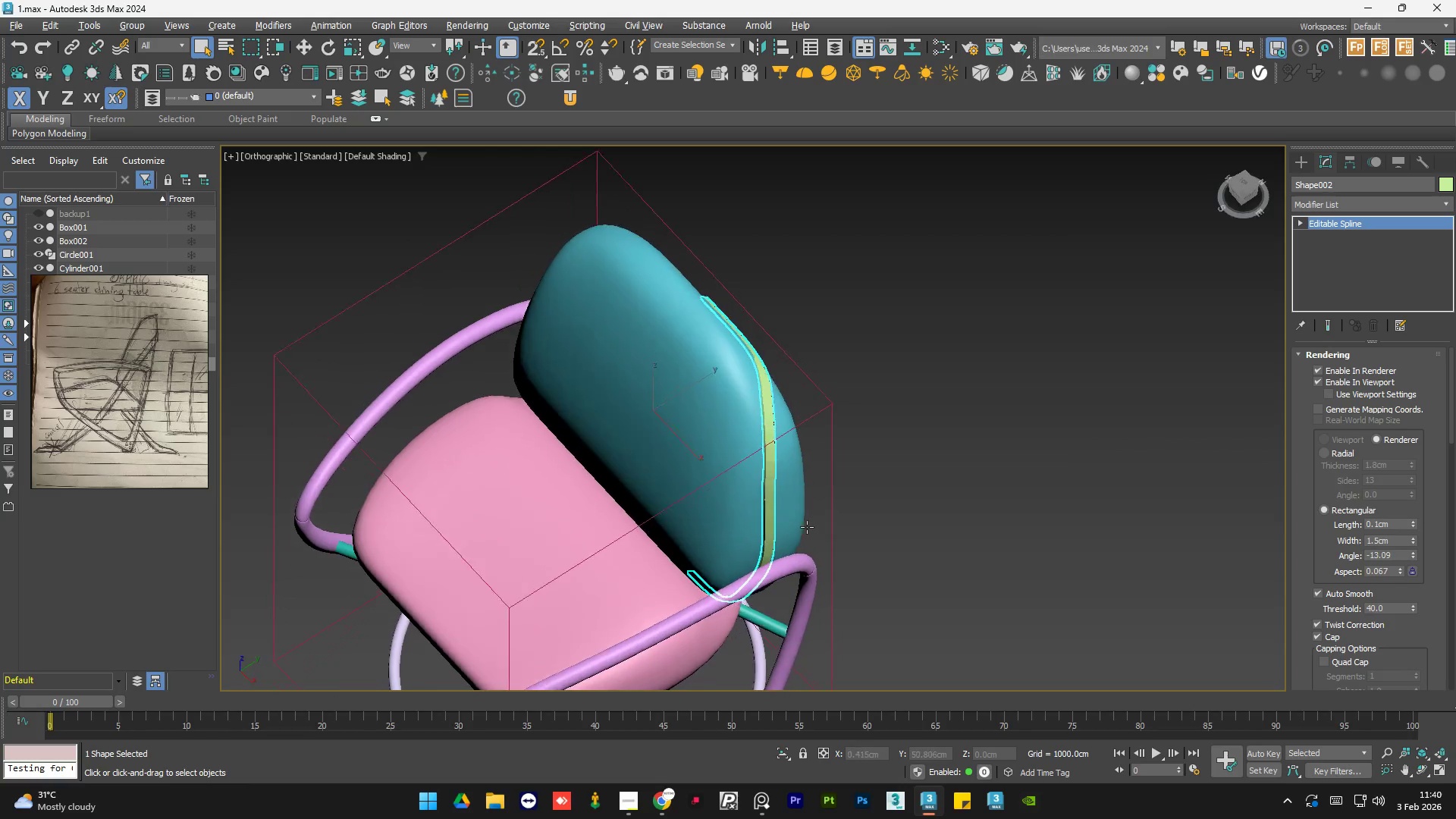 
hold_key(key=AltLeft, duration=1.19)
 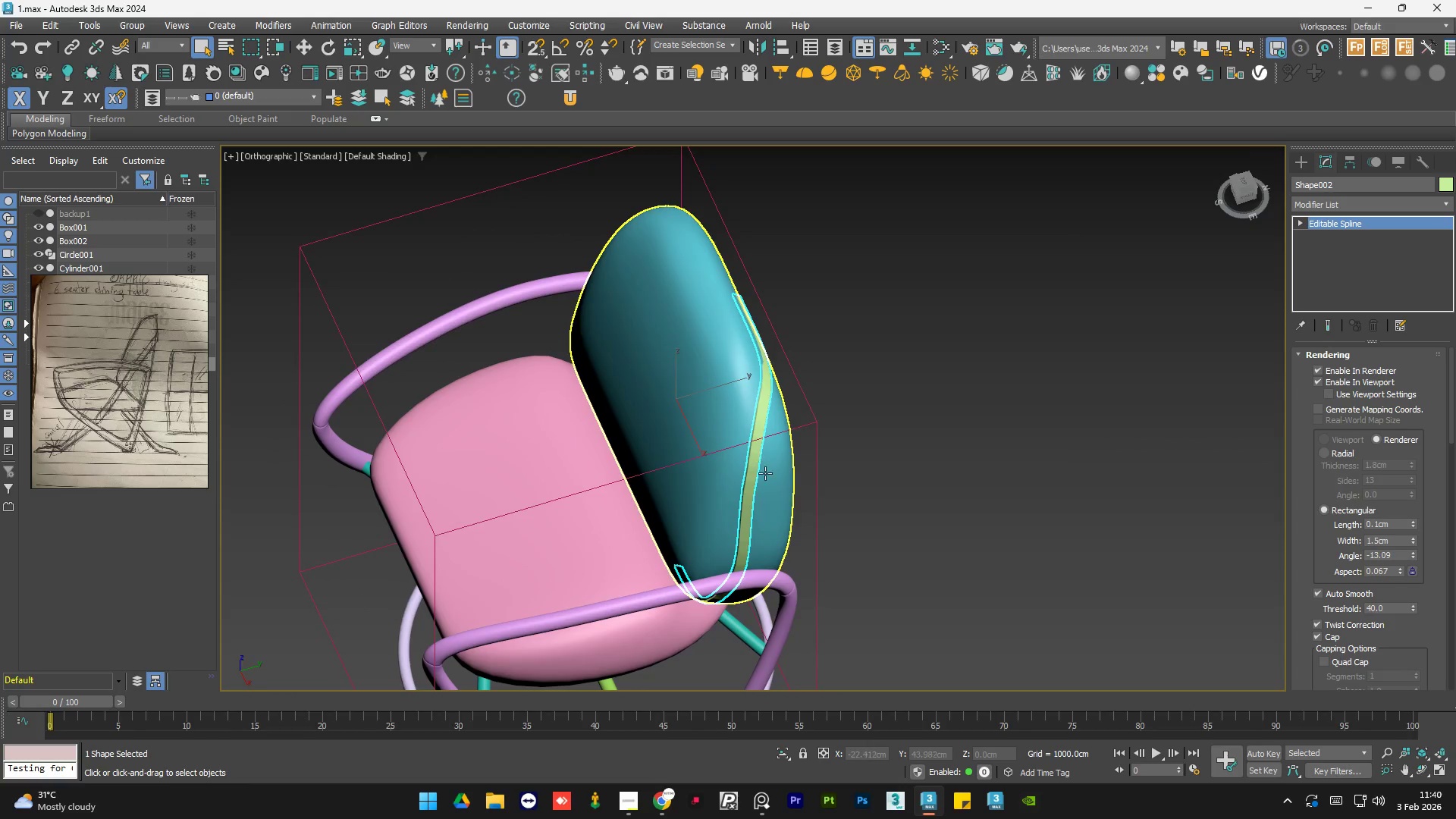 
scroll: coordinate [764, 482], scroll_direction: up, amount: 3.0
 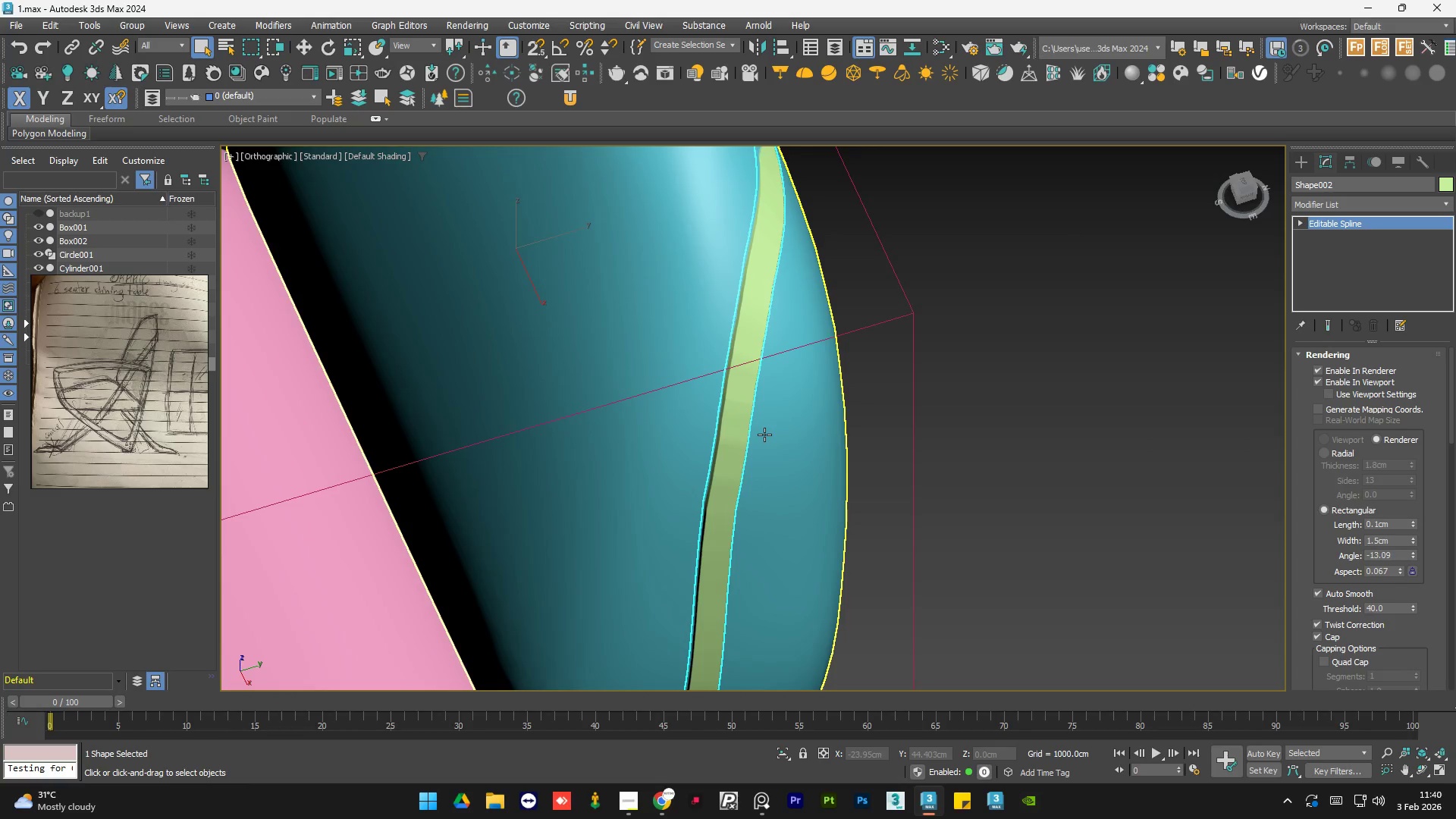 
scroll: coordinate [764, 435], scroll_direction: down, amount: 1.0
 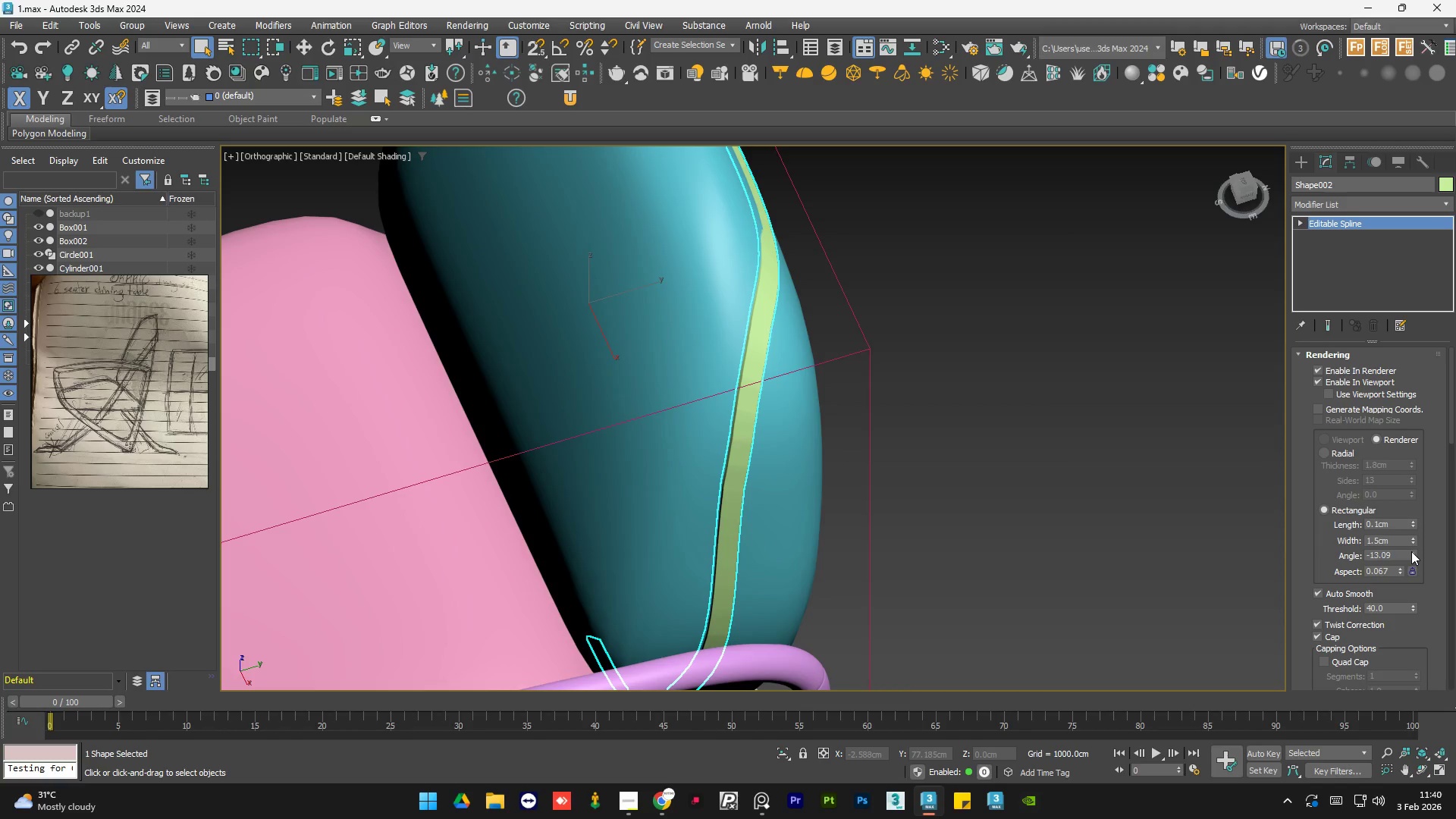 
left_click_drag(start_coordinate=[1410, 552], to_coordinate=[1411, 560])
 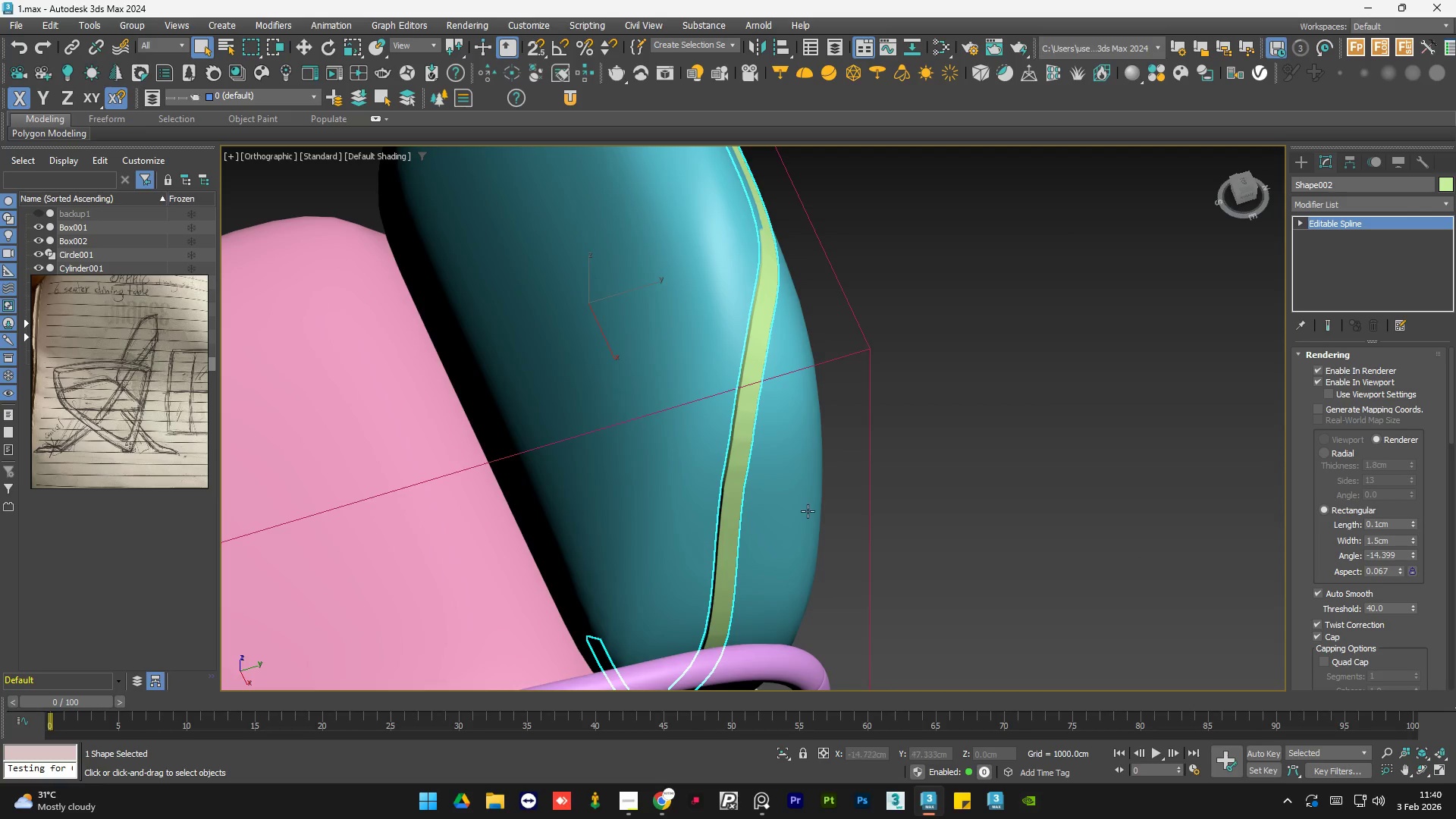 
hold_key(key=AltLeft, duration=1.0)
 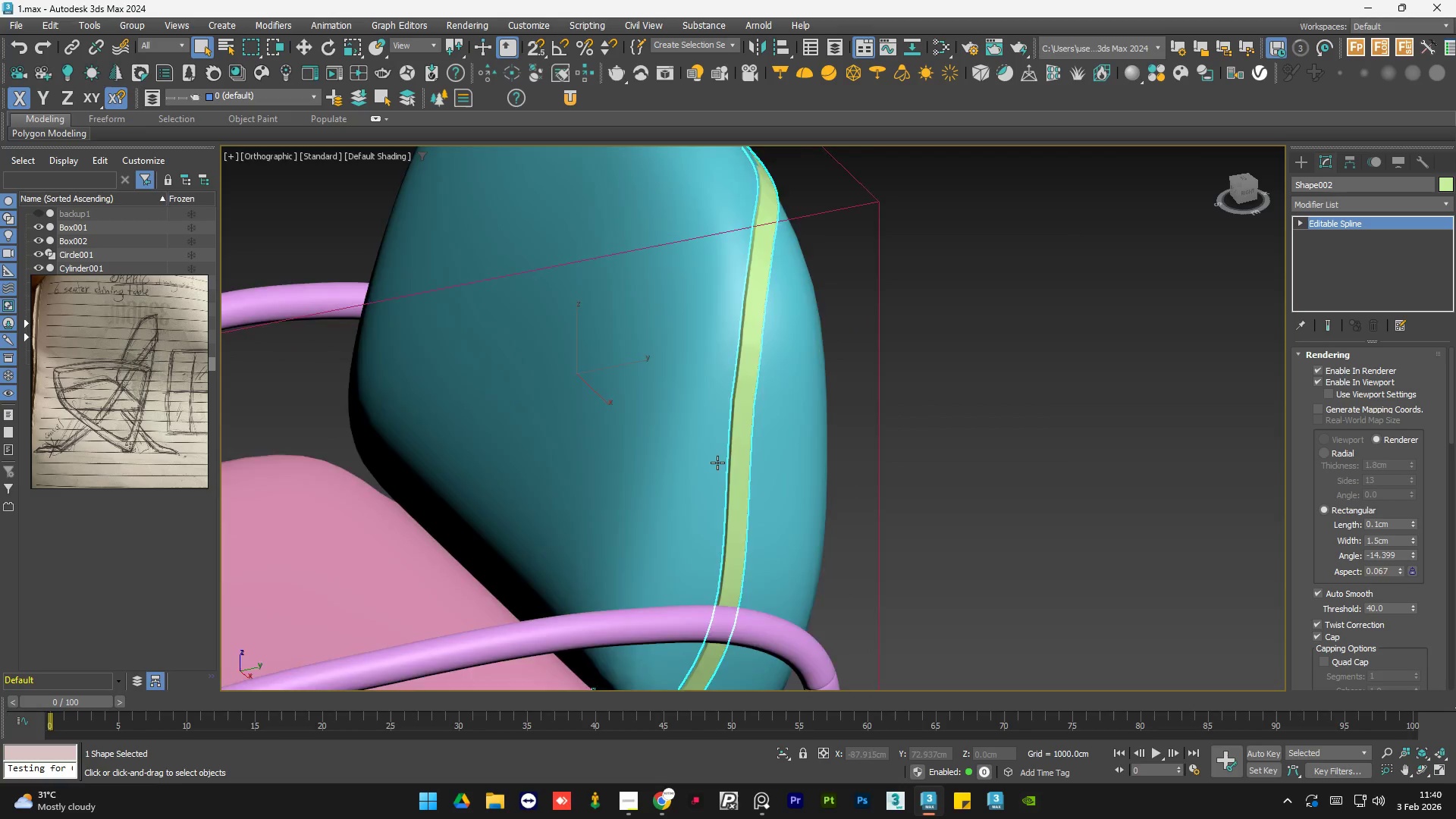 
hold_key(key=AltLeft, duration=0.59)
 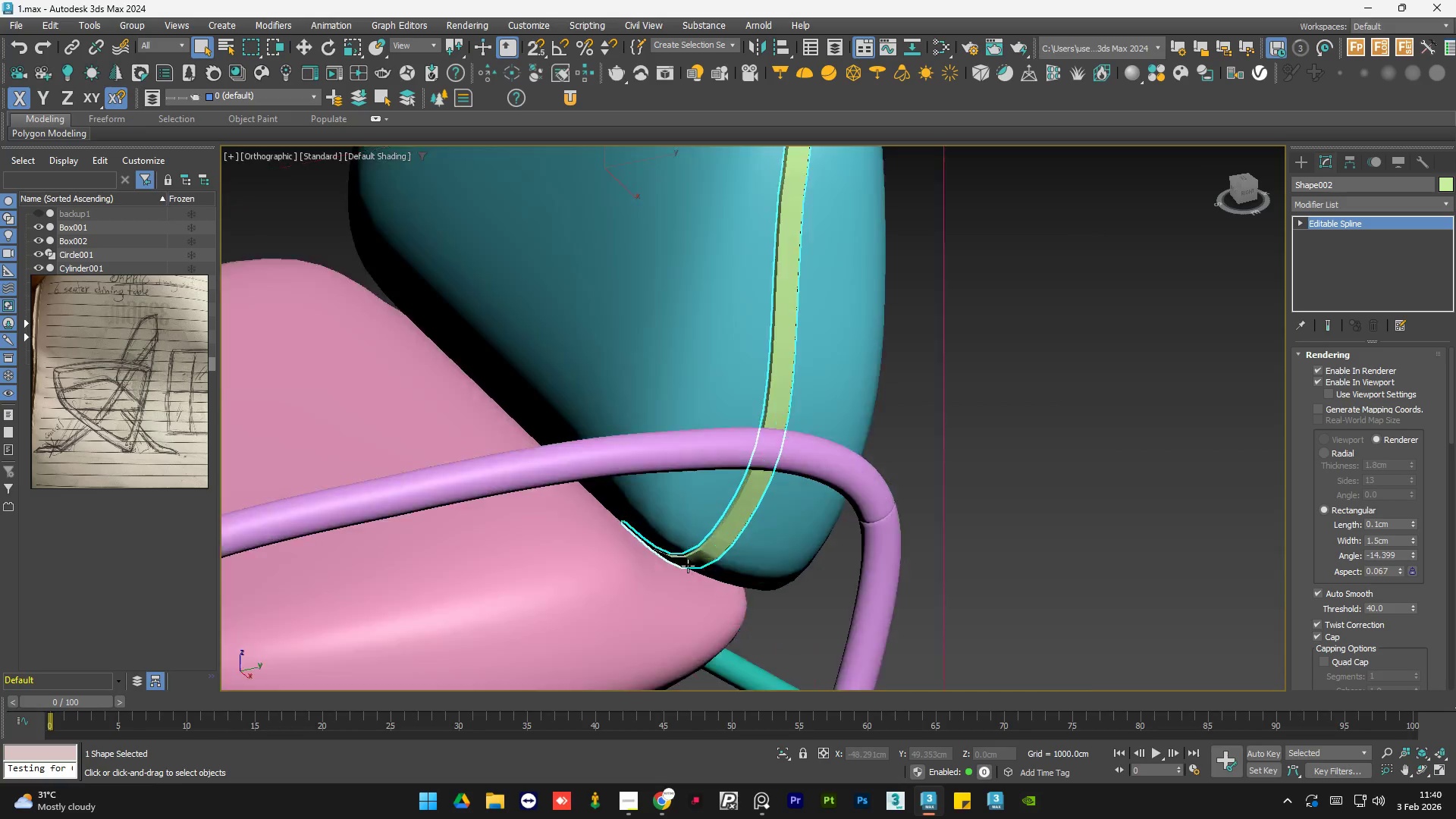 
scroll: coordinate [717, 463], scroll_direction: down, amount: 3.0
 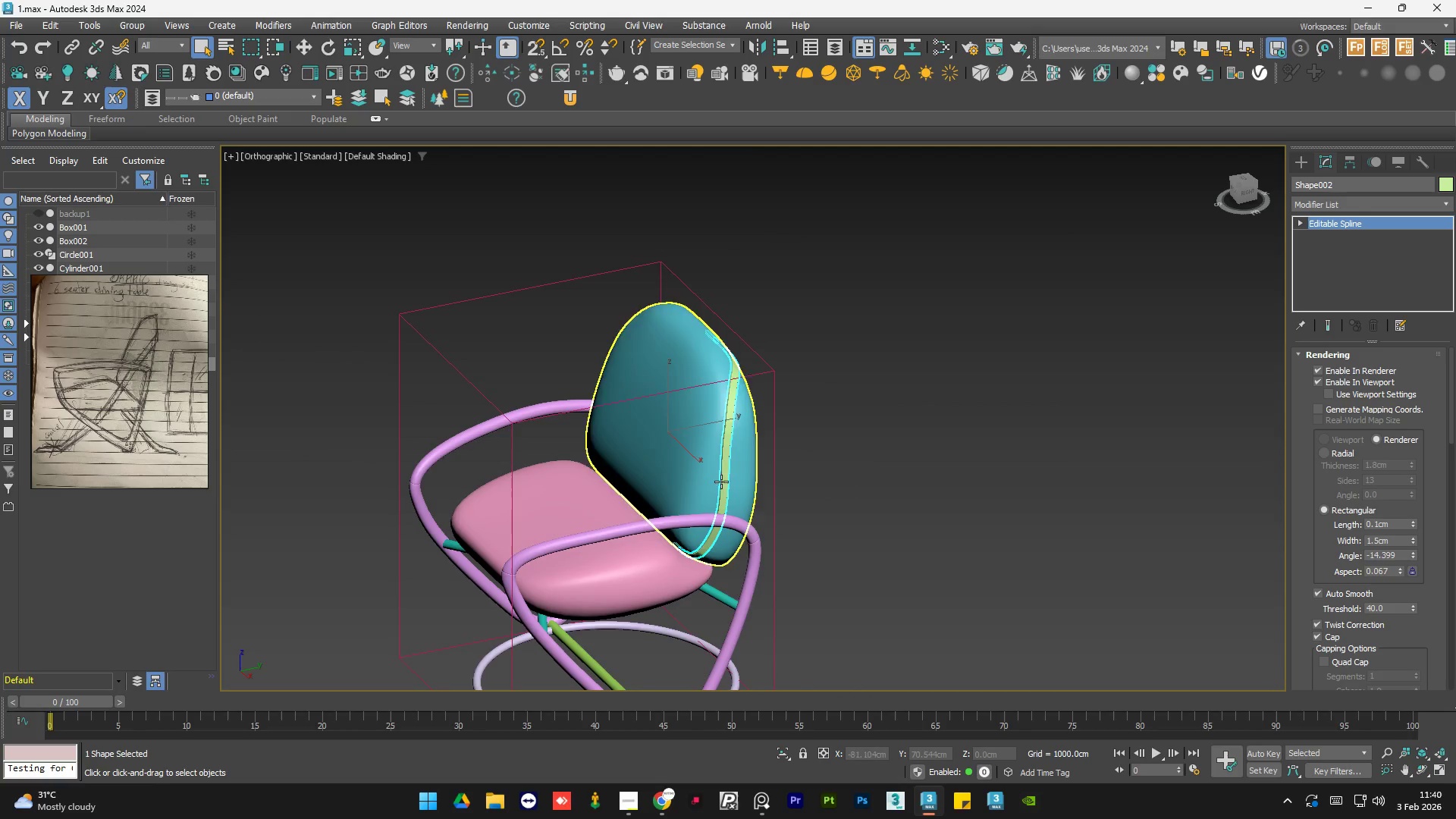 
scroll: coordinate [688, 566], scroll_direction: up, amount: 7.0
 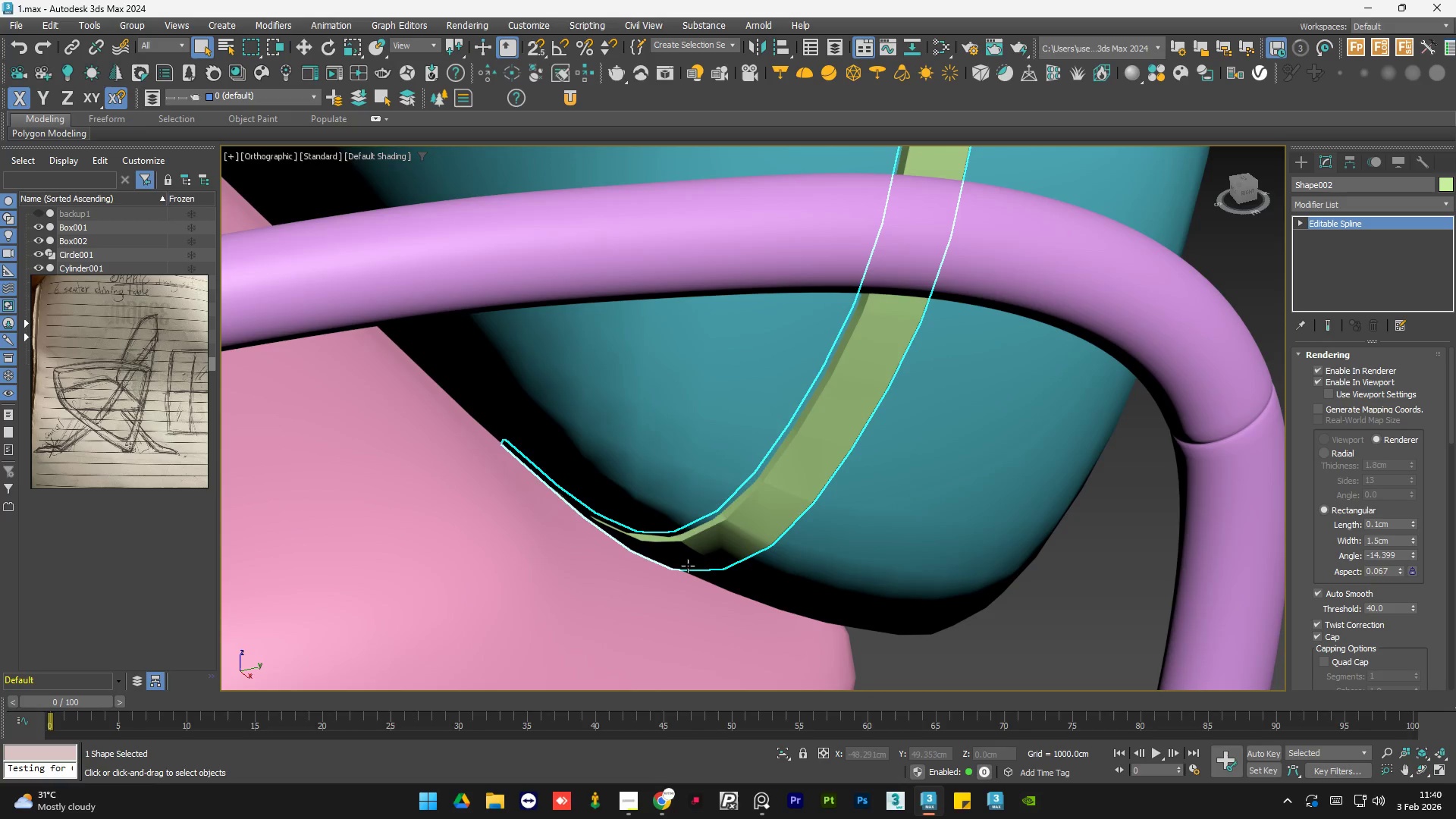 
hold_key(key=AltLeft, duration=0.88)
 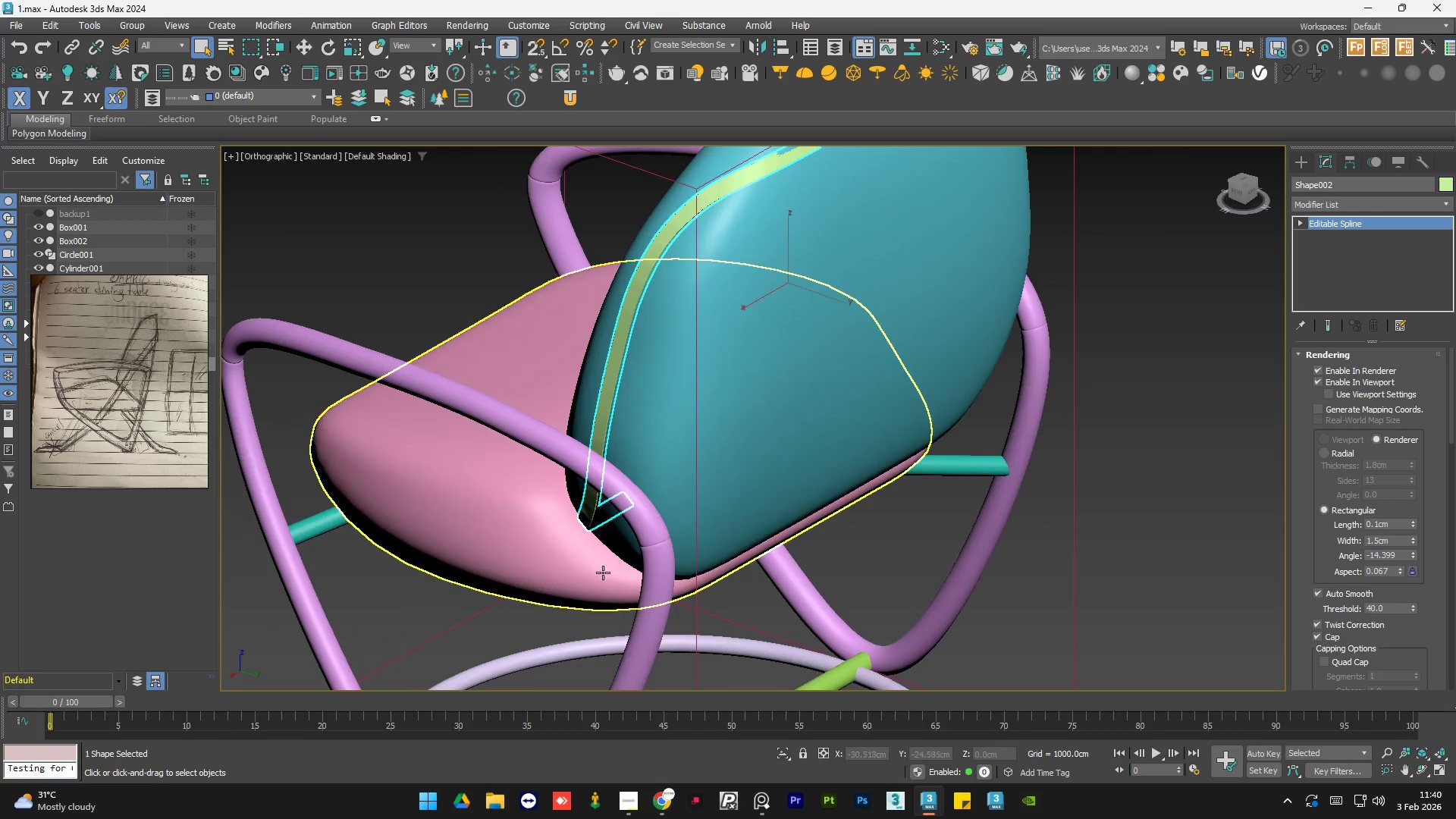 
scroll: coordinate [688, 566], scroll_direction: down, amount: 4.0
 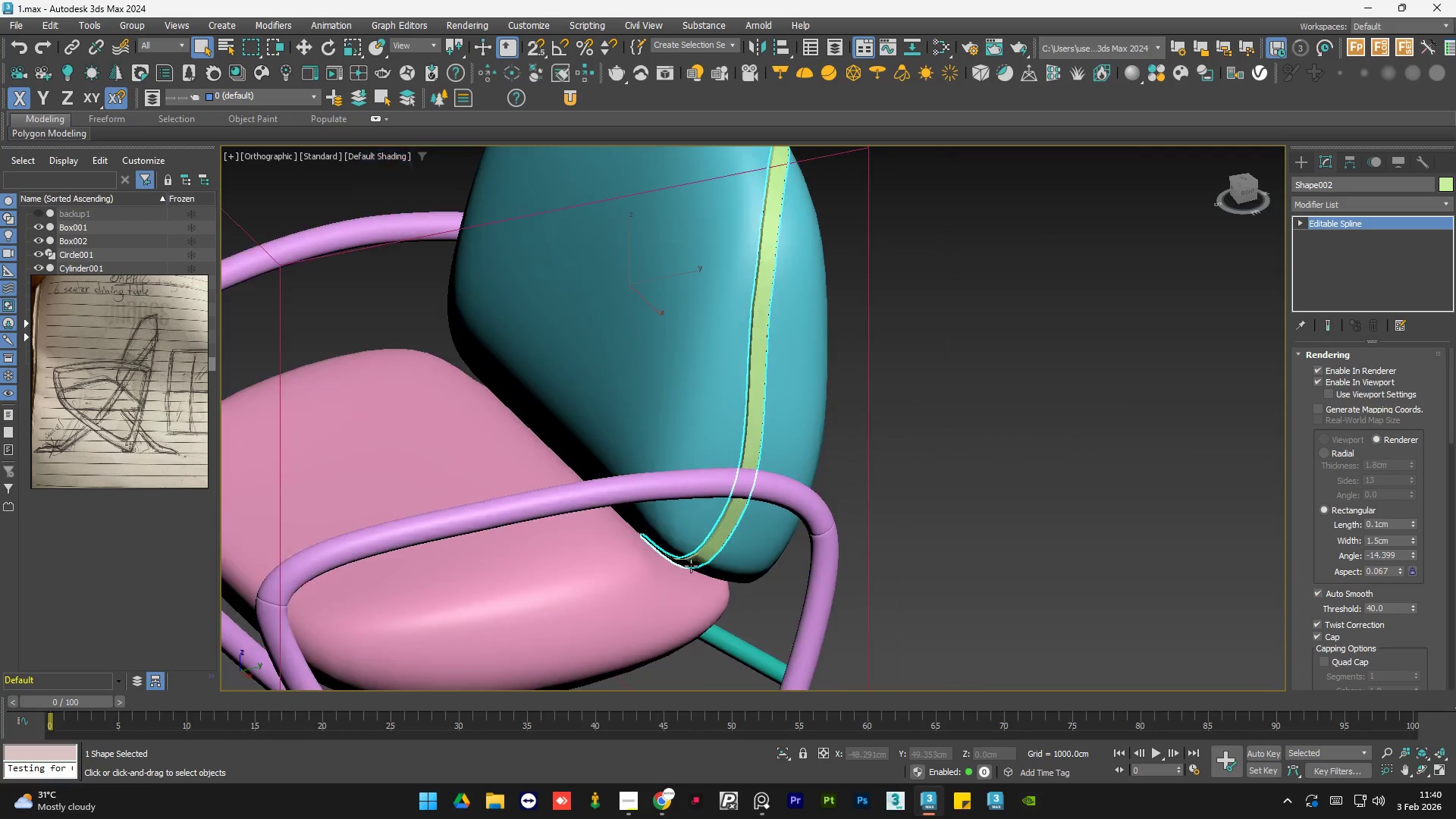 
hold_key(key=AltLeft, duration=1.22)
 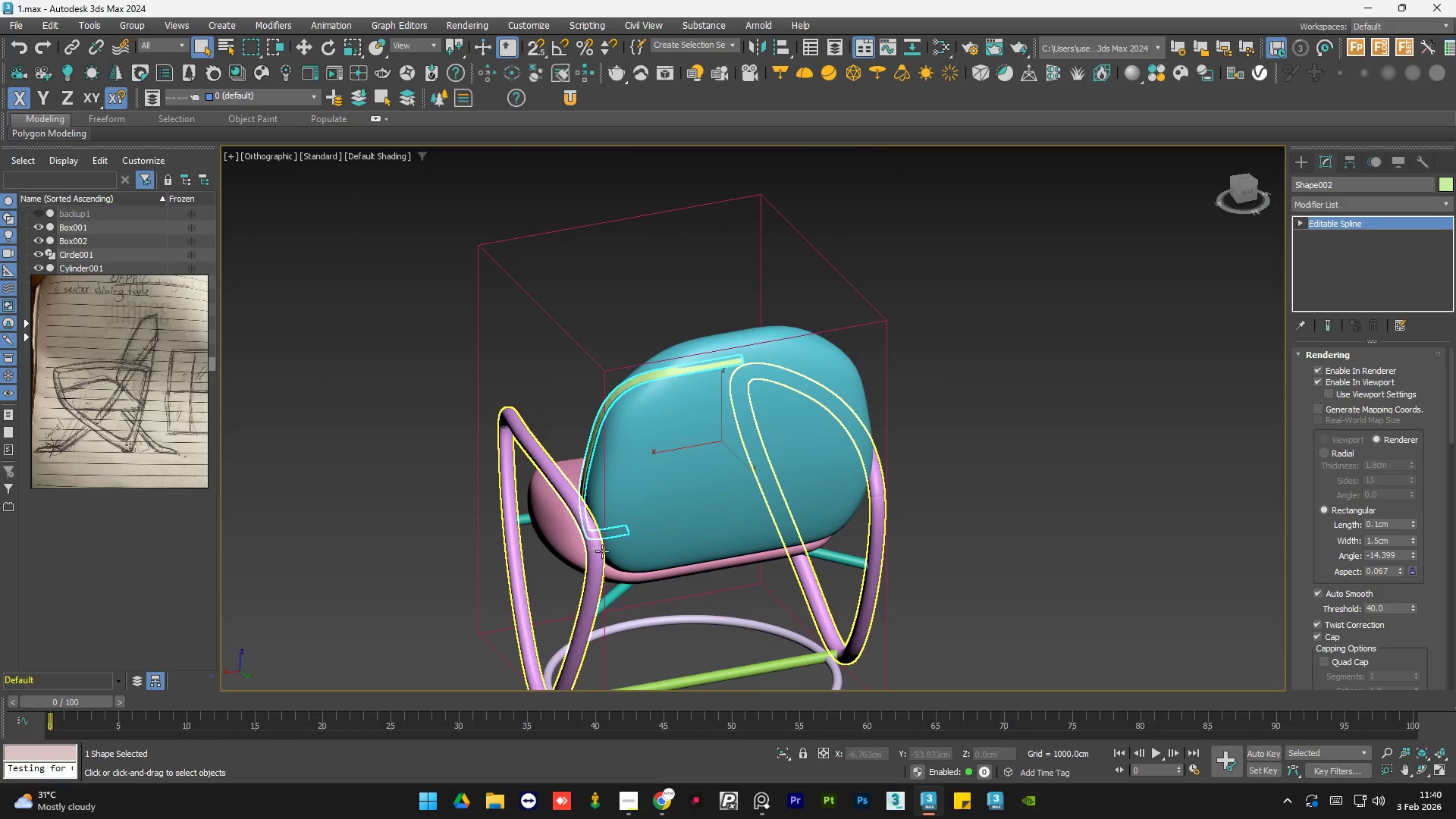 
scroll: coordinate [601, 573], scroll_direction: down, amount: 2.0
 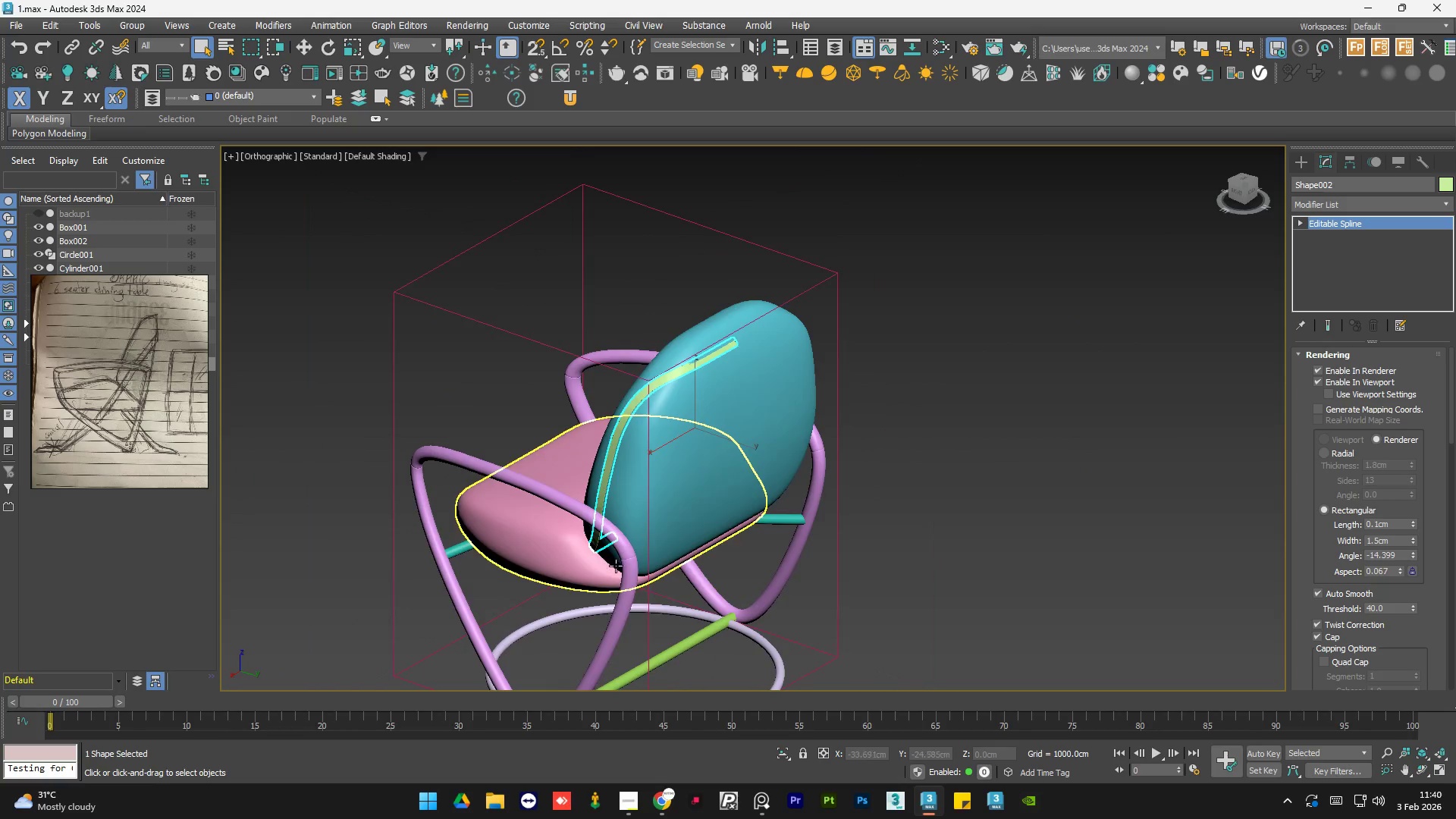 
hold_key(key=AltLeft, duration=1.16)
 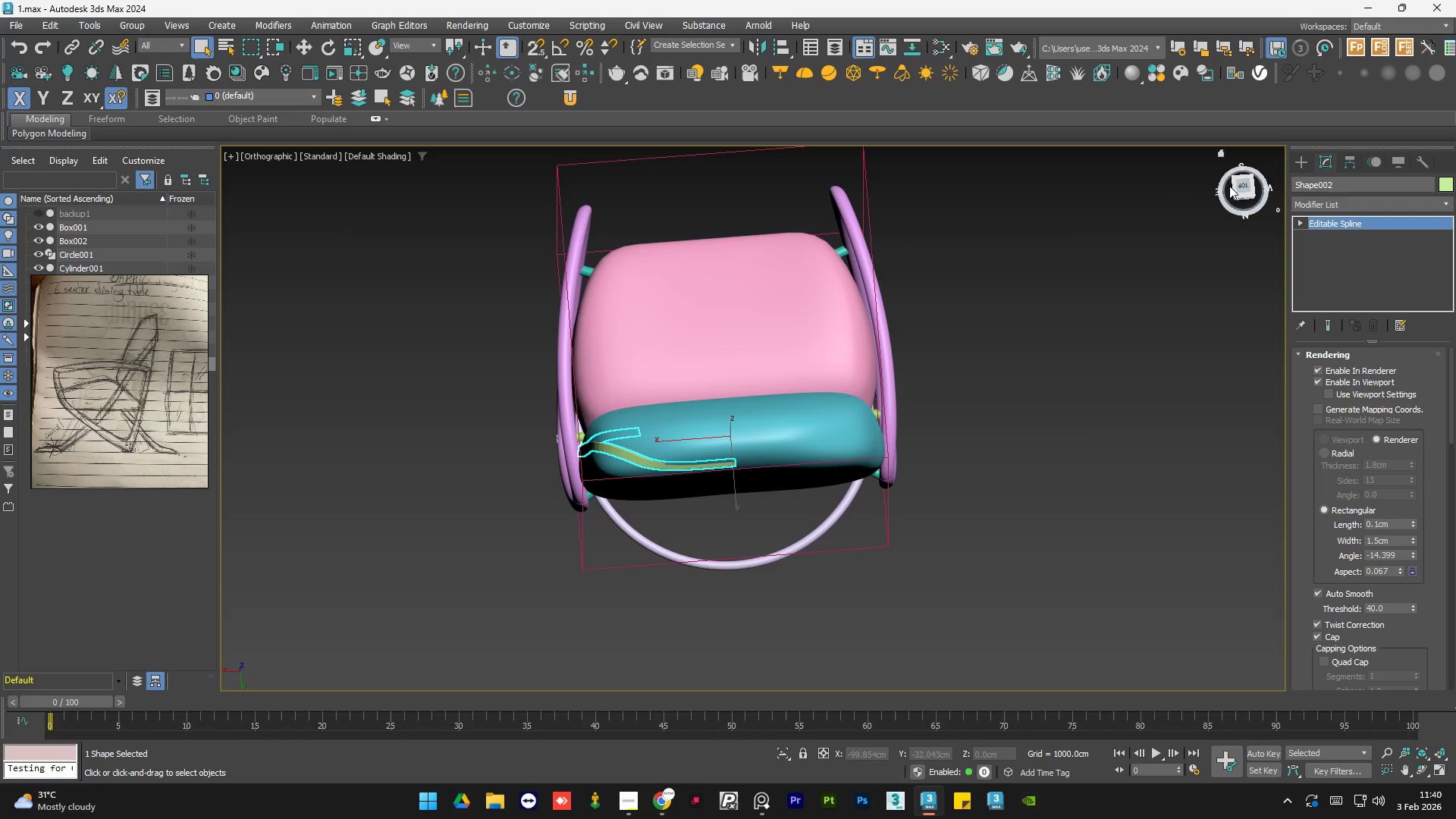 
left_click([1239, 187])
 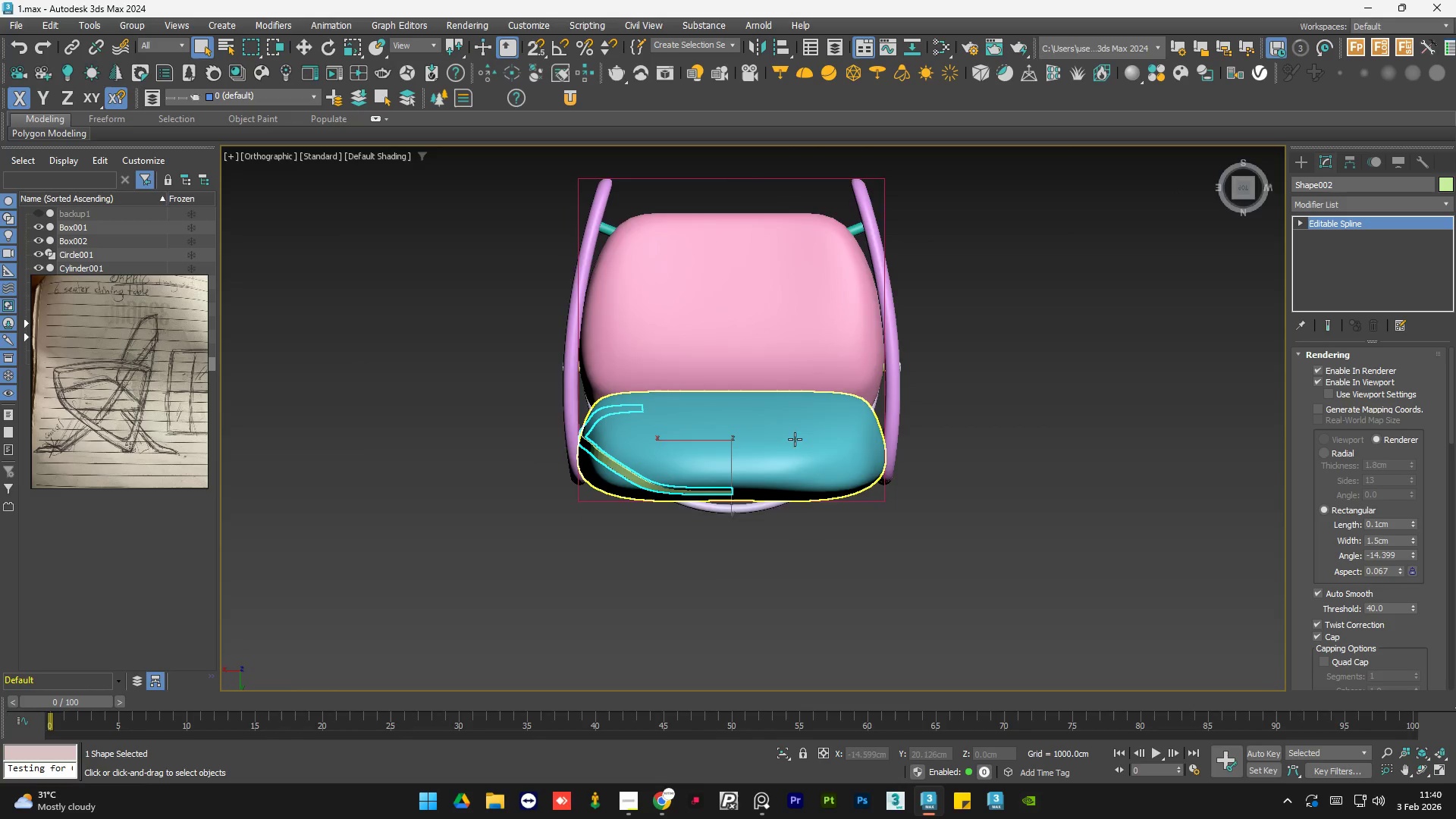 
scroll: coordinate [636, 513], scroll_direction: up, amount: 4.0
 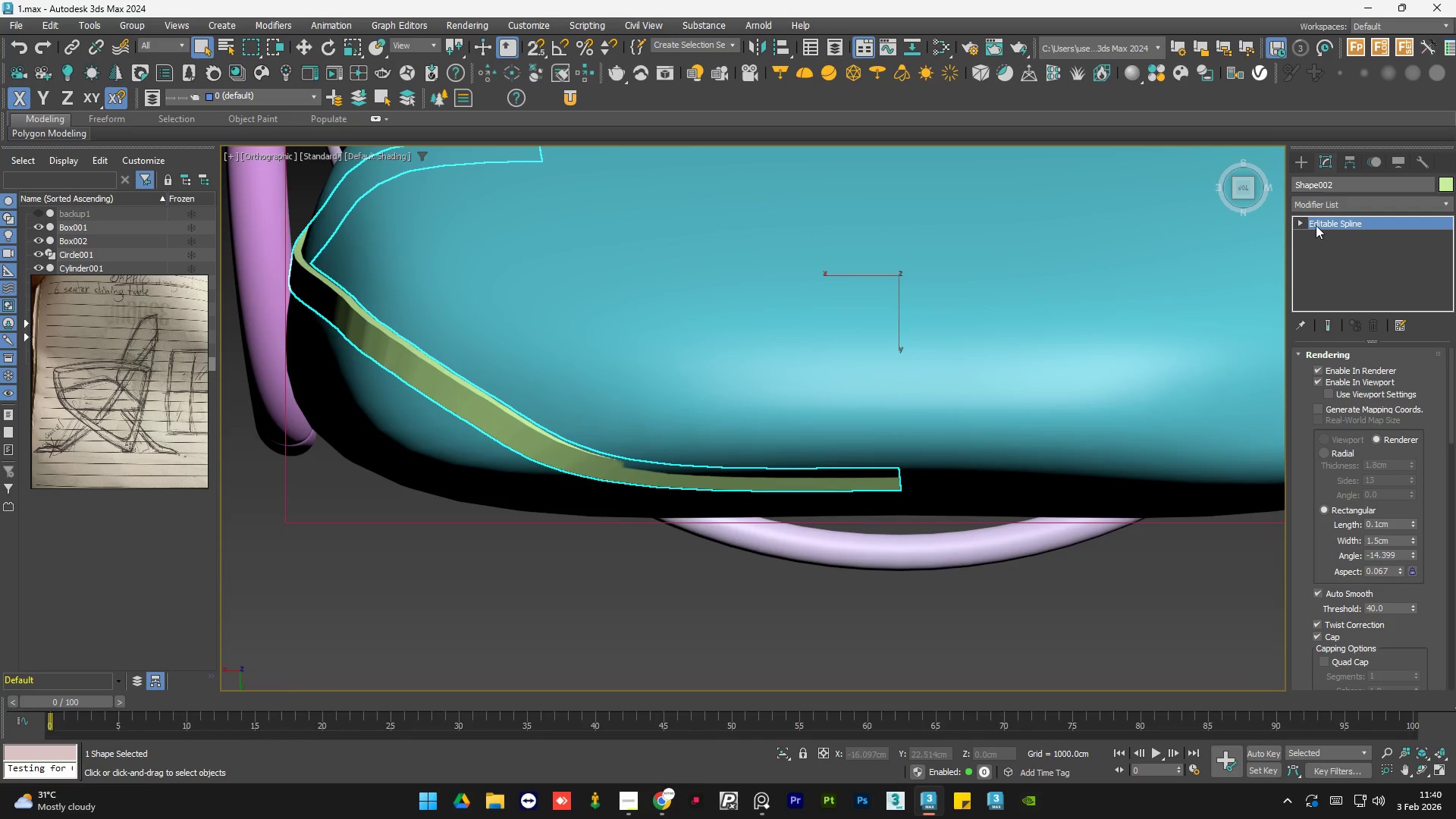 
left_click([1301, 224])
 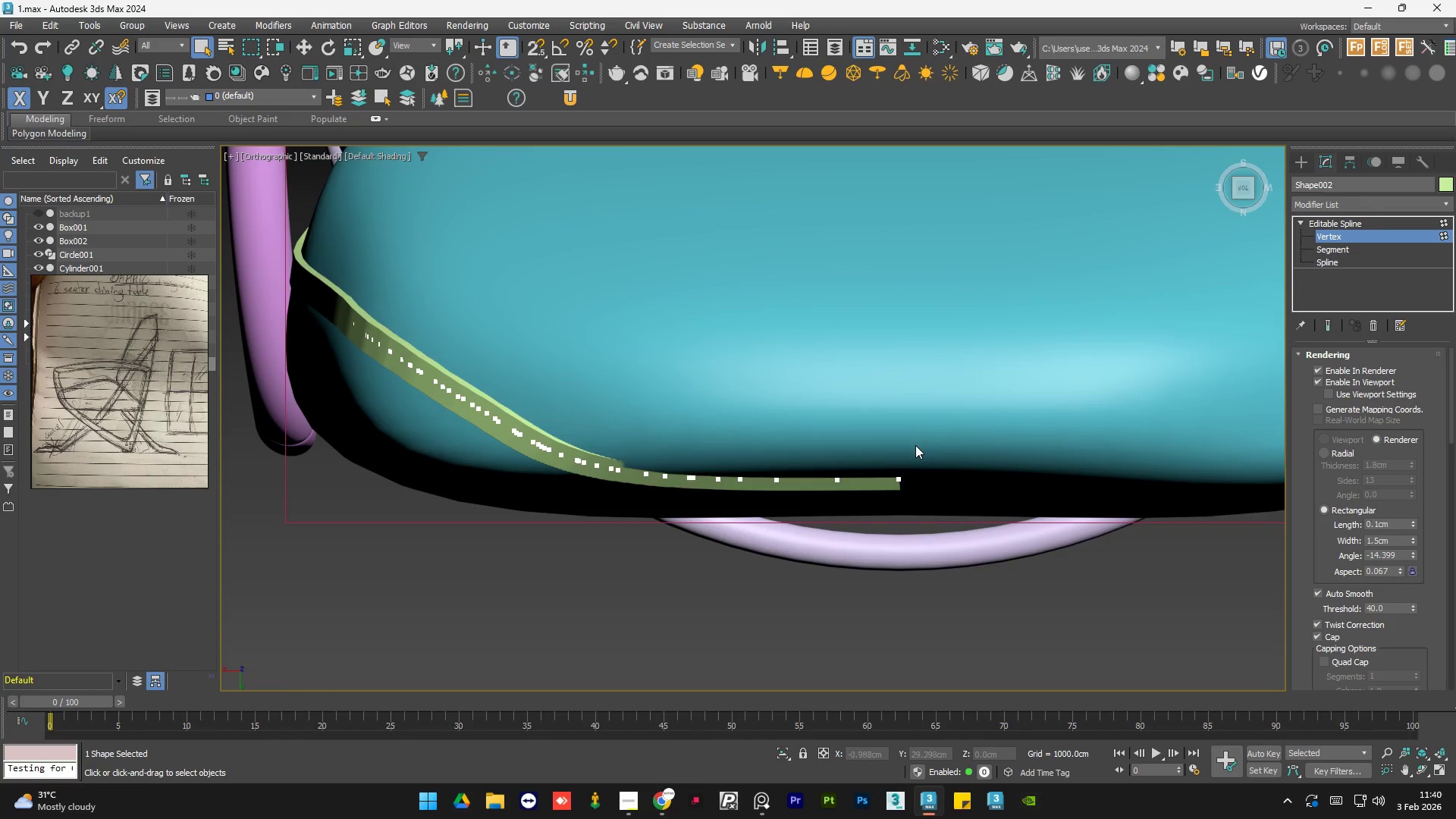 
key(F3)
 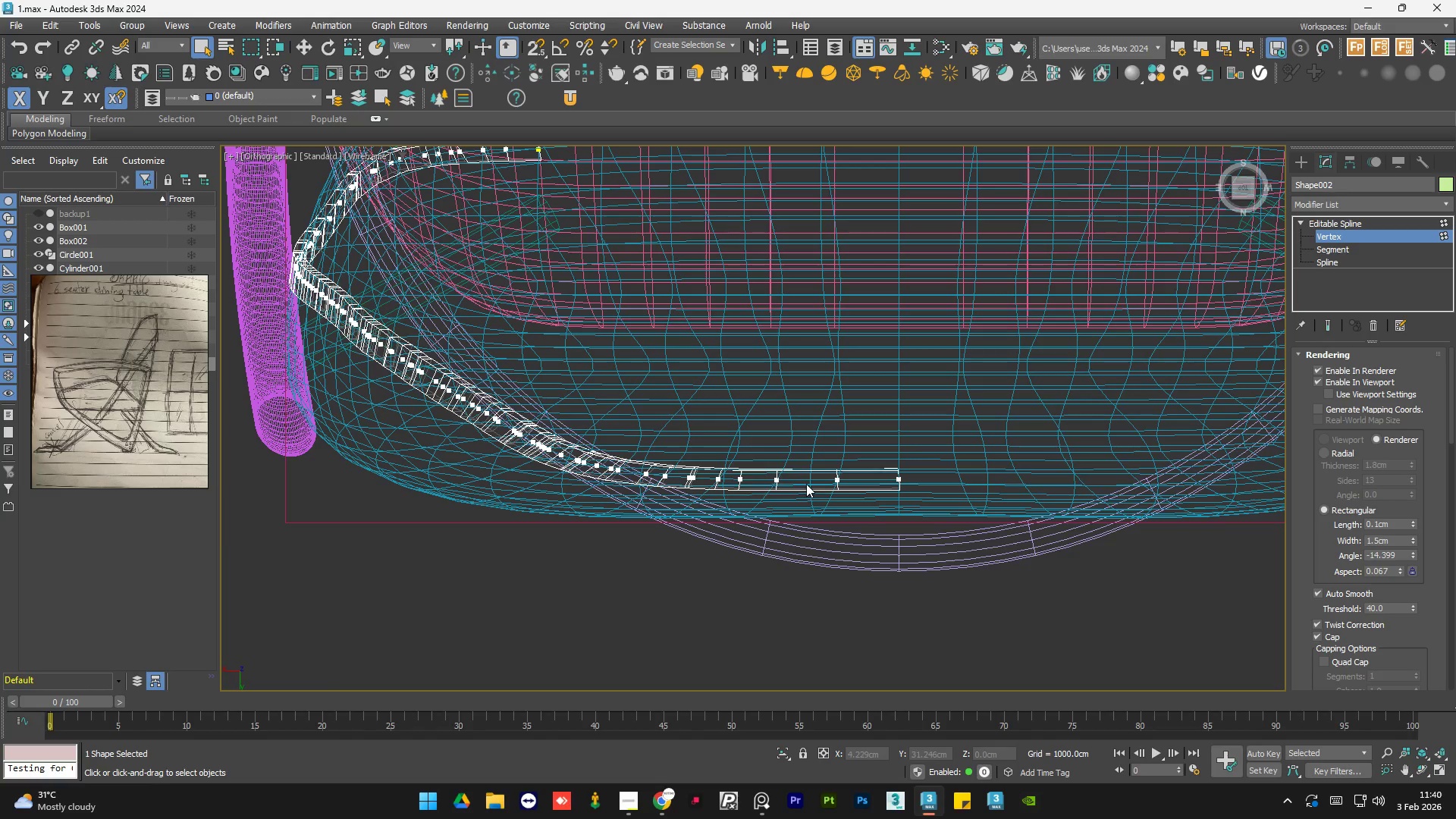 
scroll: coordinate [817, 479], scroll_direction: up, amount: 1.0
 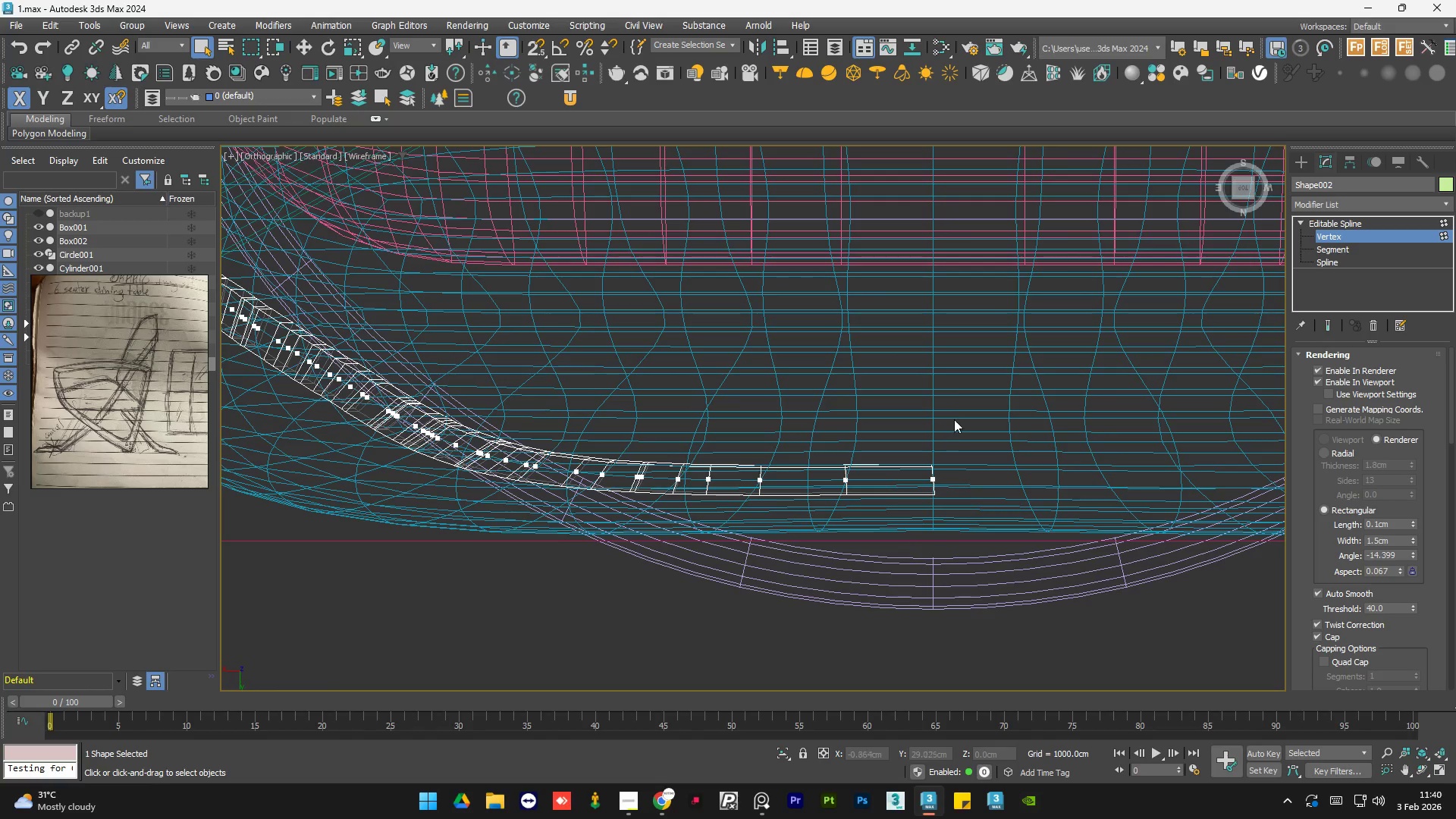 
left_click_drag(start_coordinate=[960, 419], to_coordinate=[570, 522])
 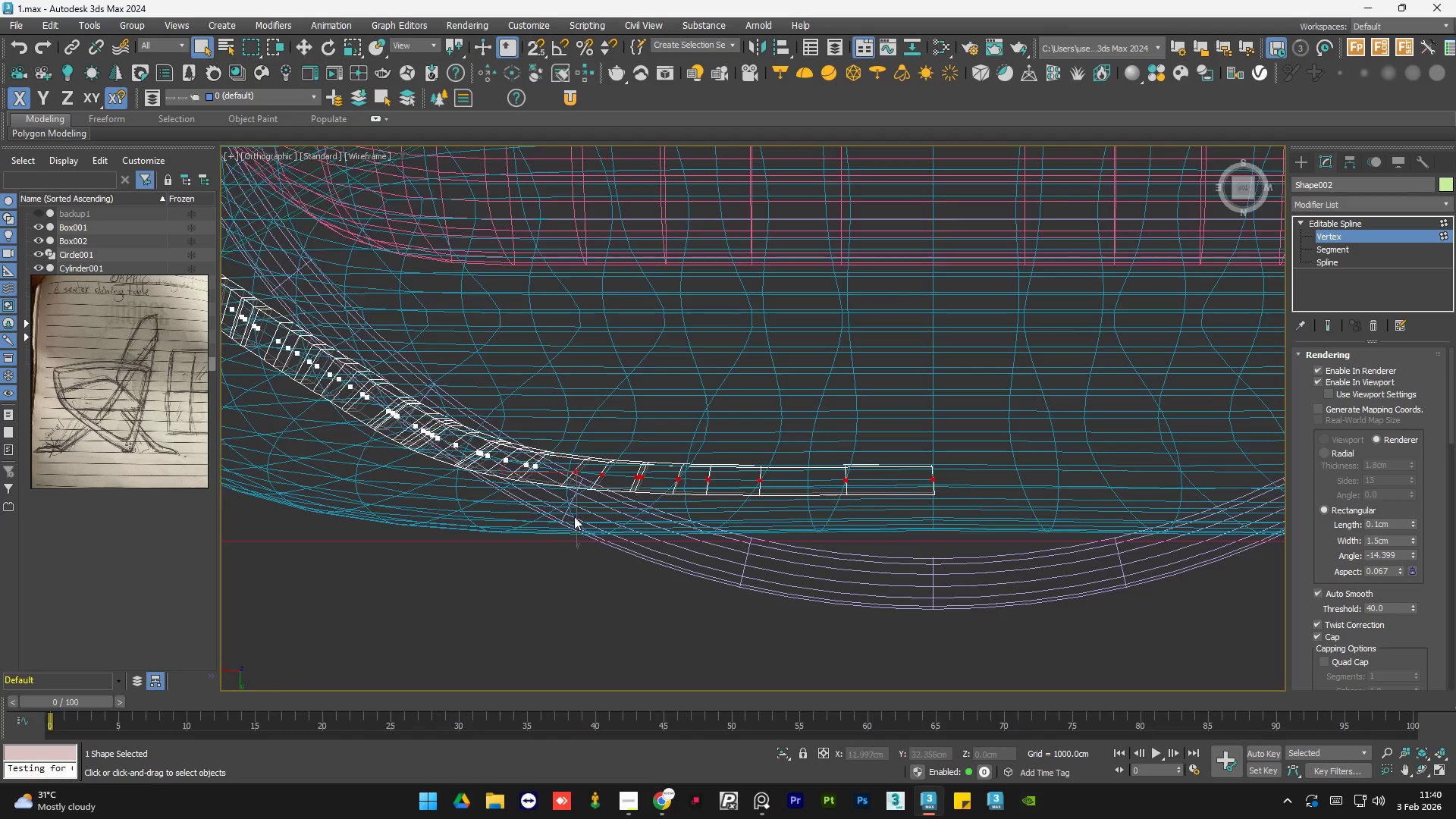 
key(F3)
 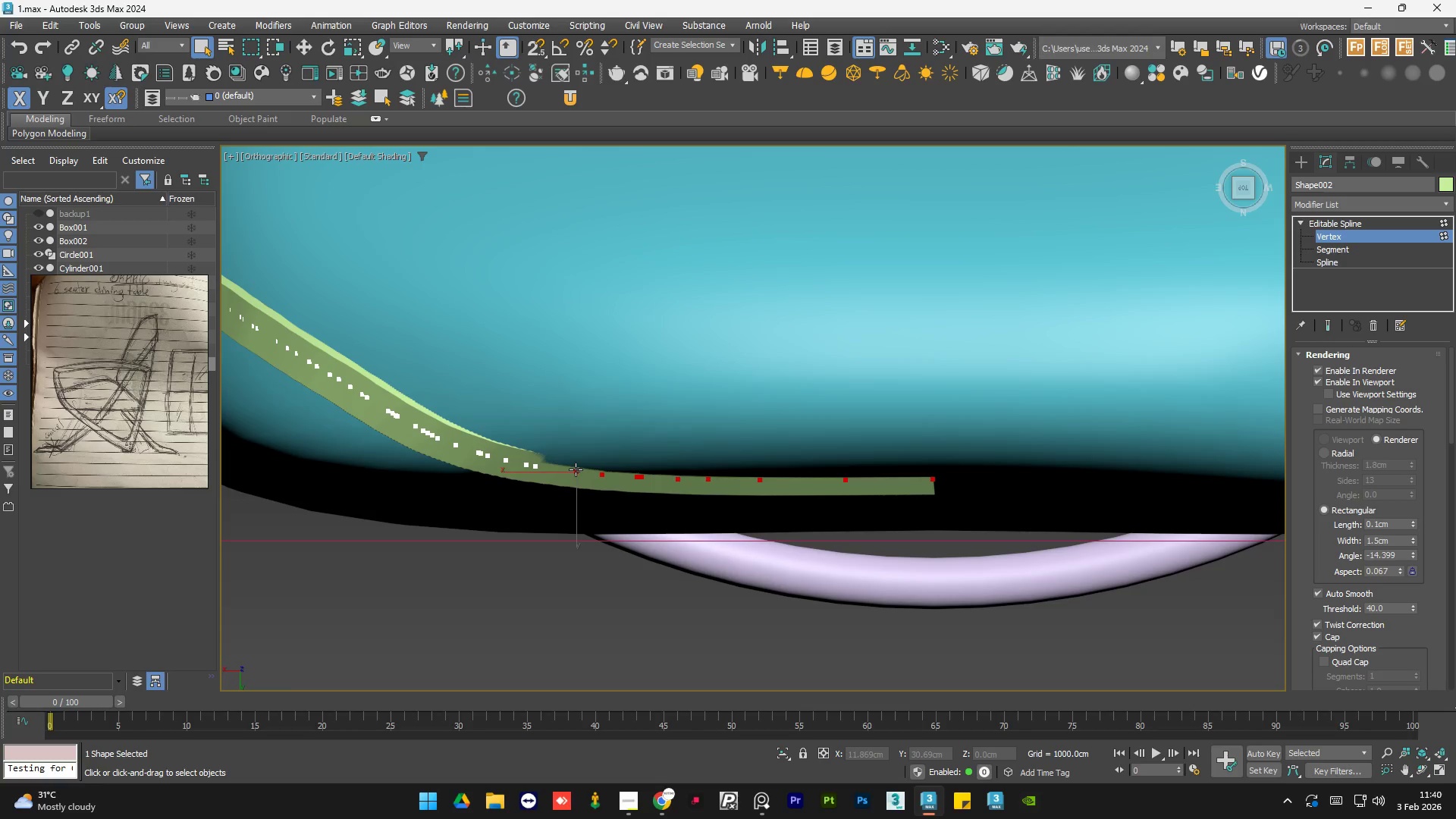 
key(W)
 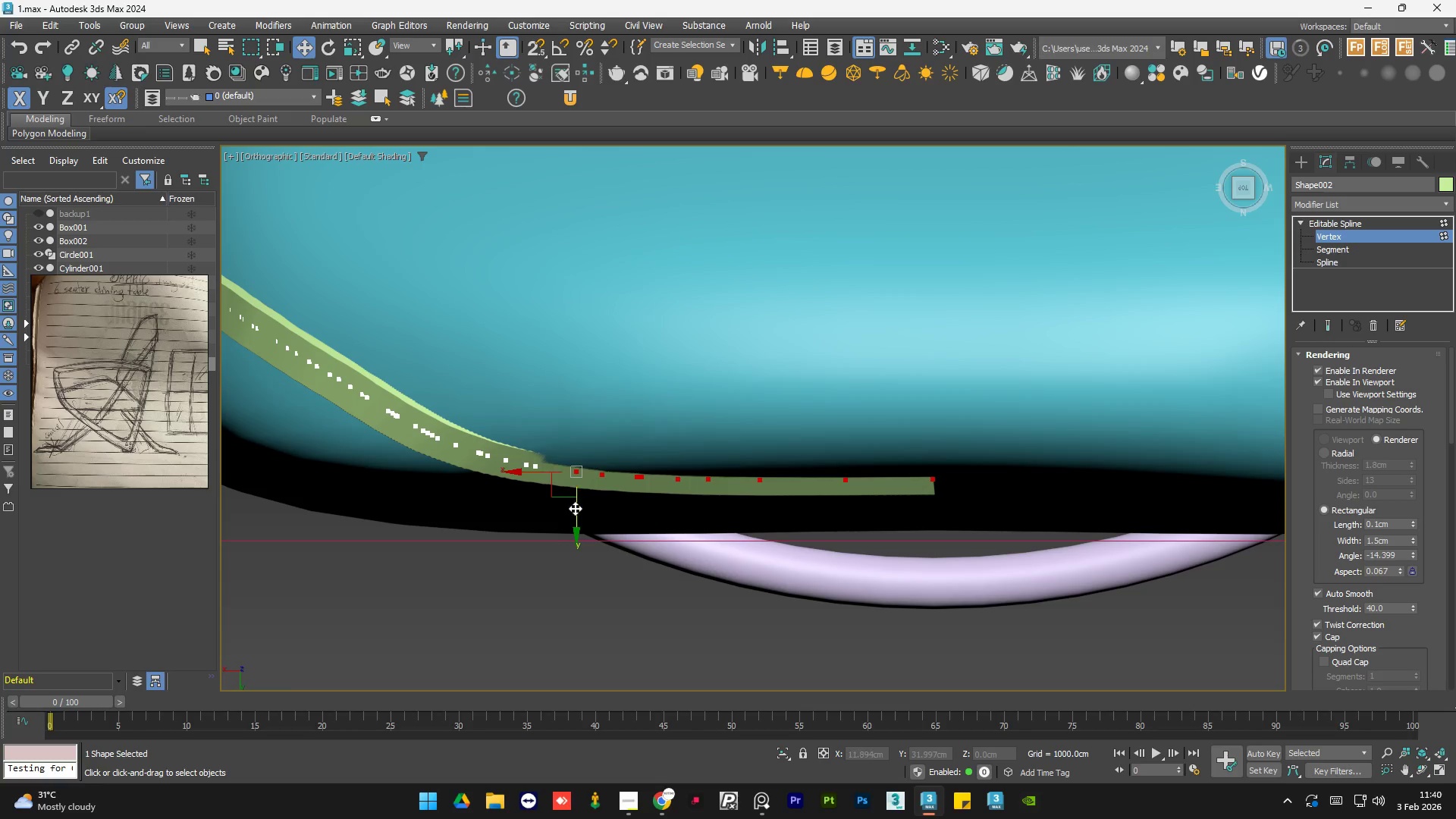 
left_click_drag(start_coordinate=[575, 509], to_coordinate=[582, 514])
 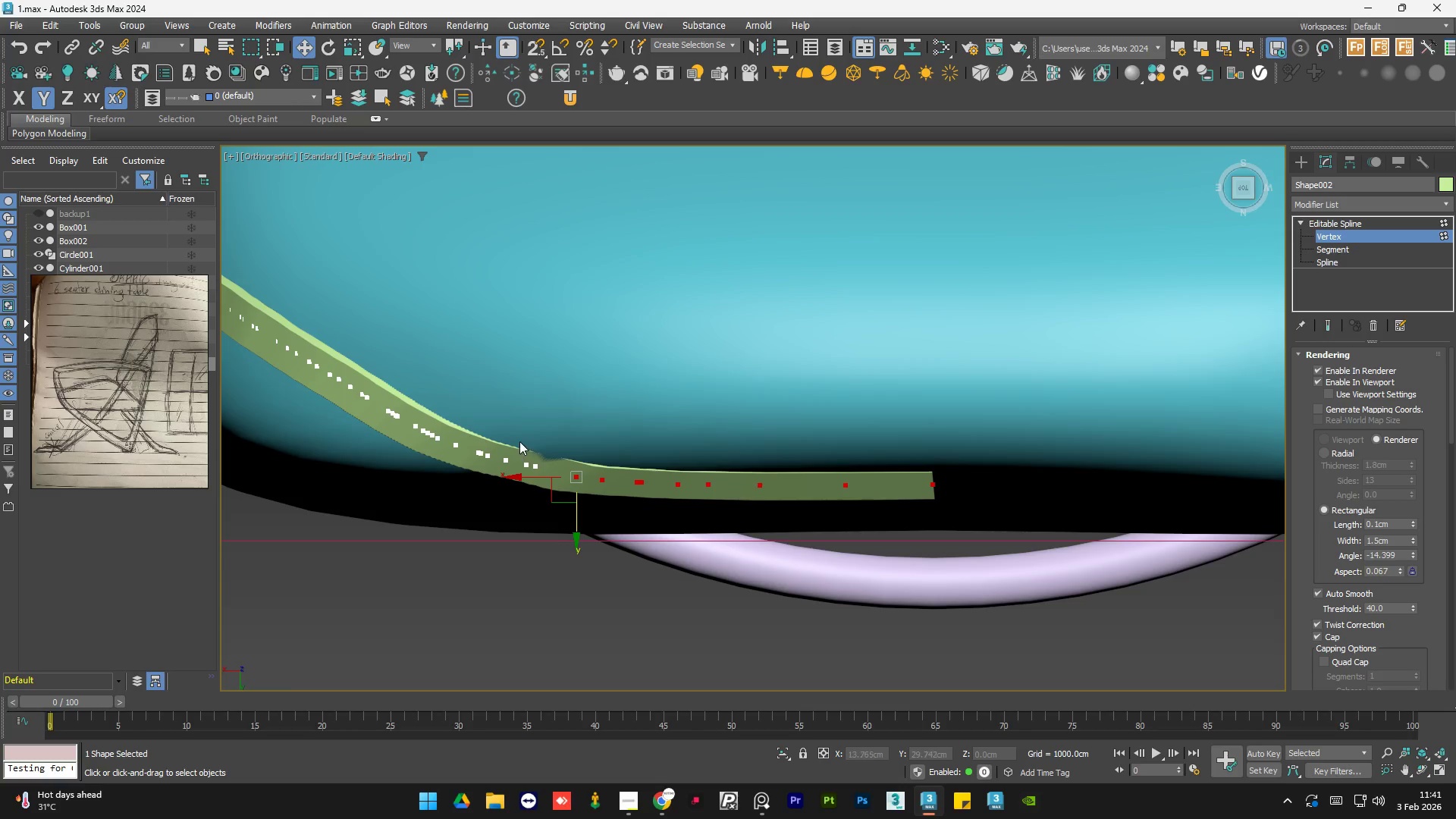 
left_click([569, 449])
 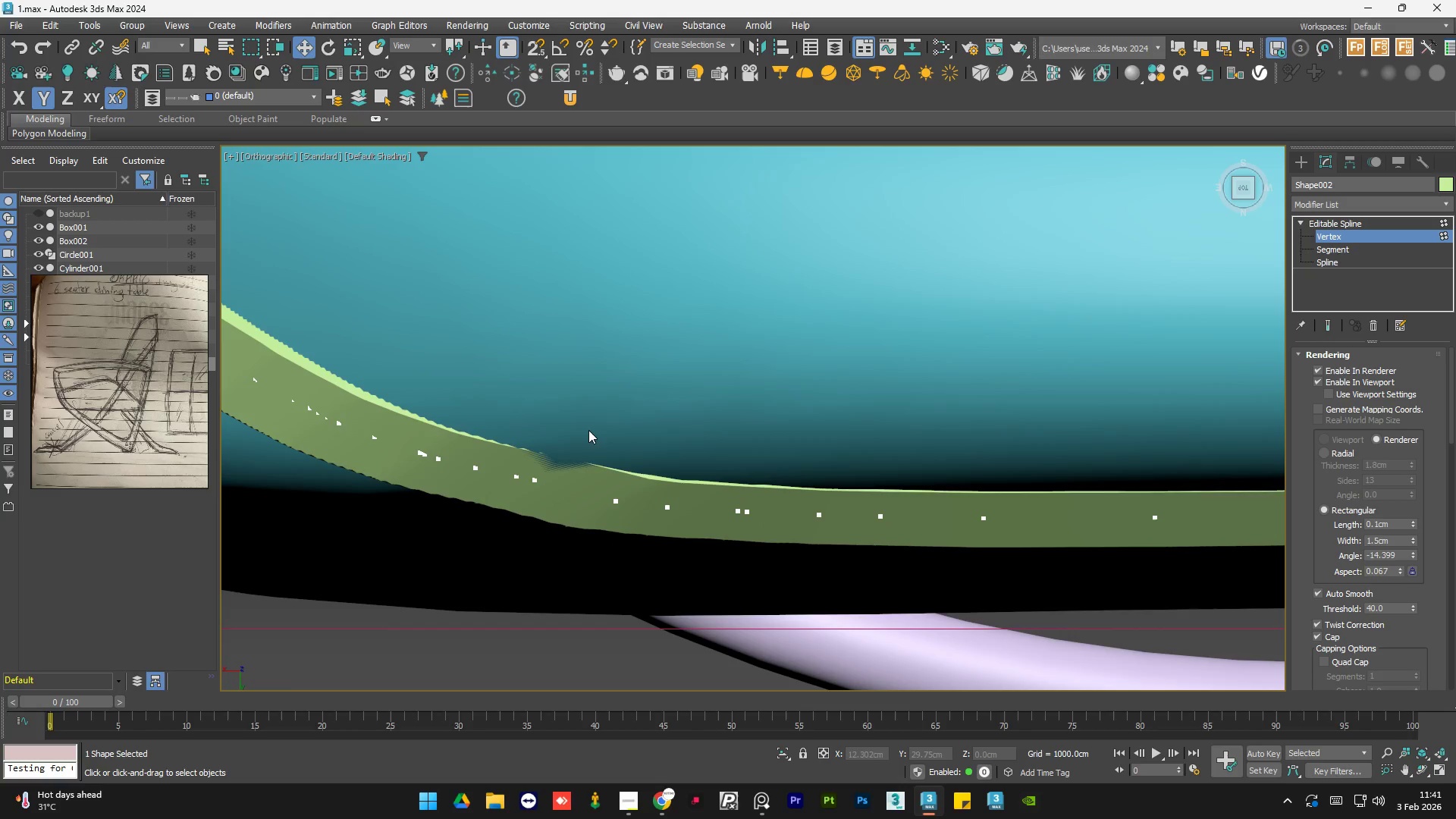 
scroll: coordinate [554, 463], scroll_direction: up, amount: 2.0
 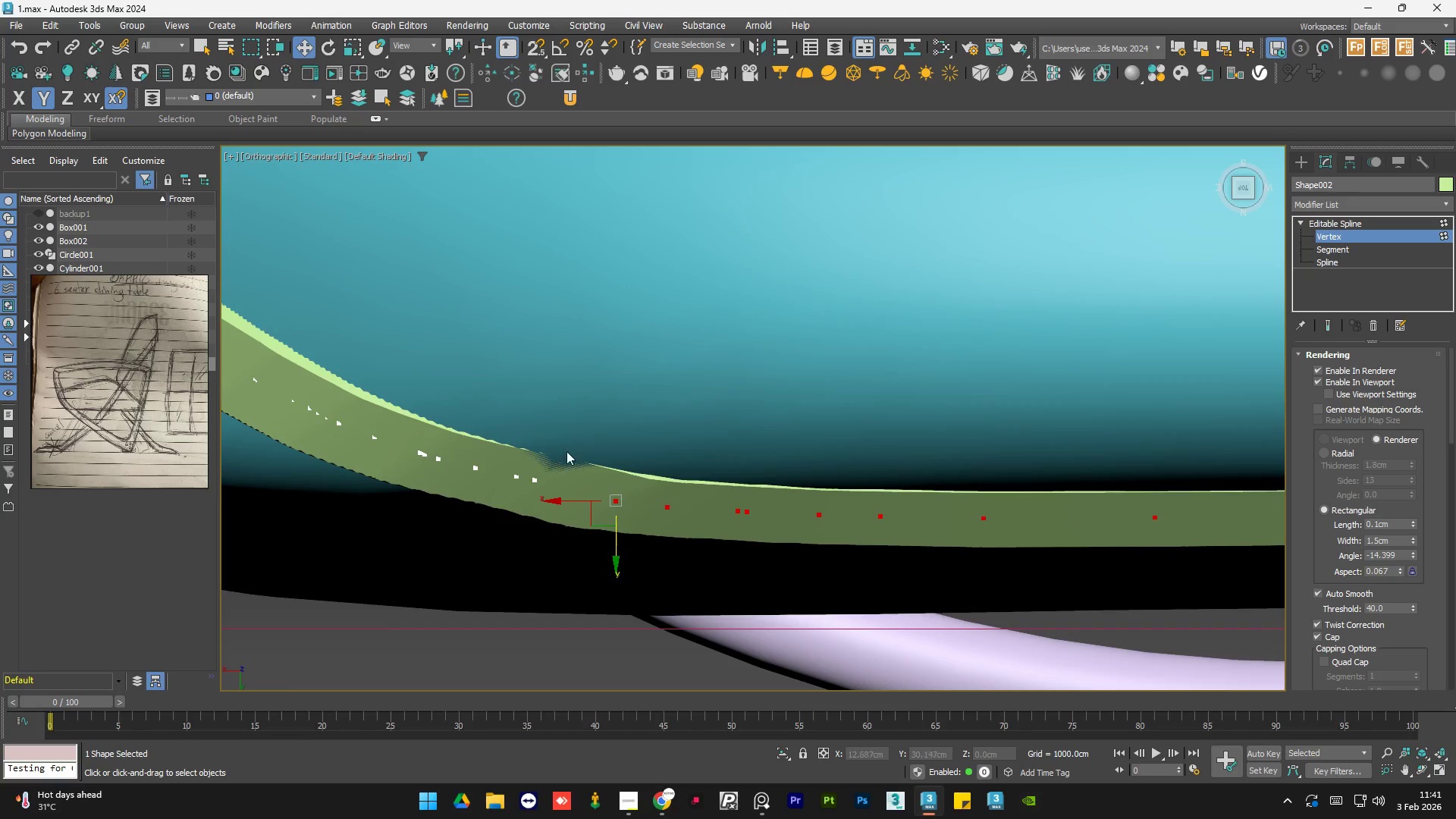 
left_click_drag(start_coordinate=[588, 430], to_coordinate=[531, 526])
 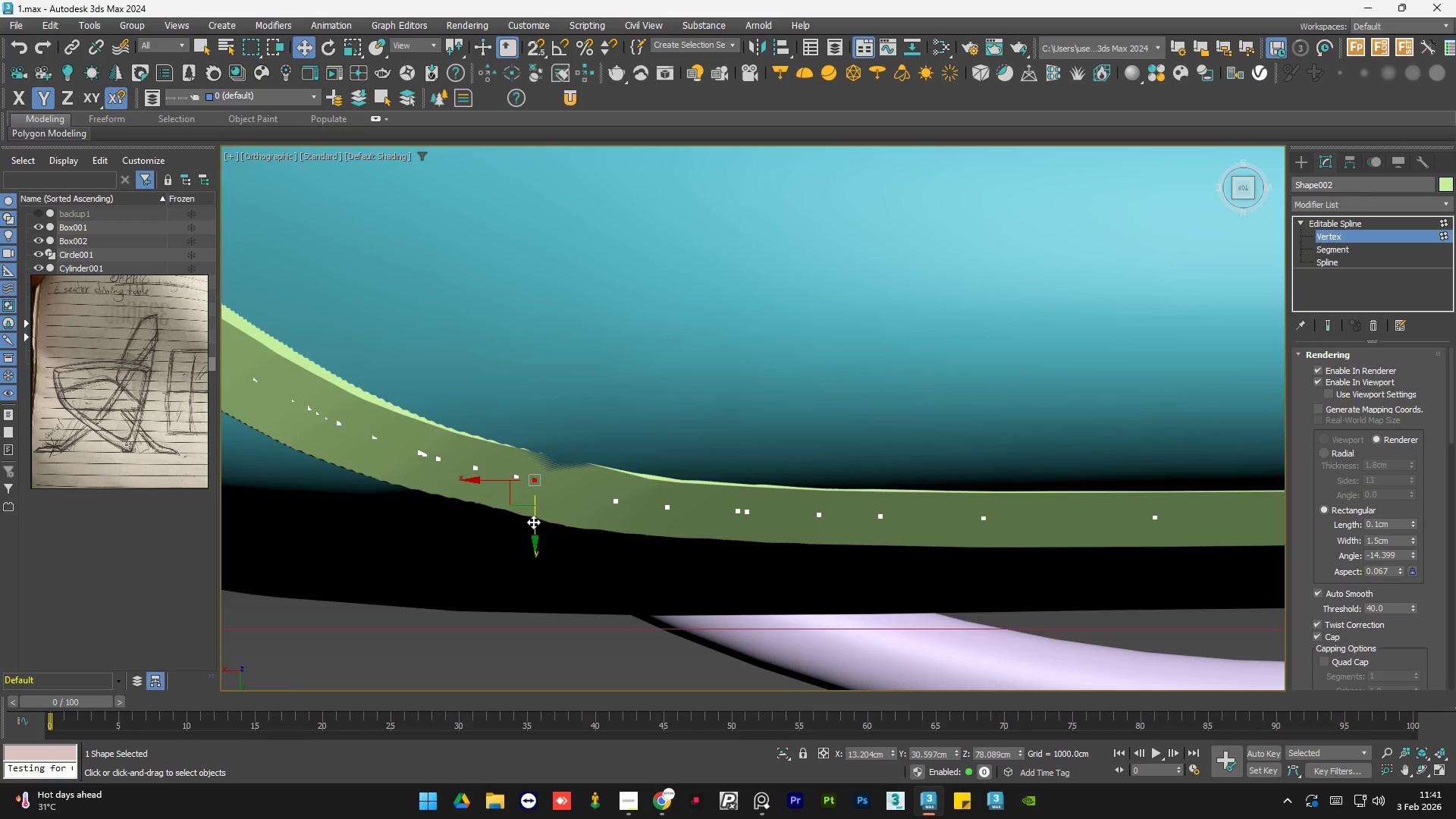 
left_click_drag(start_coordinate=[535, 522], to_coordinate=[539, 524])
 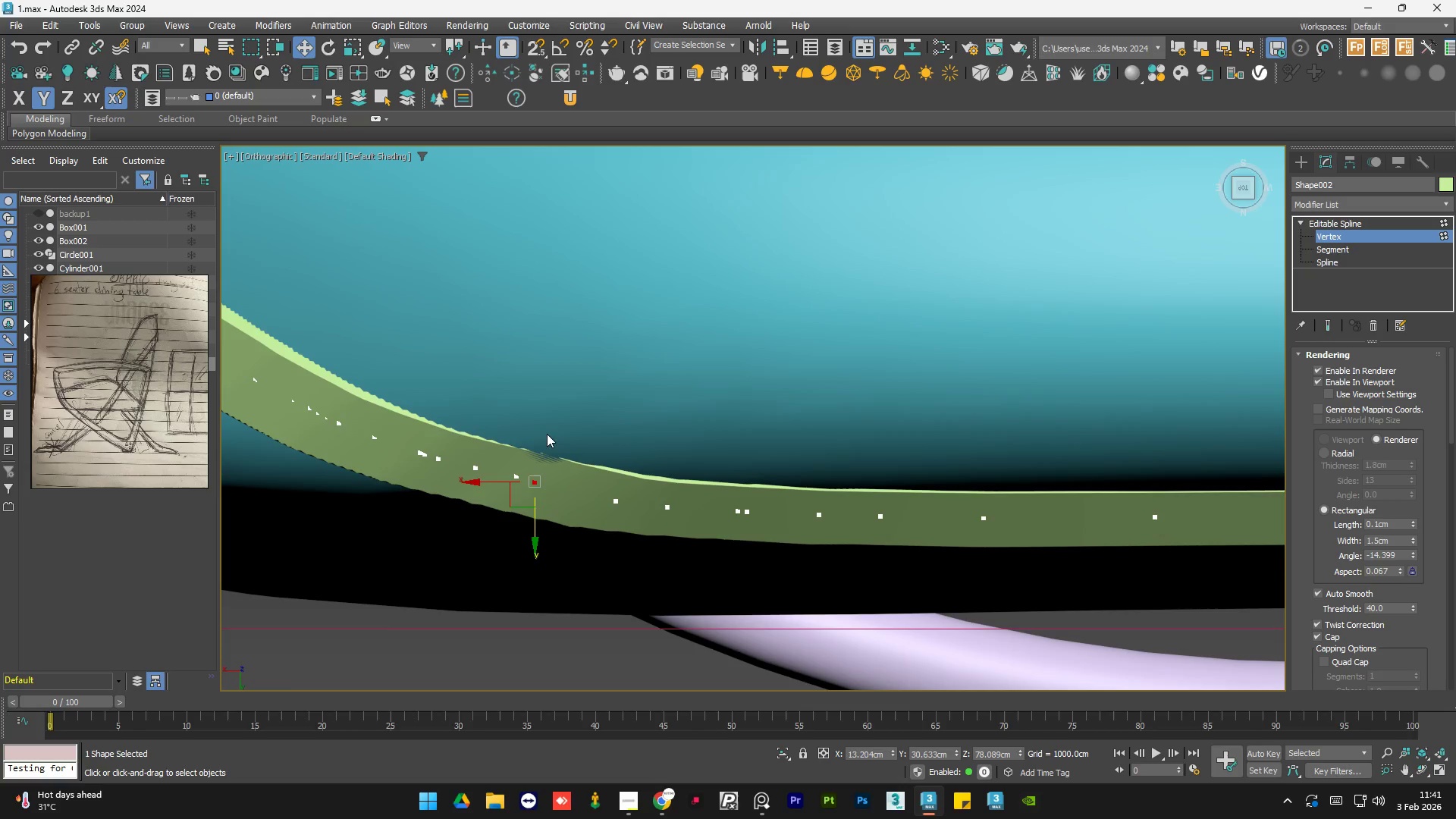 
left_click([547, 434])
 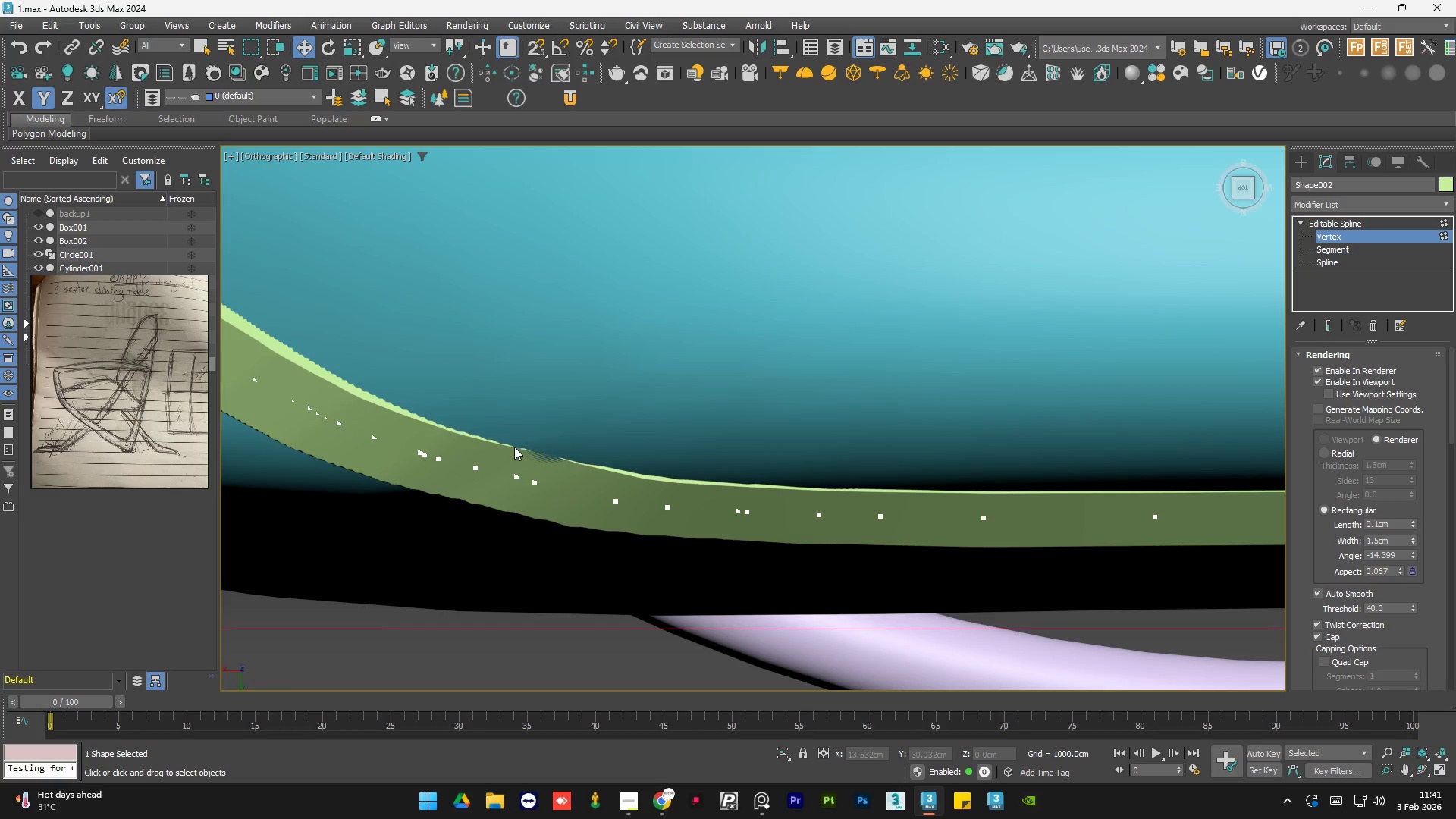 
left_click_drag(start_coordinate=[503, 452], to_coordinate=[522, 489])
 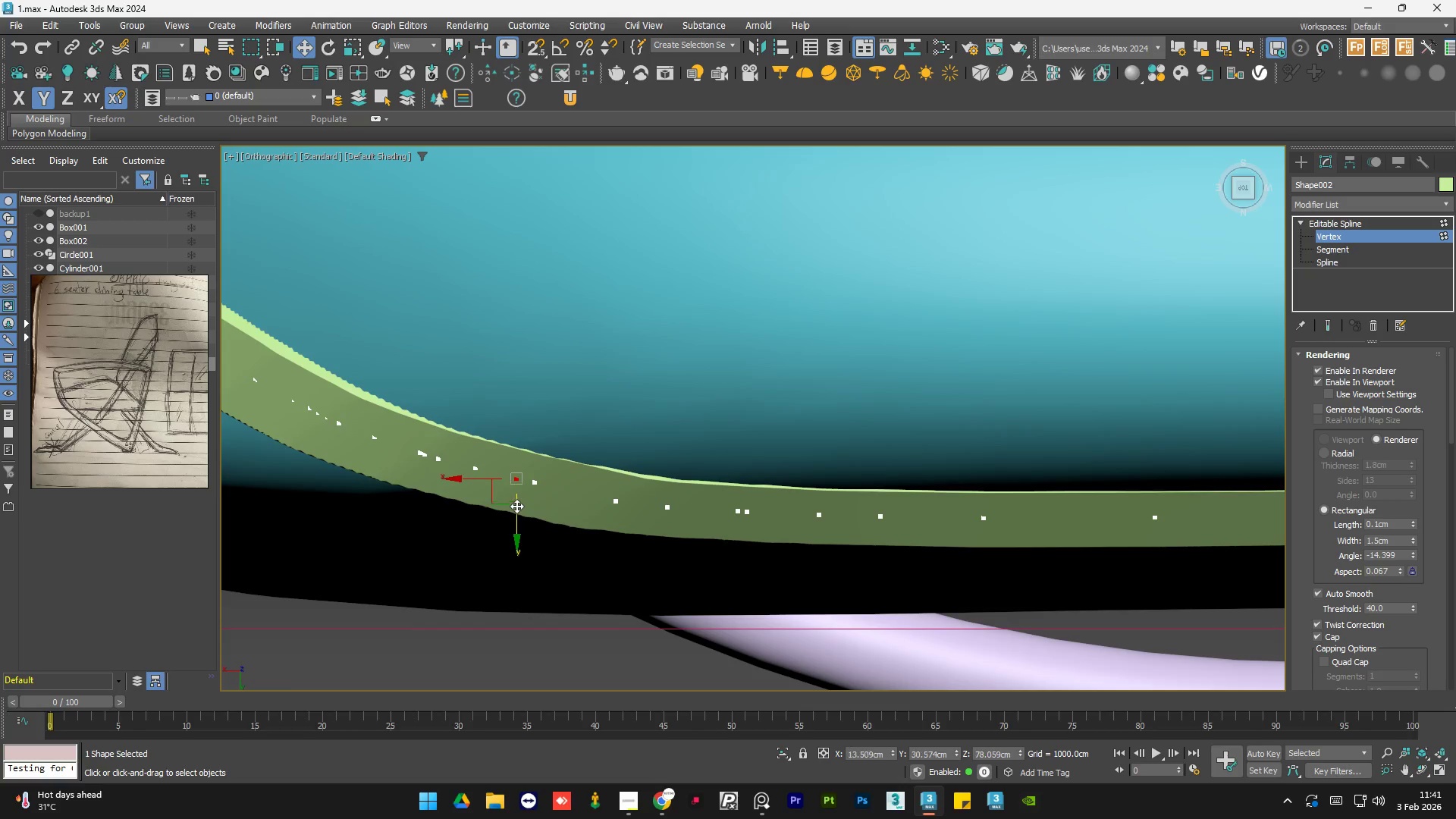 
hold_key(key=AltLeft, duration=1.25)
 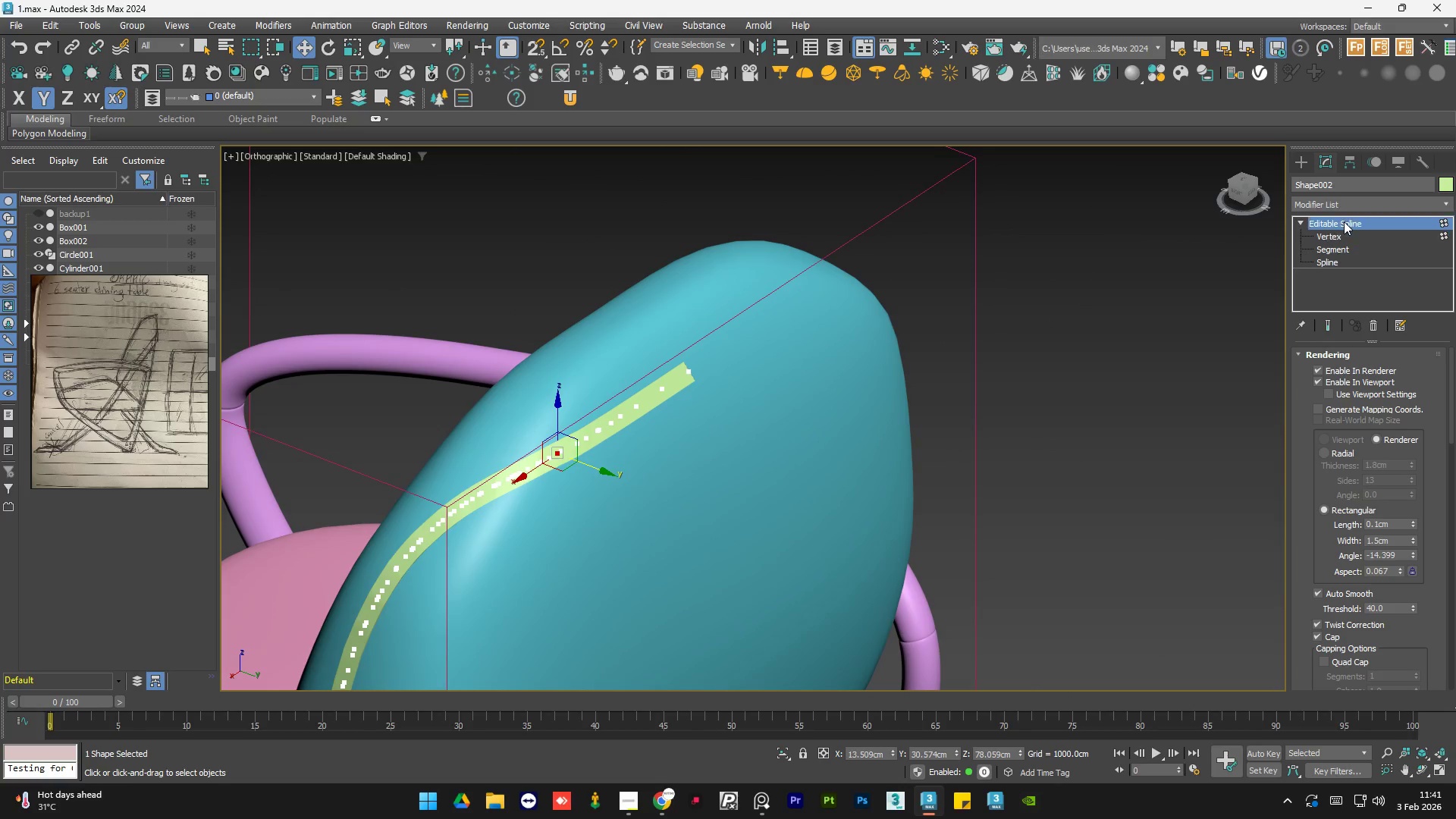 
scroll: coordinate [590, 444], scroll_direction: down, amount: 4.0
 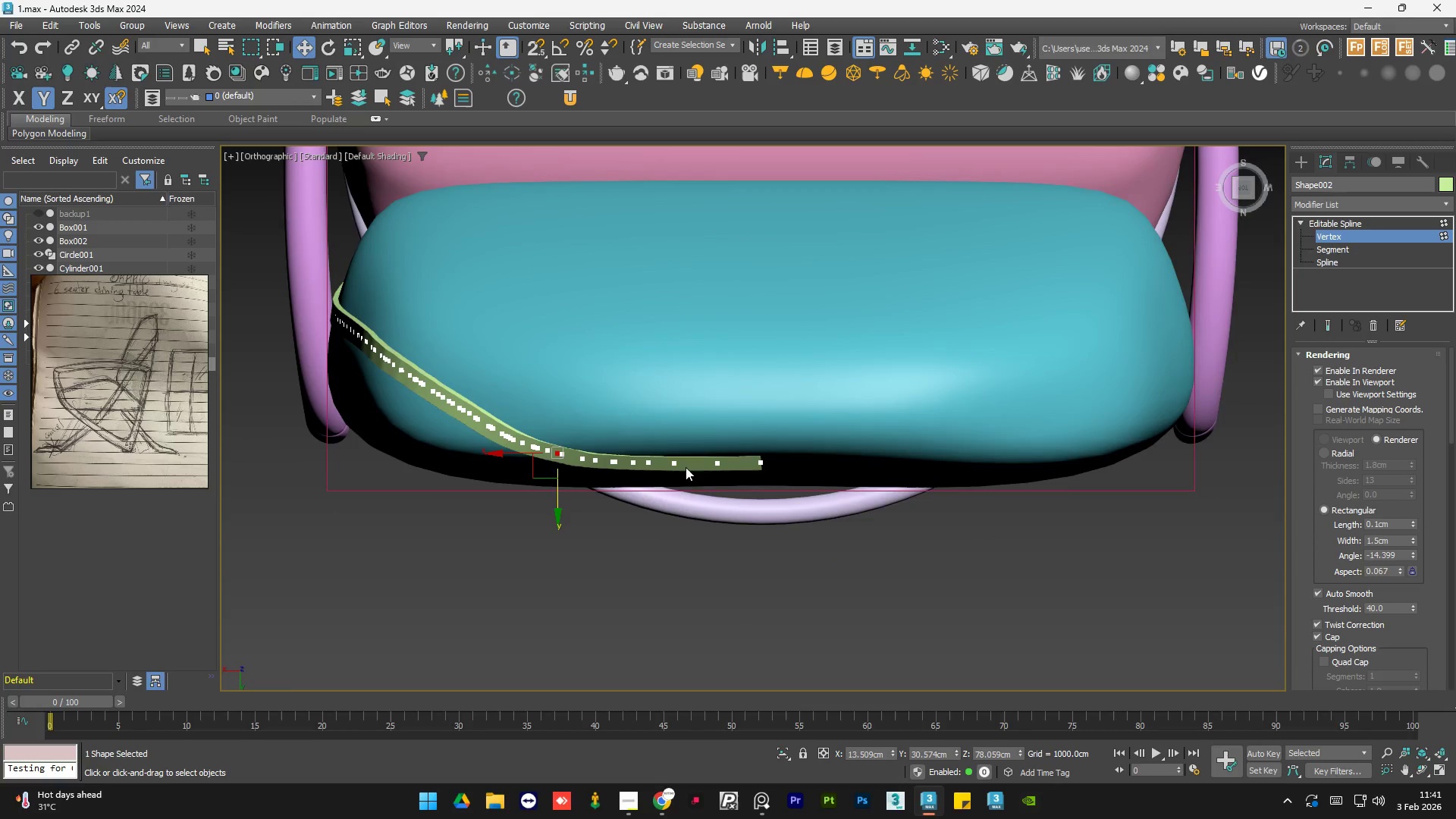 
double_click([1004, 396])
 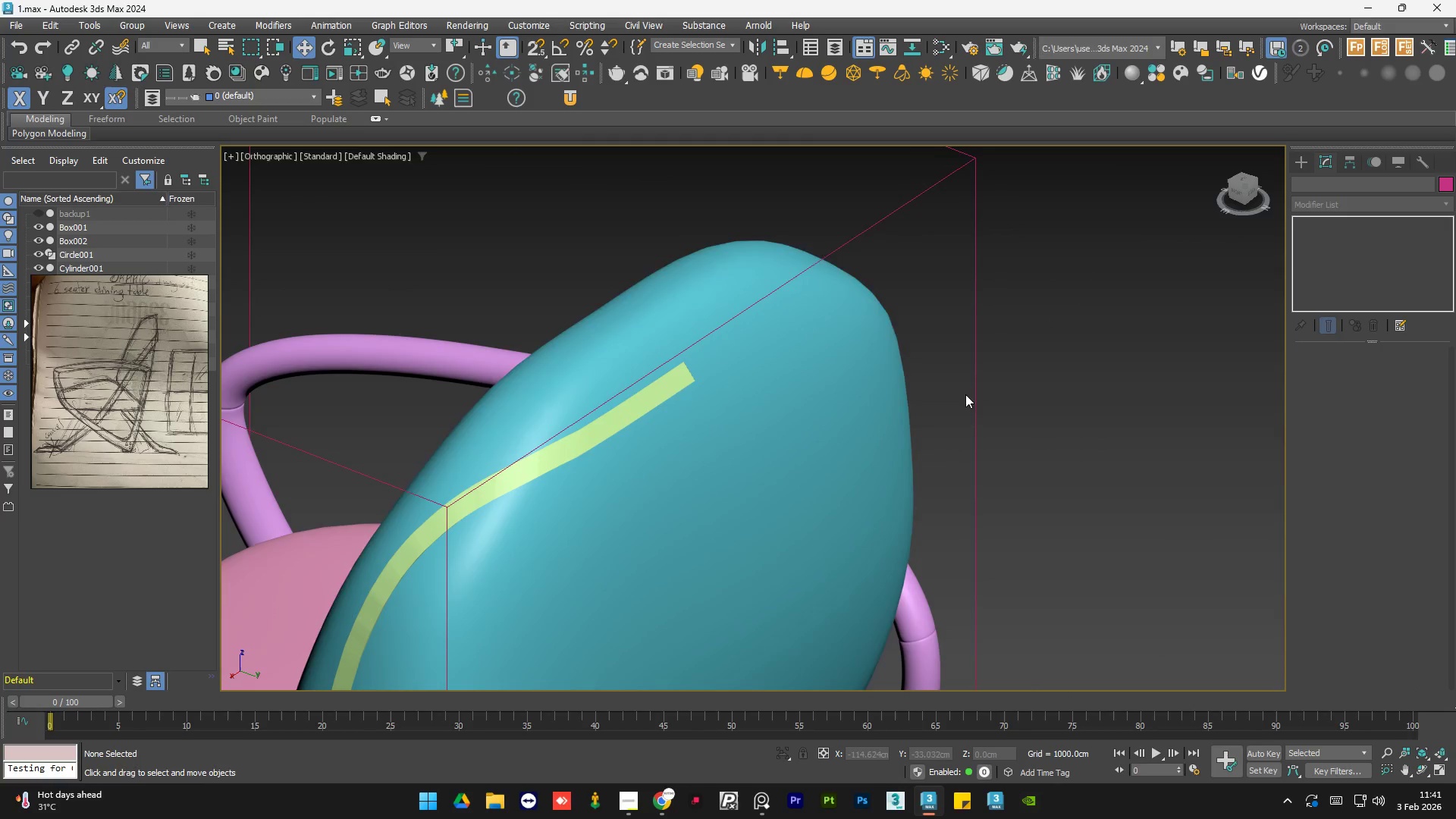 
hold_key(key=AltLeft, duration=0.69)
 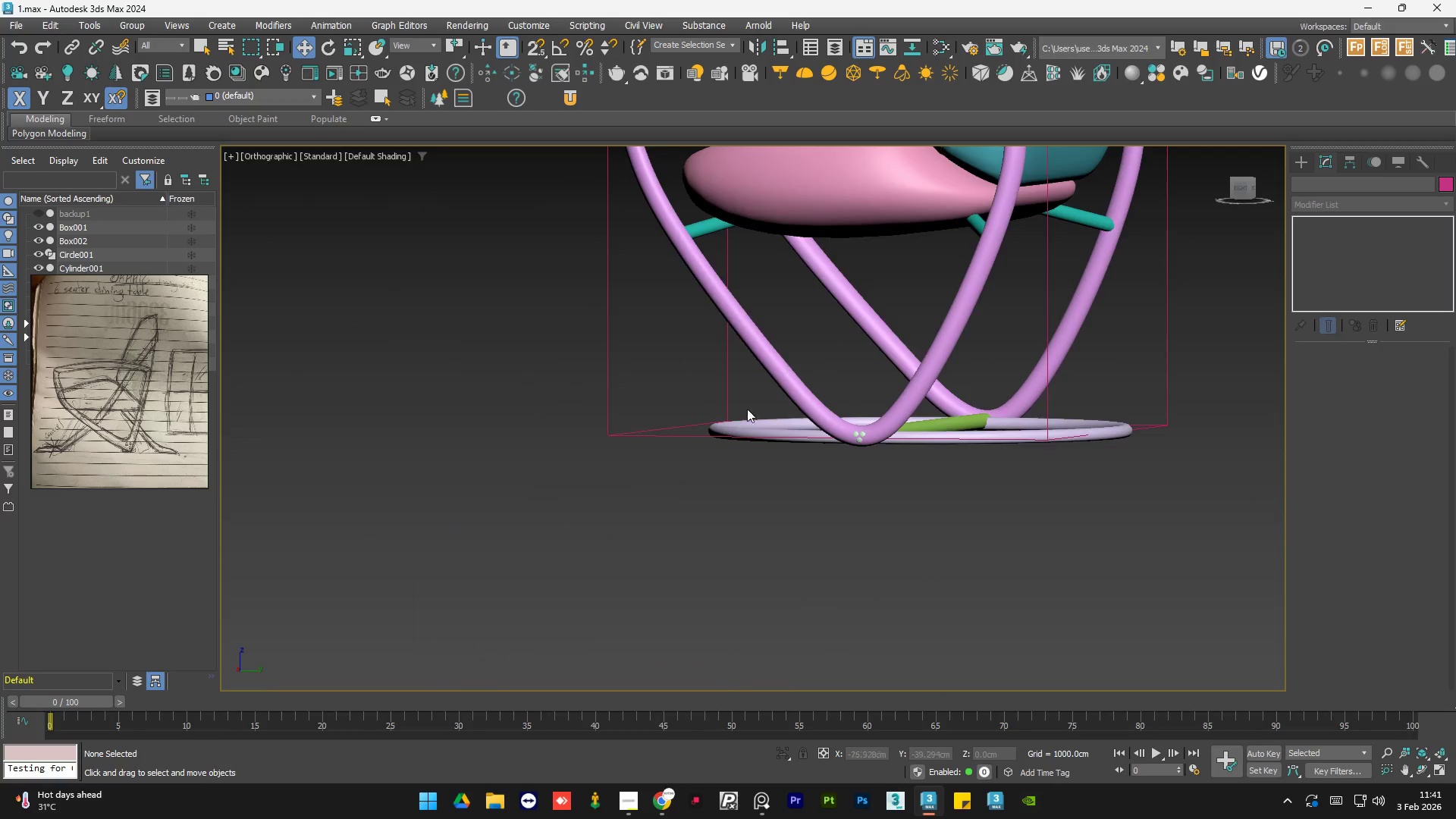 
scroll: coordinate [816, 379], scroll_direction: down, amount: 2.0
 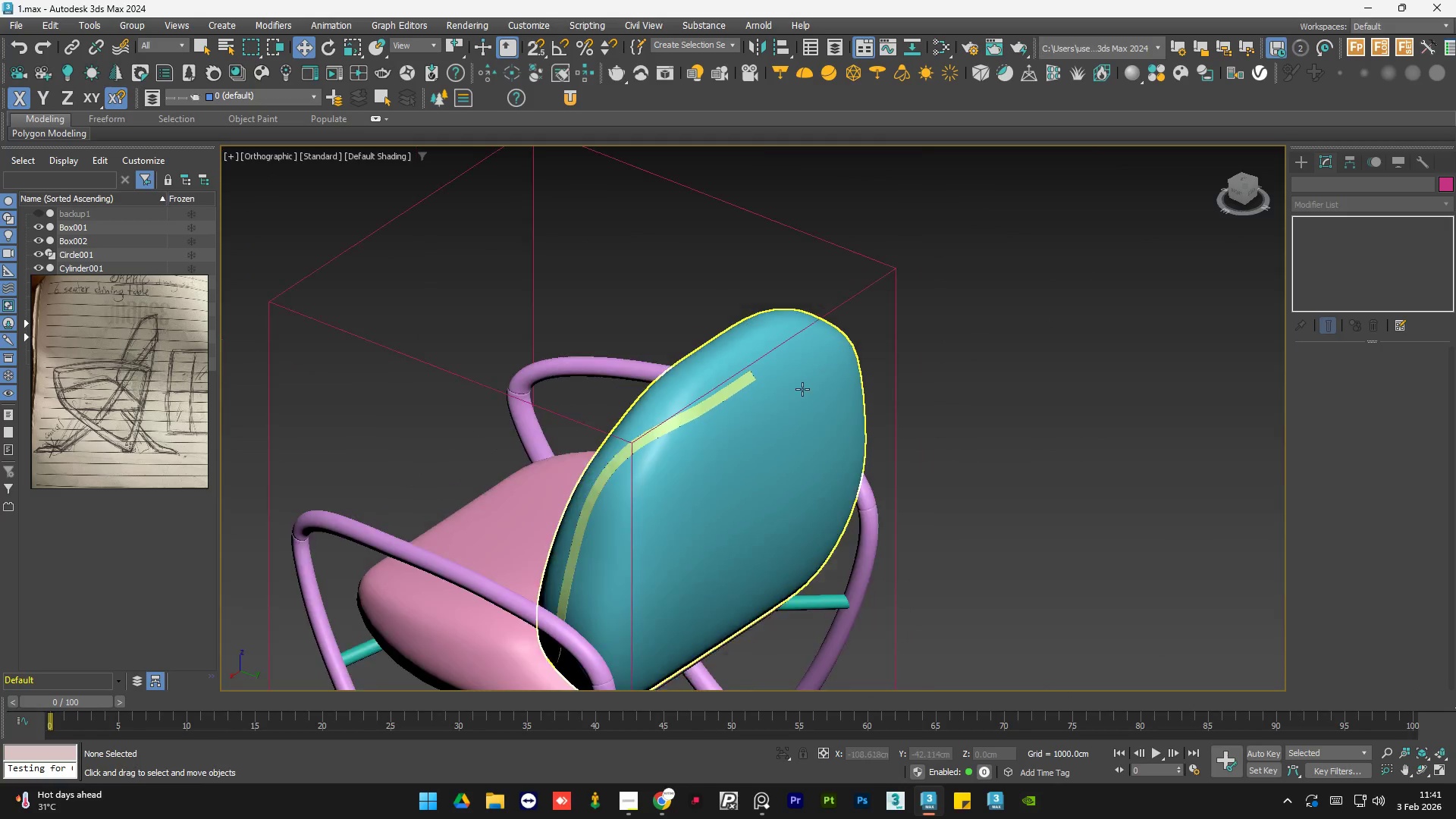 
hold_key(key=AltLeft, duration=0.45)
 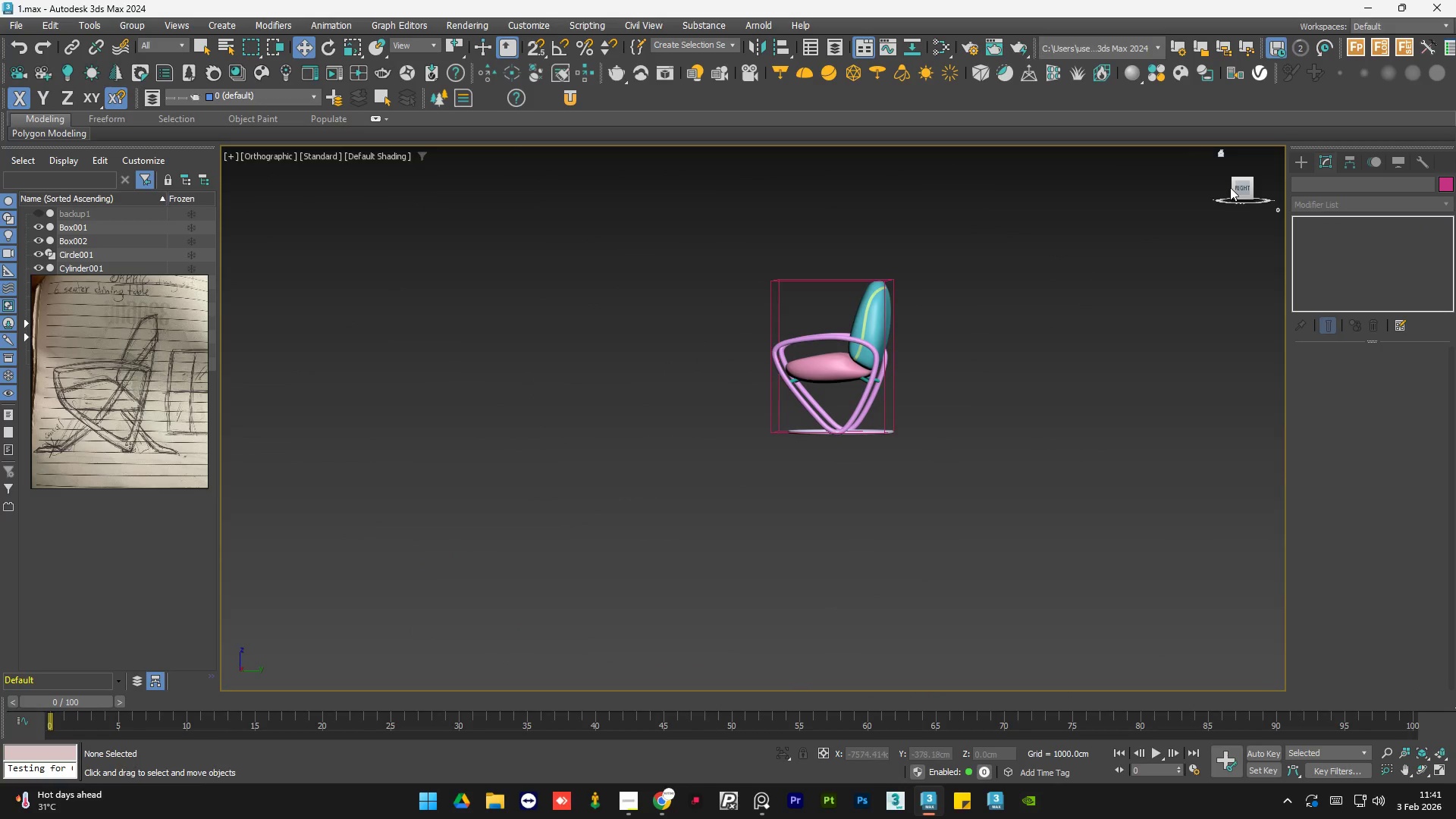 
scroll: coordinate [714, 444], scroll_direction: down, amount: 4.0
 